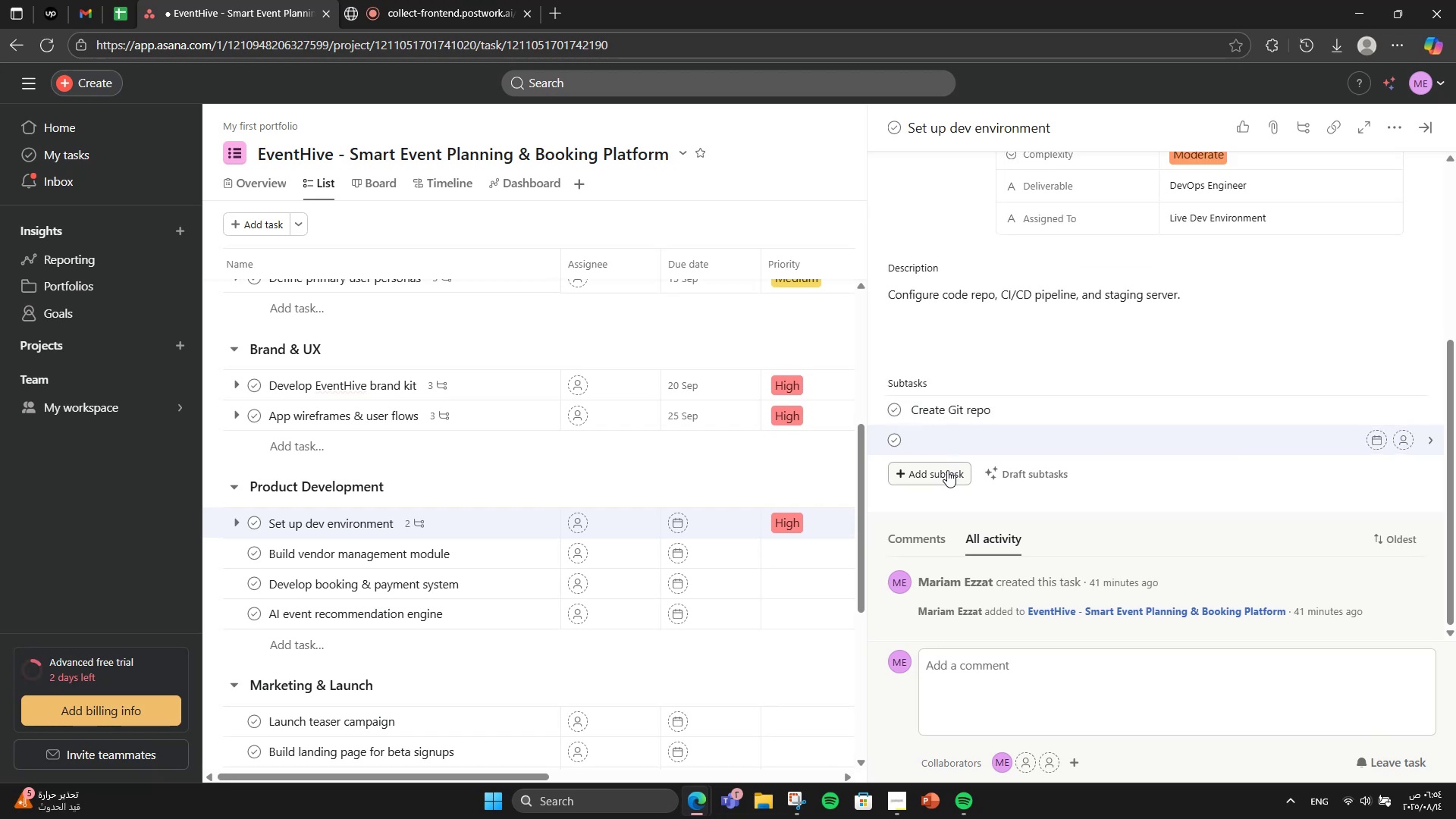 
type(Setup CU)
key(Backspace)
type(I/ CD)
 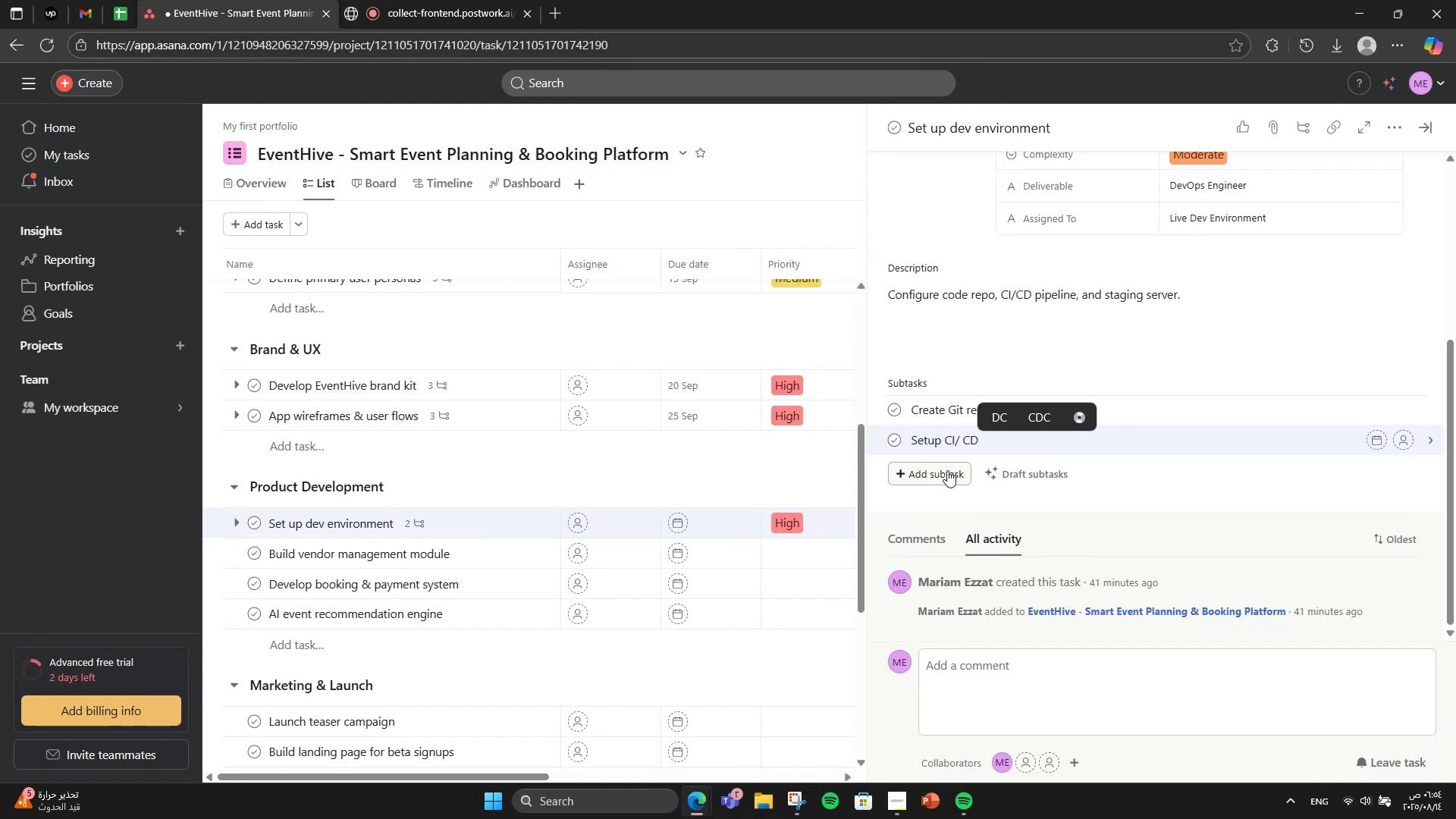 
key(Enter)
 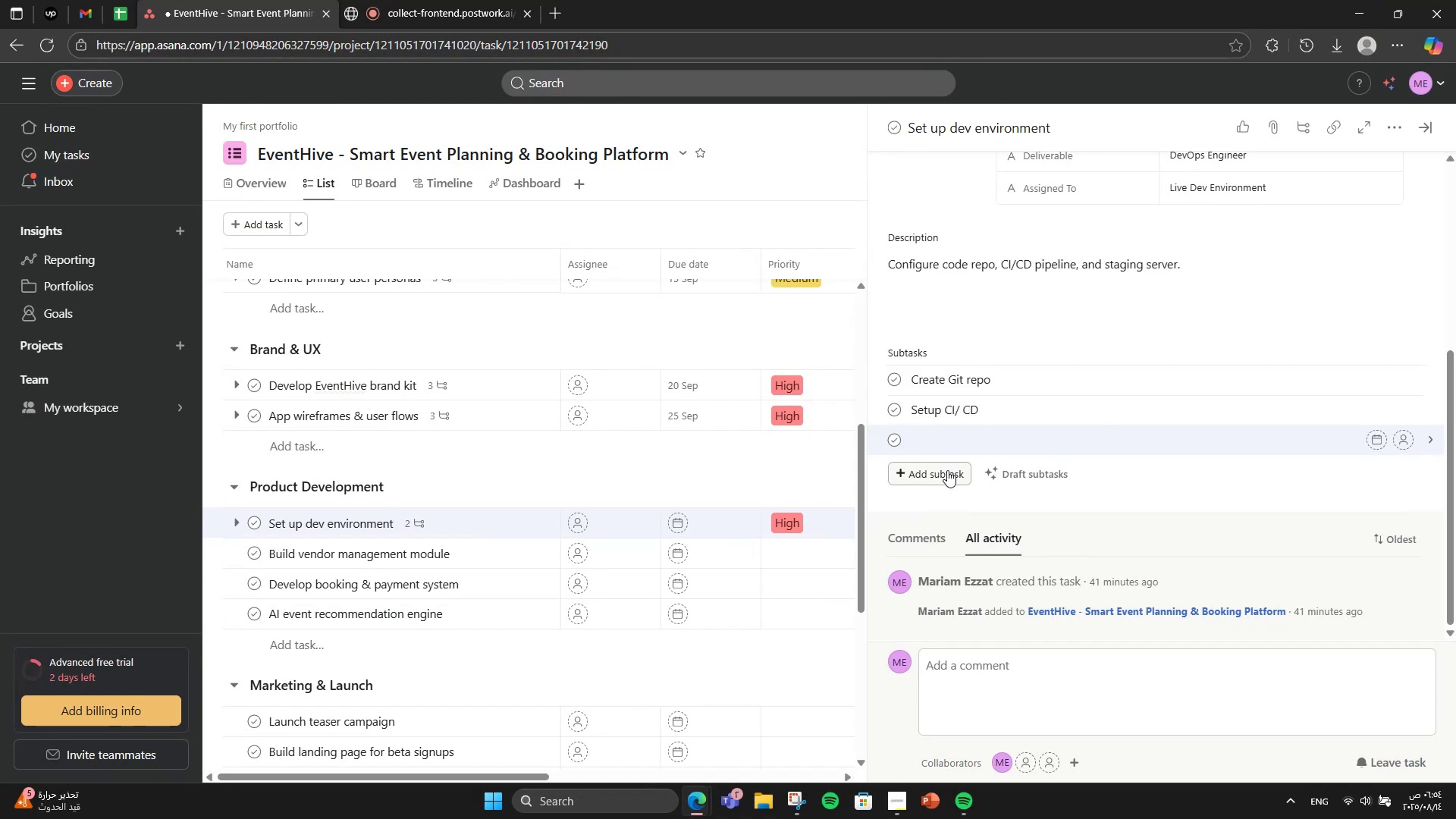 
type(Test deployments)
 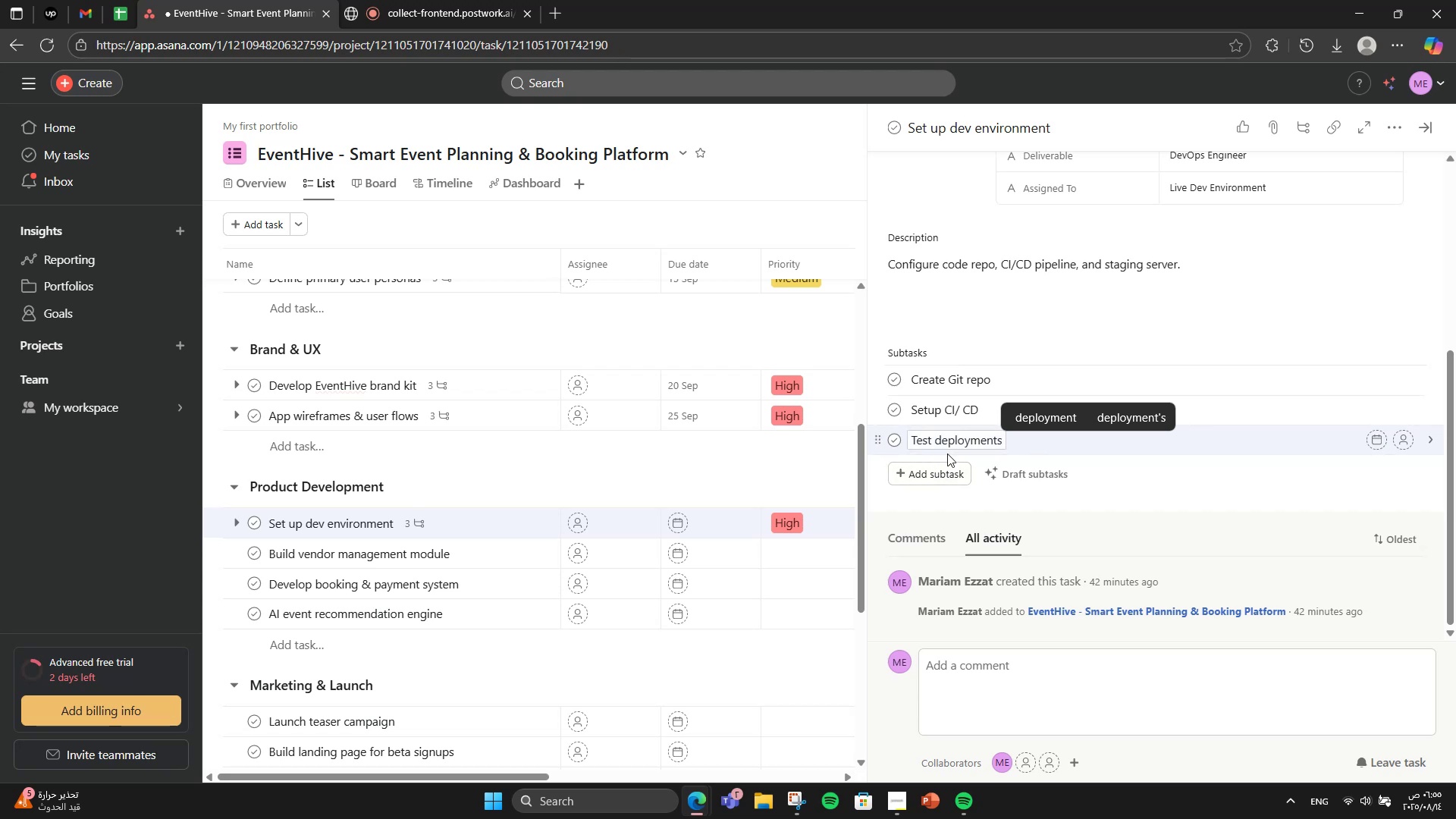 
scroll: coordinate [1365, 309], scroll_direction: up, amount: 5.0
 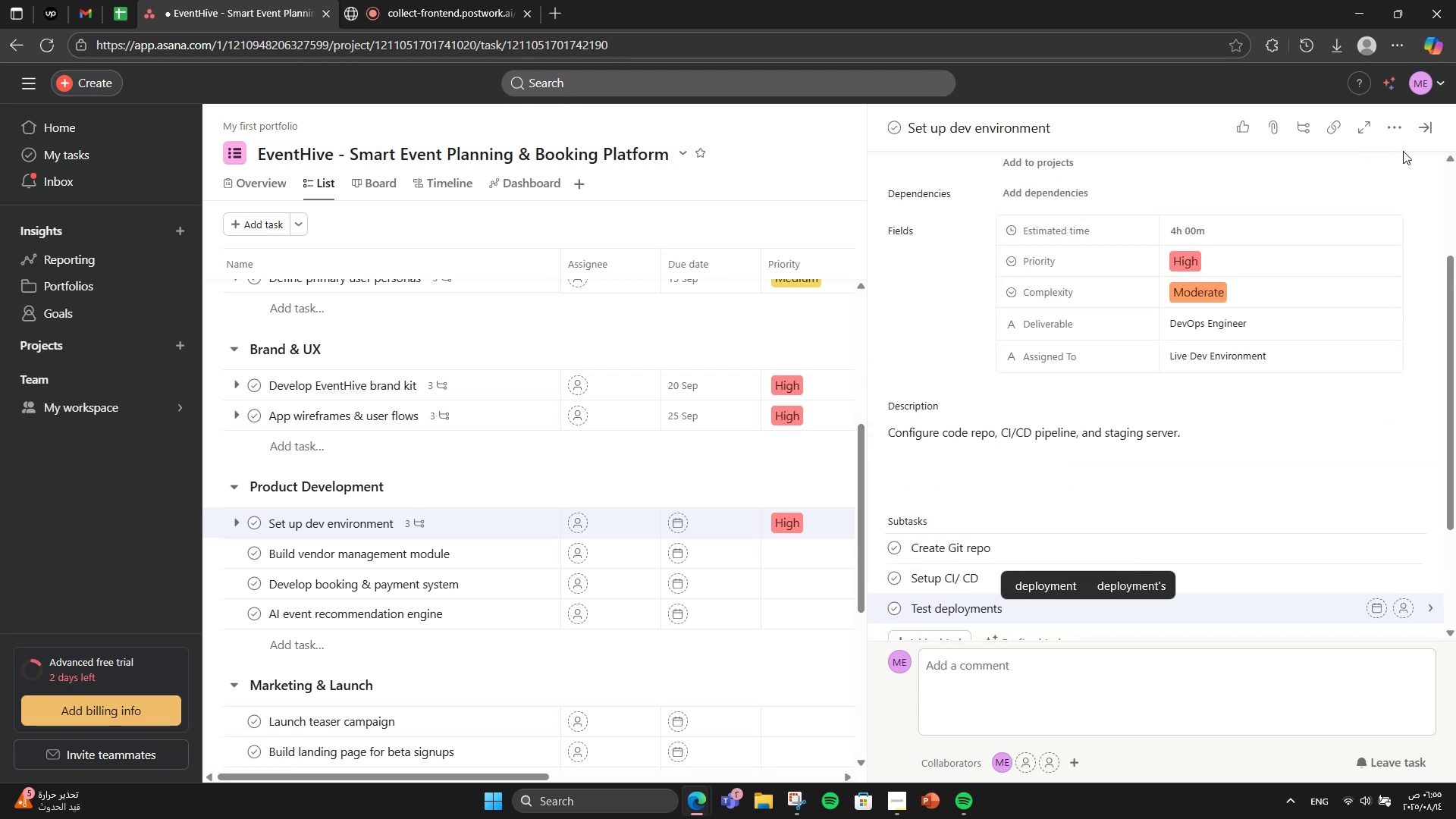 
left_click([1388, 137])
 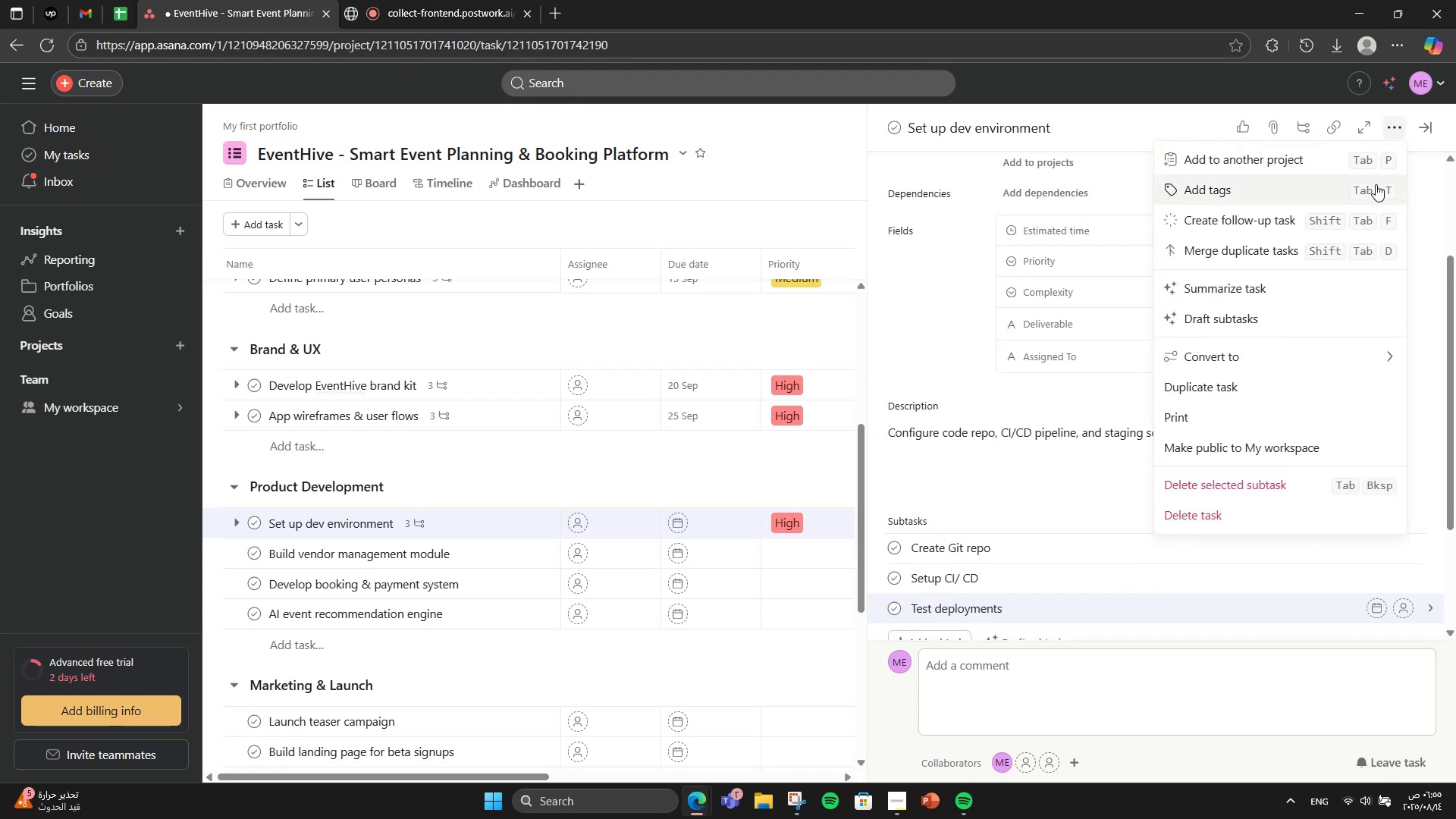 
left_click([1376, 184])
 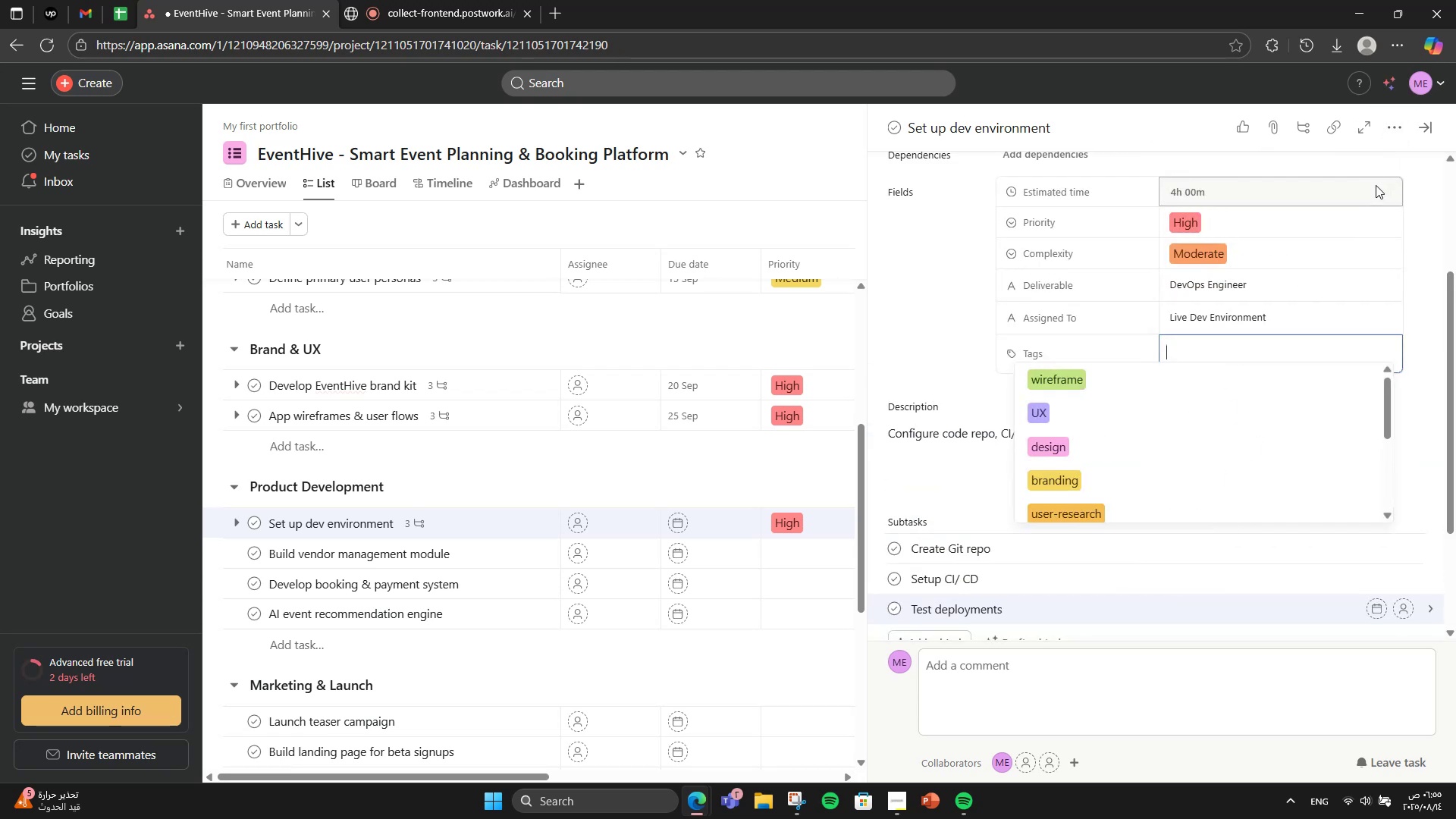 
type(devops )
 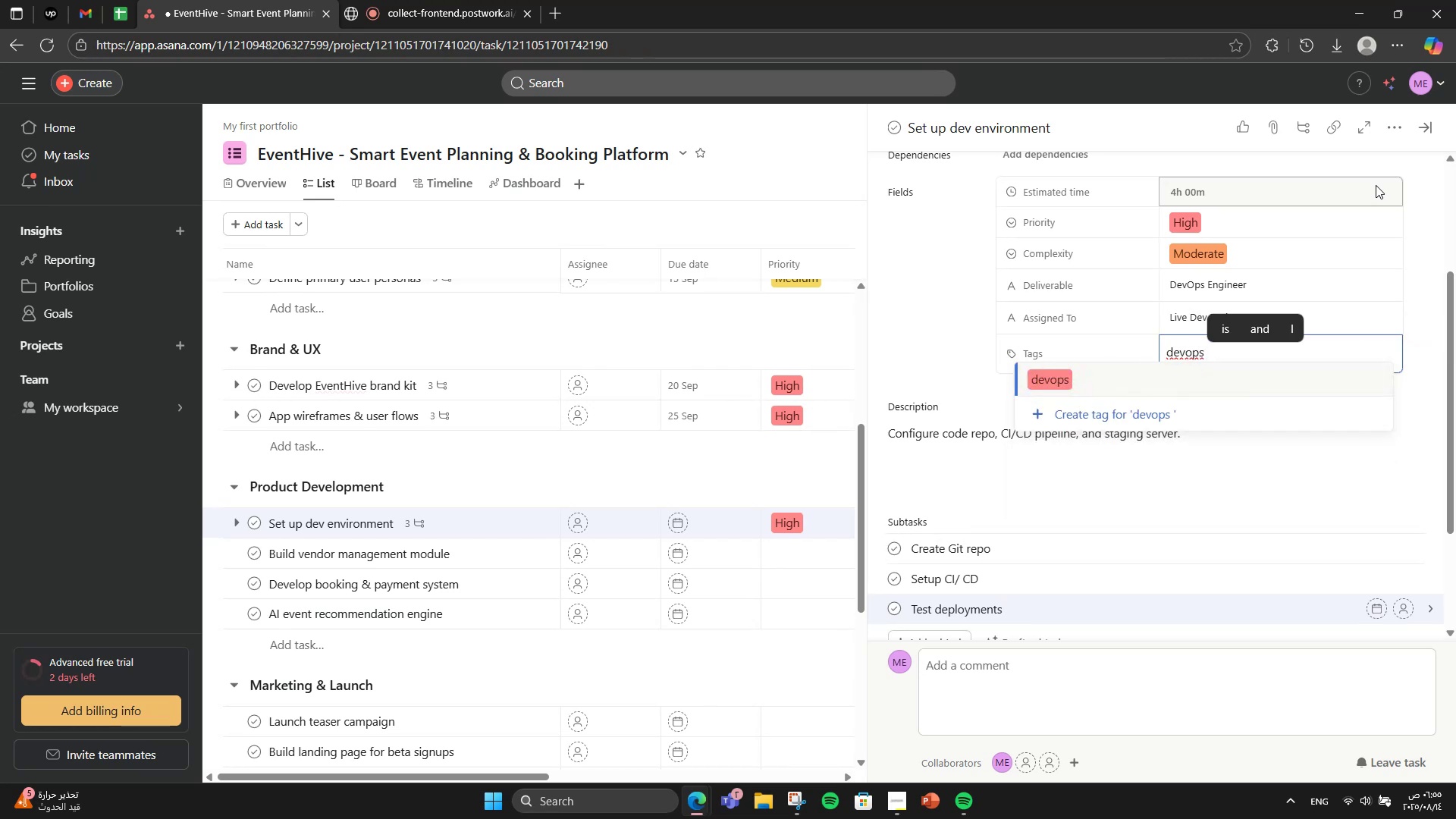 
key(Backspace)
 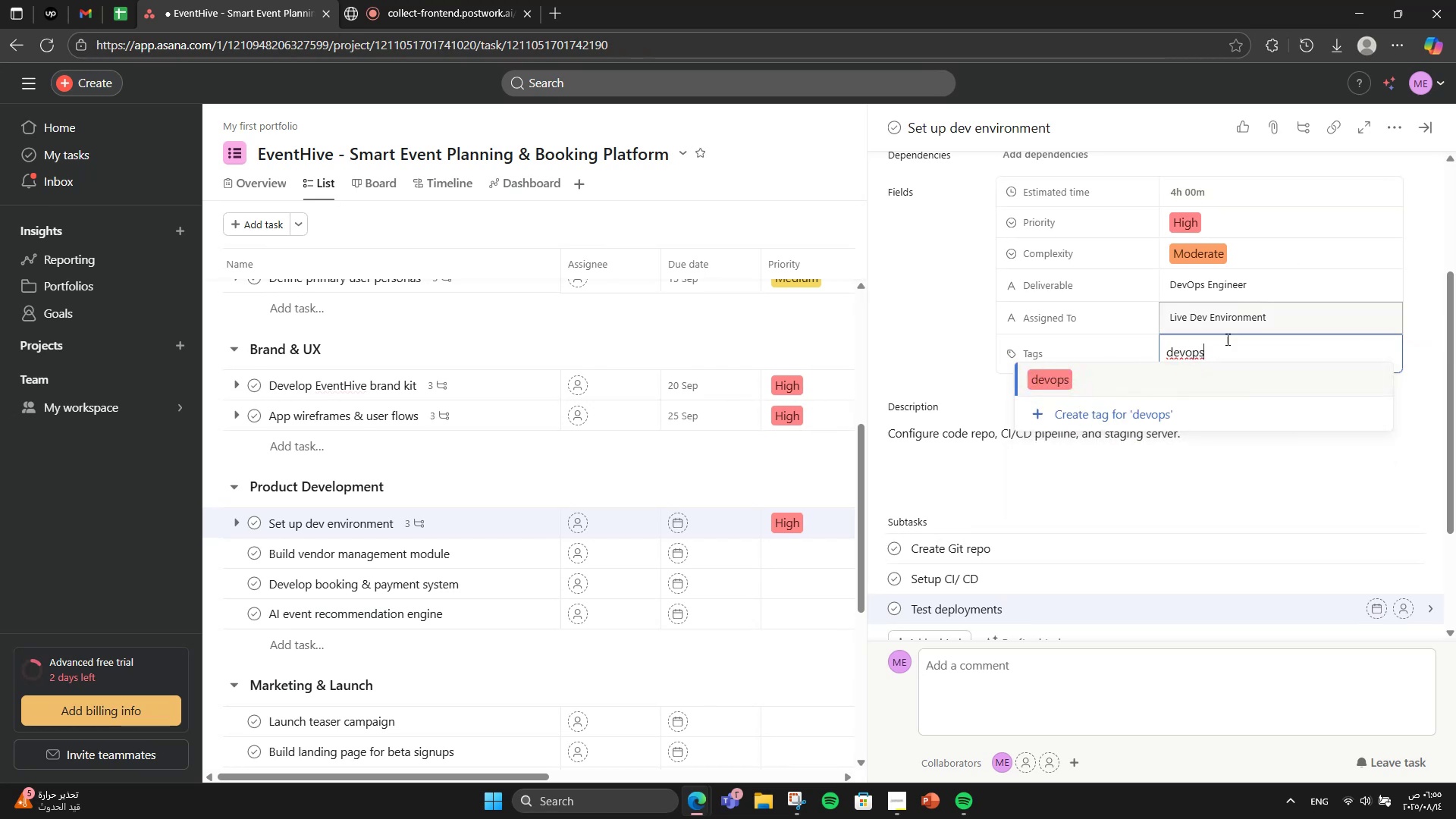 
left_click([1206, 377])
 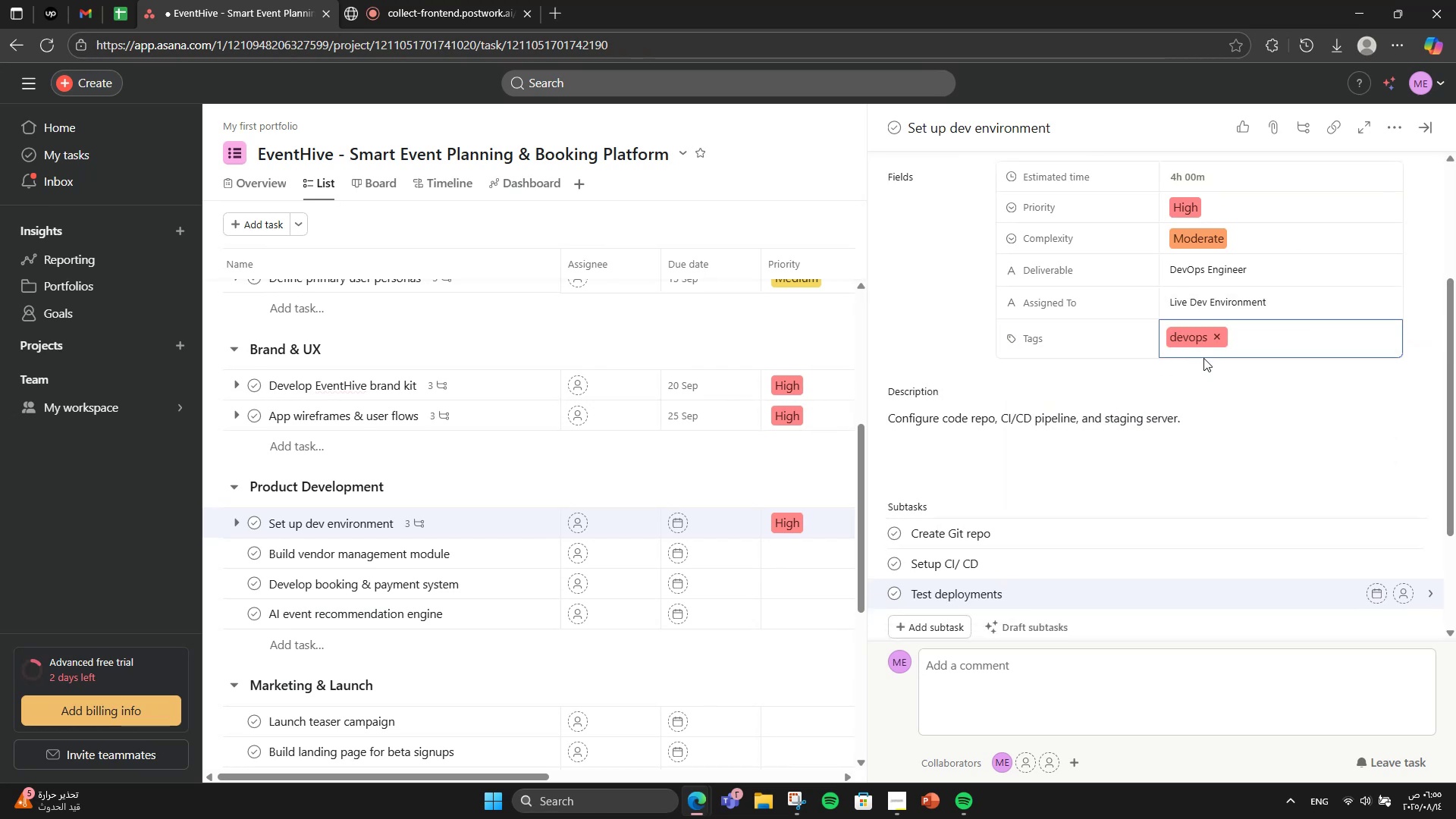 
type(seti)
key(Backspace)
type(up)
 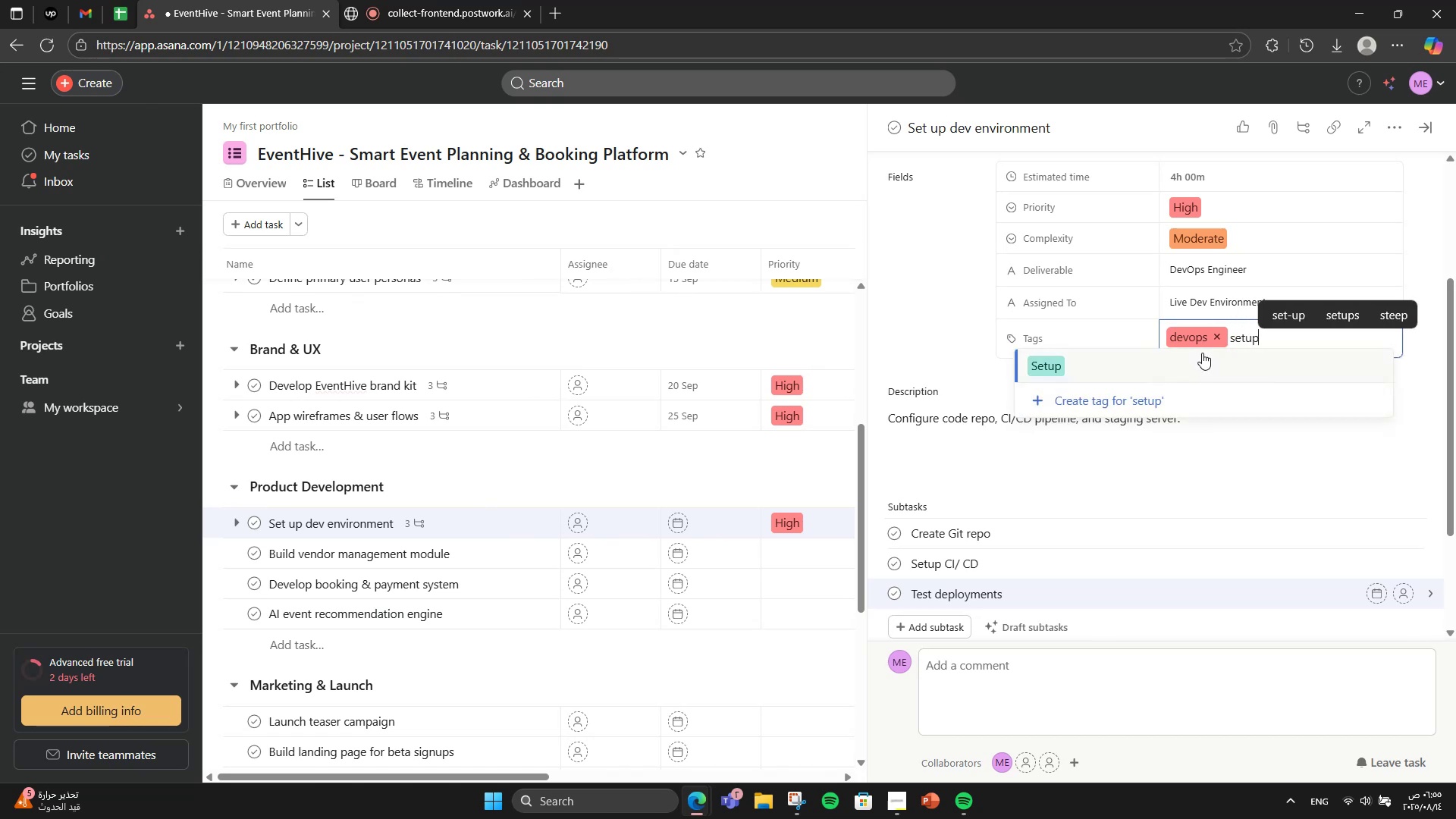 
left_click([1198, 368])
 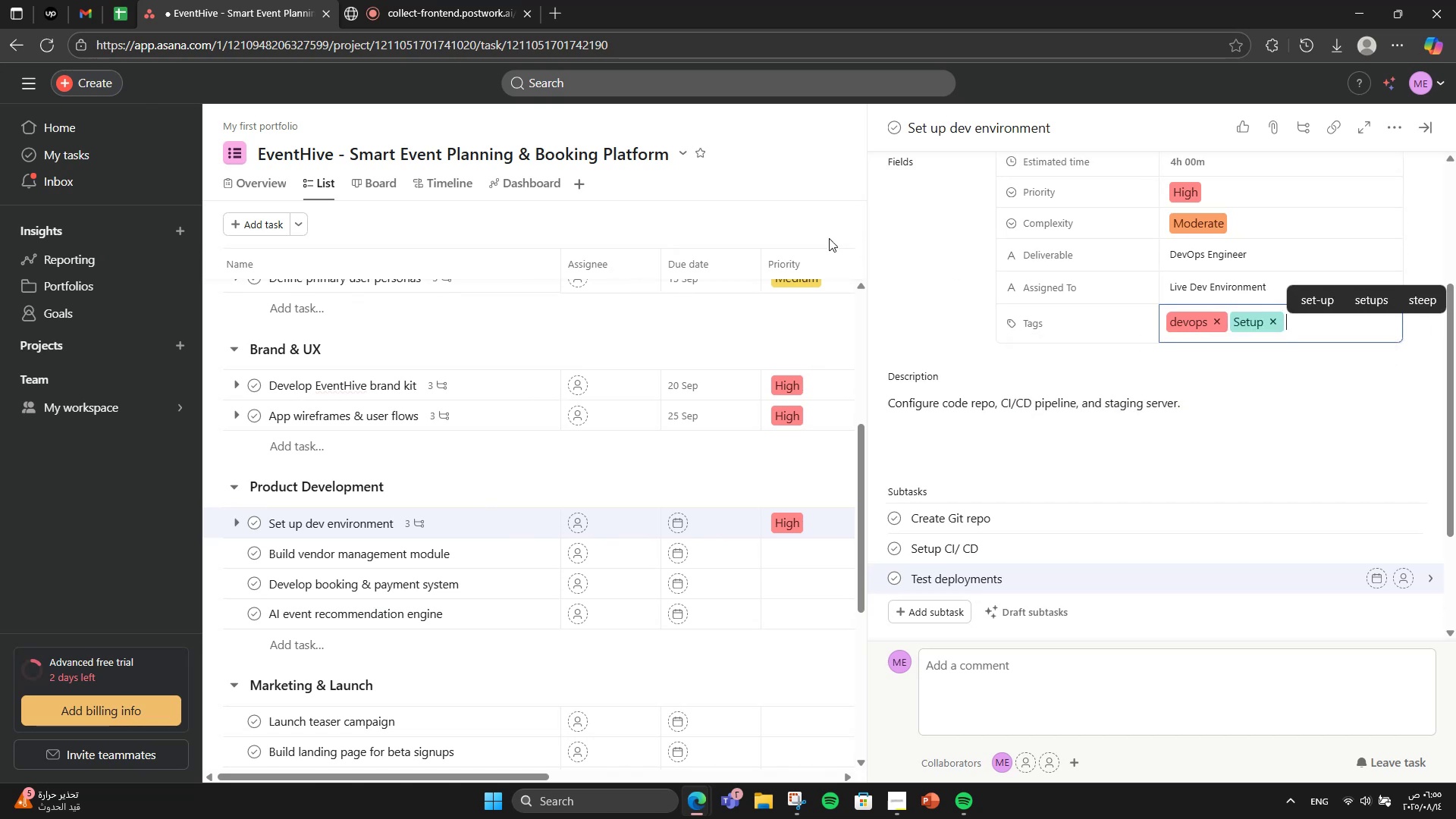 
left_click([1445, 188])
 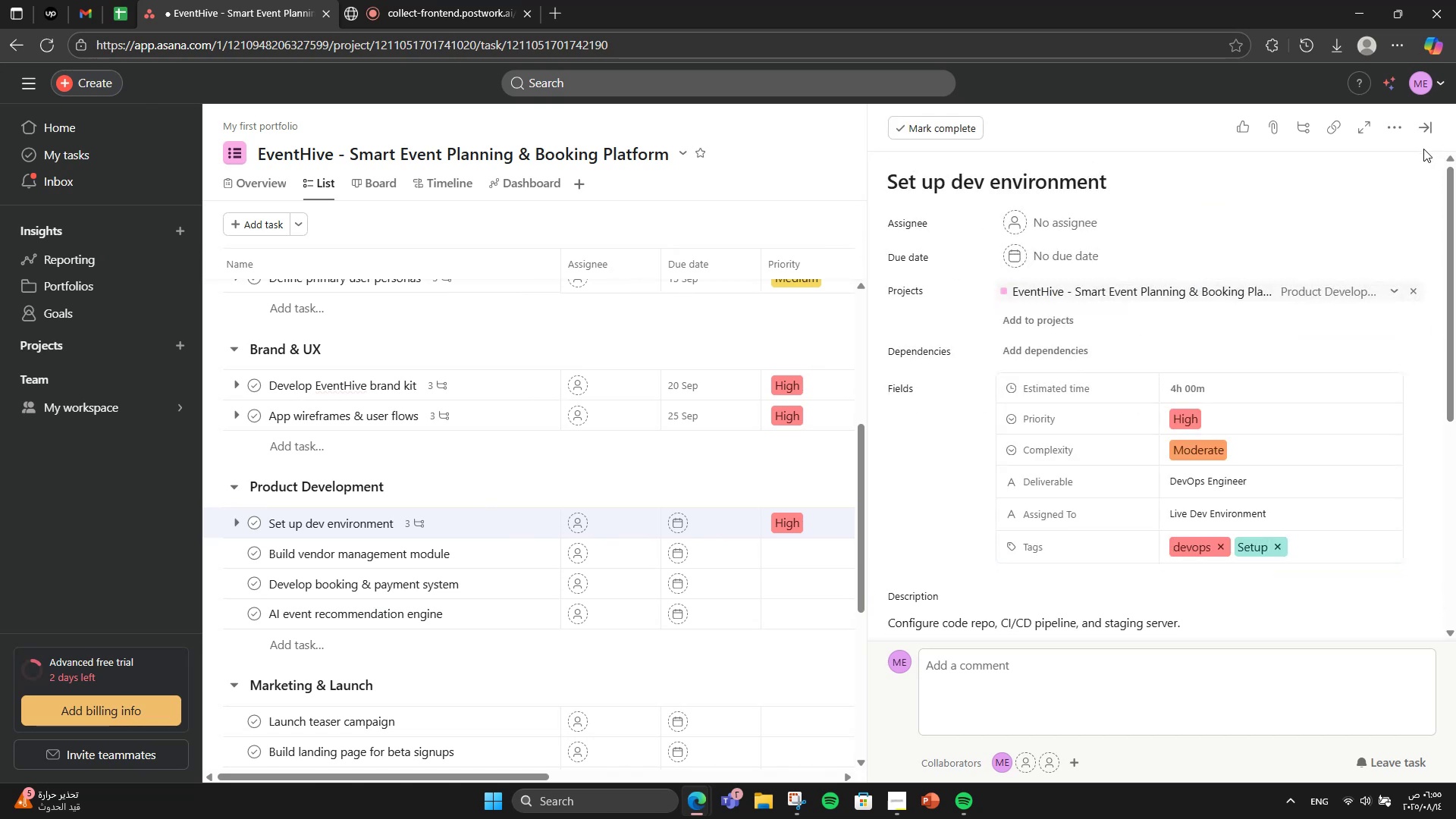 
scroll: coordinate [1425, 228], scroll_direction: down, amount: 5.0
 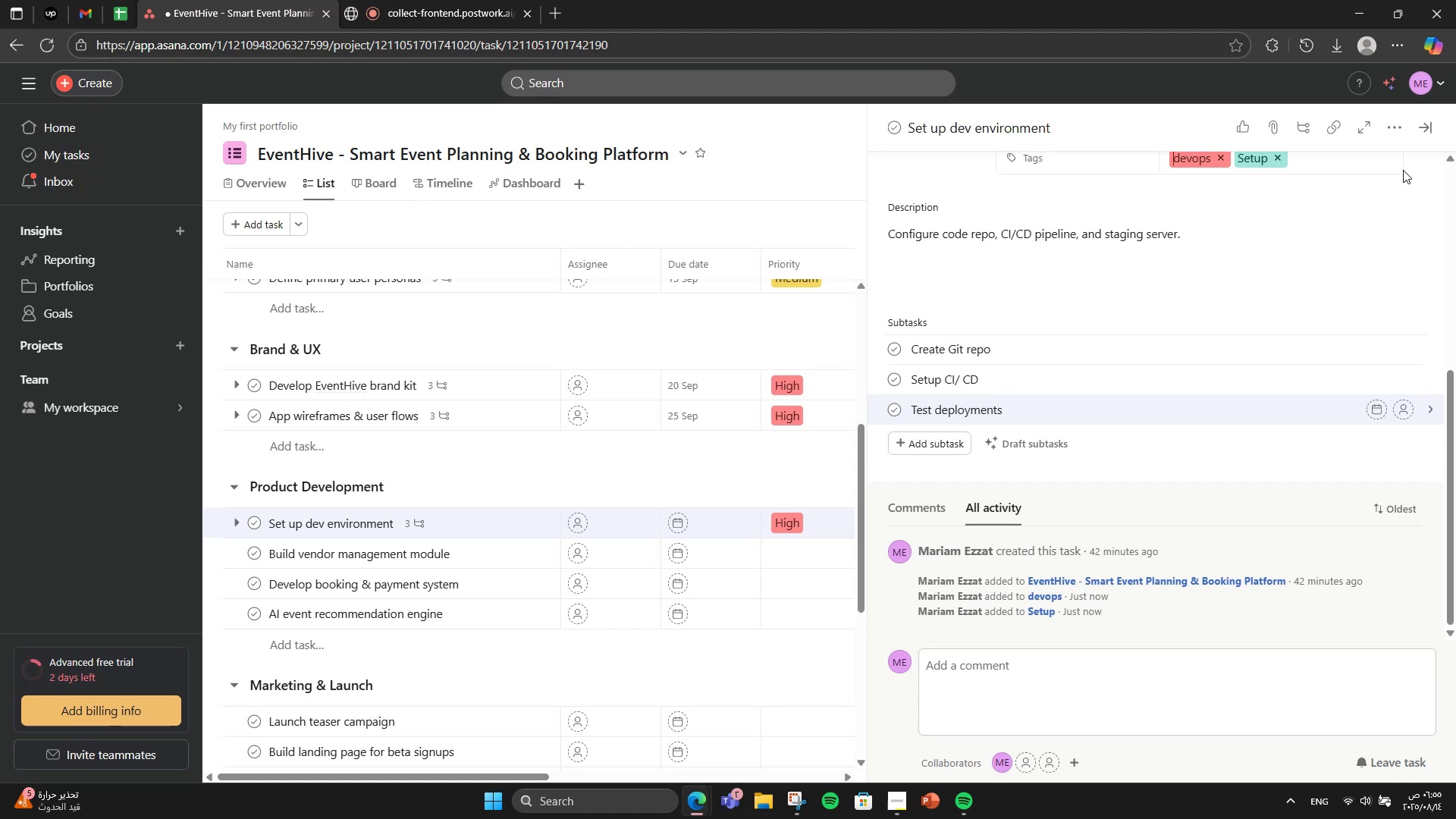 
scroll: coordinate [1392, 183], scroll_direction: up, amount: 3.0
 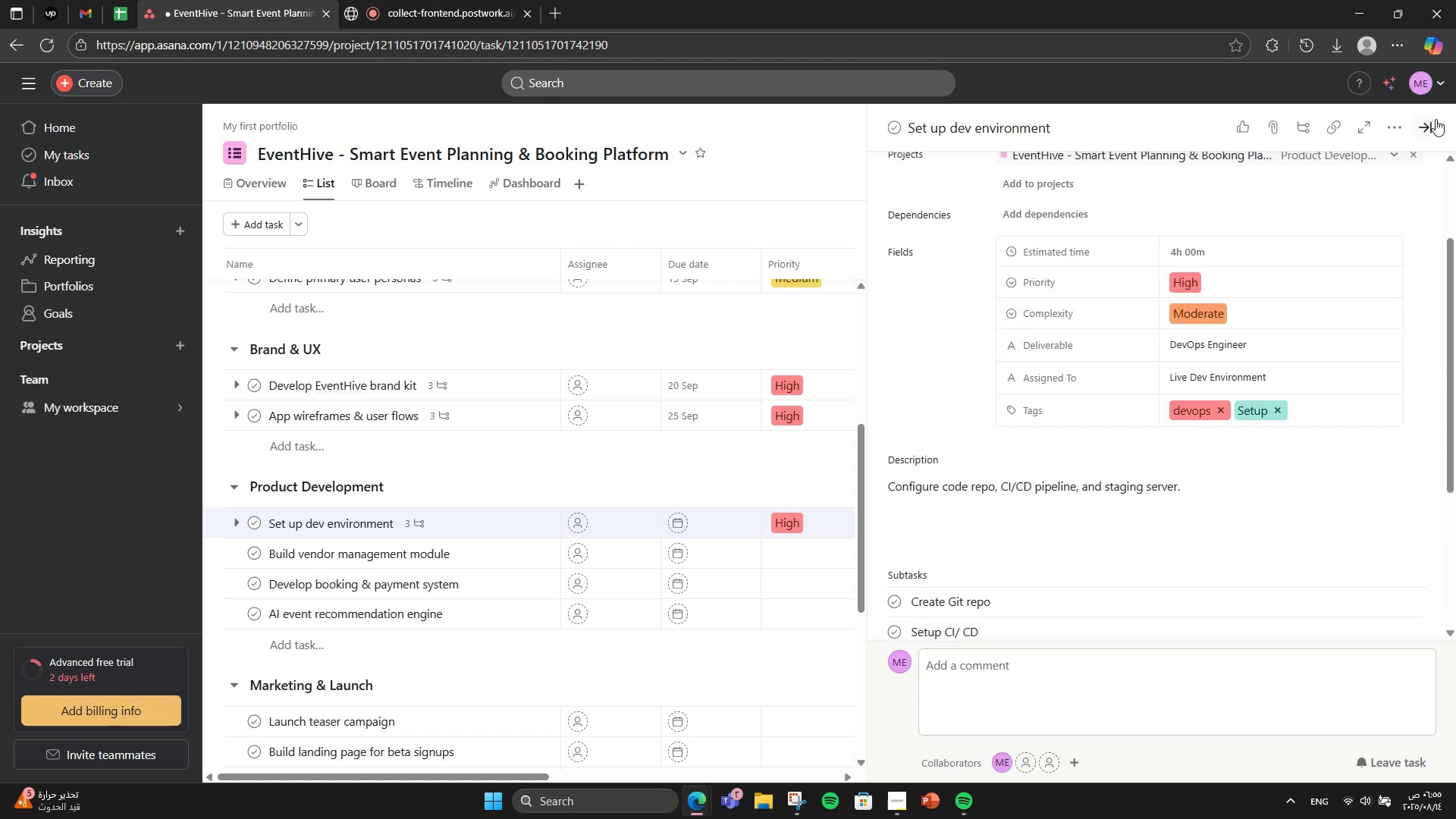 
left_click([1435, 119])
 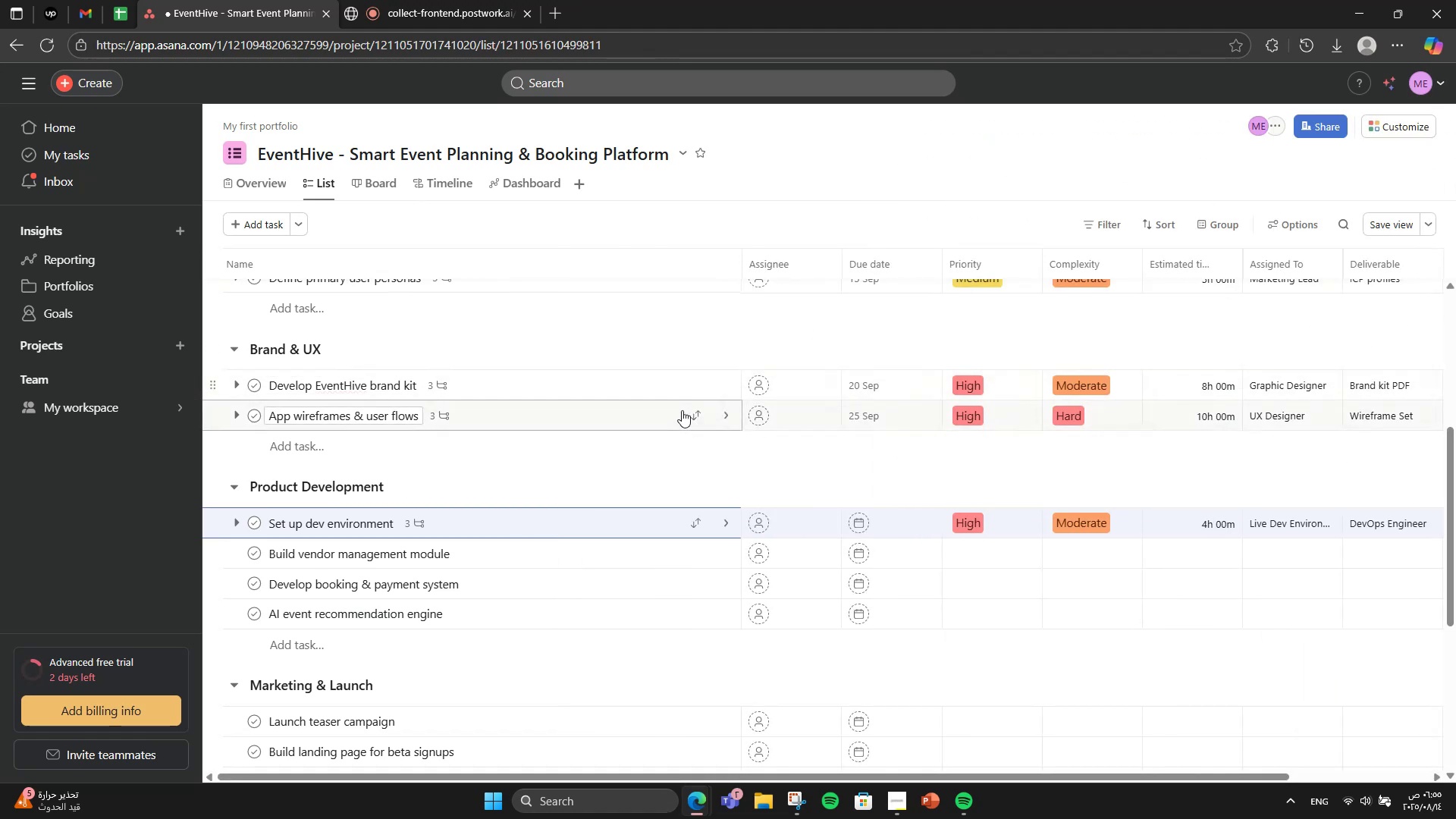 
wait(9.38)
 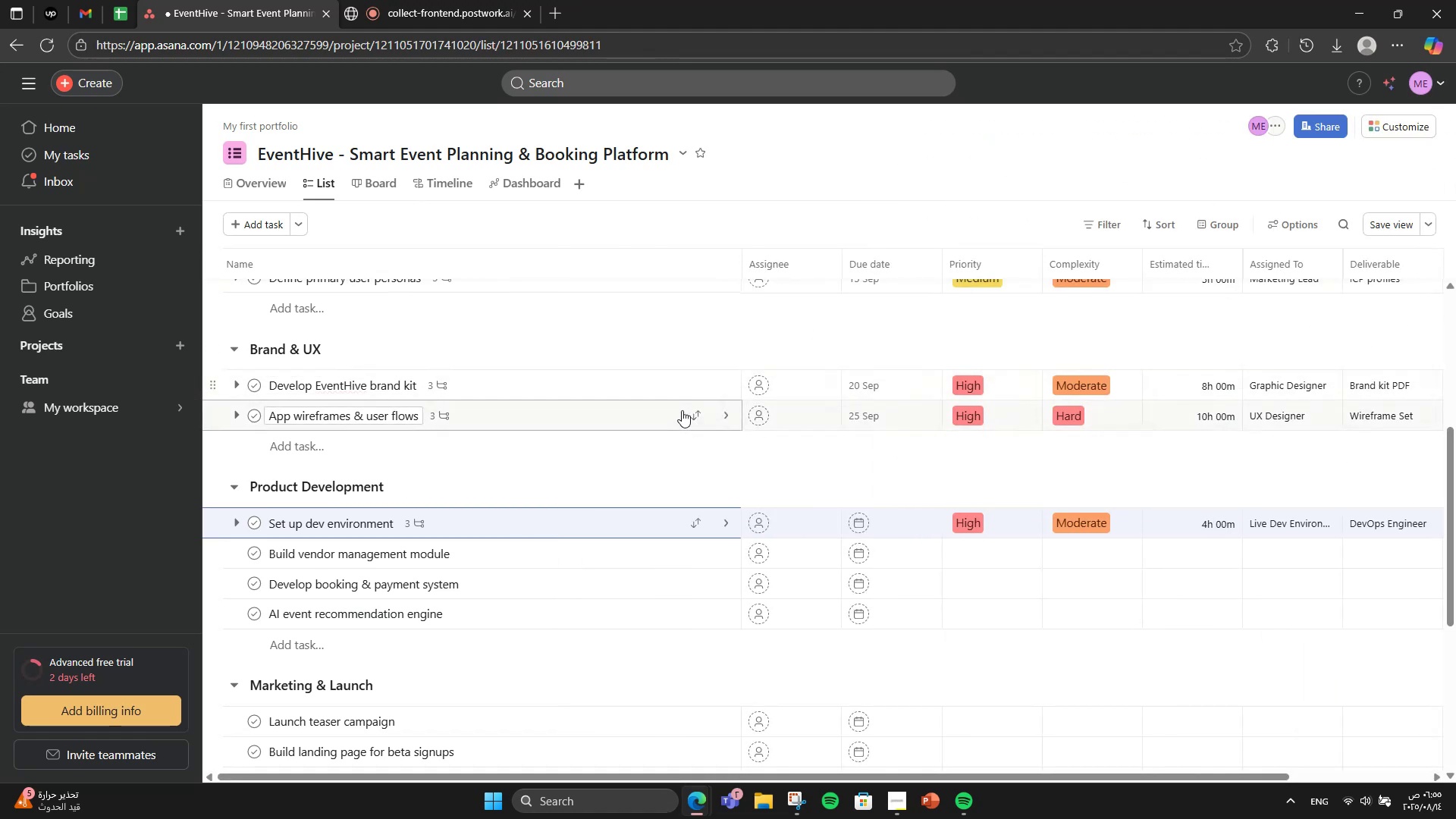 
left_click([488, 563])
 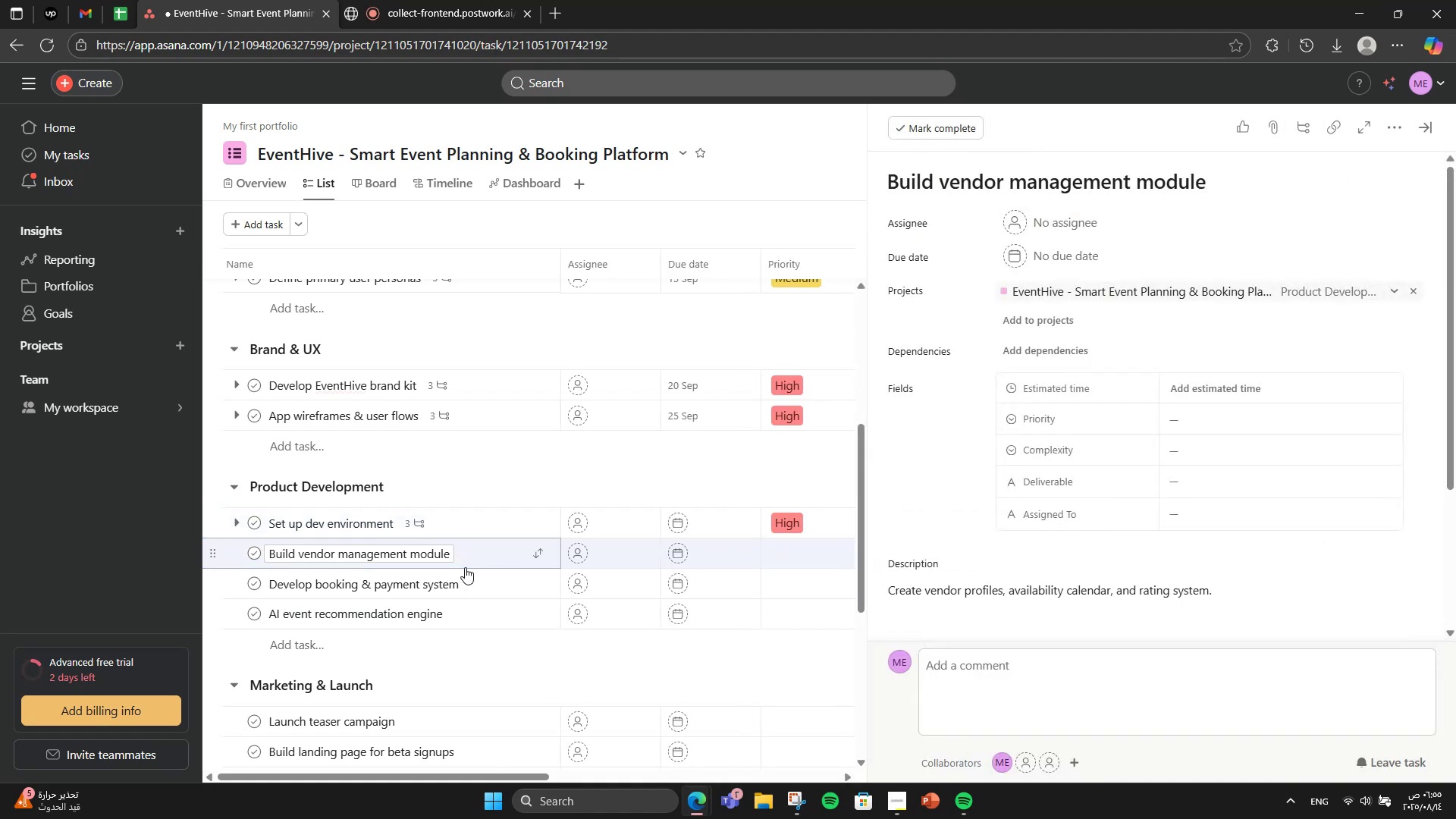 
wait(8.38)
 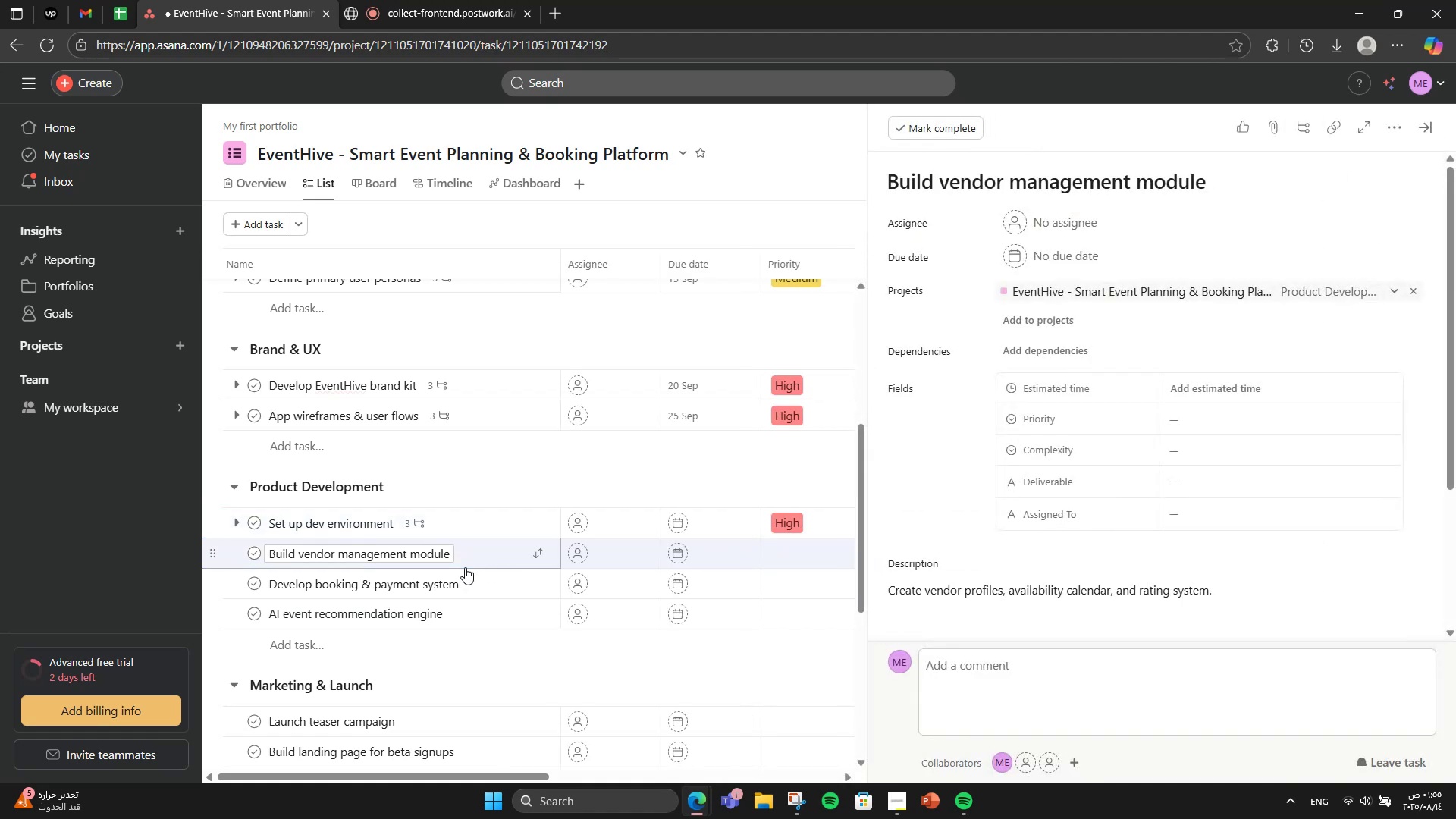 
left_click([697, 517])
 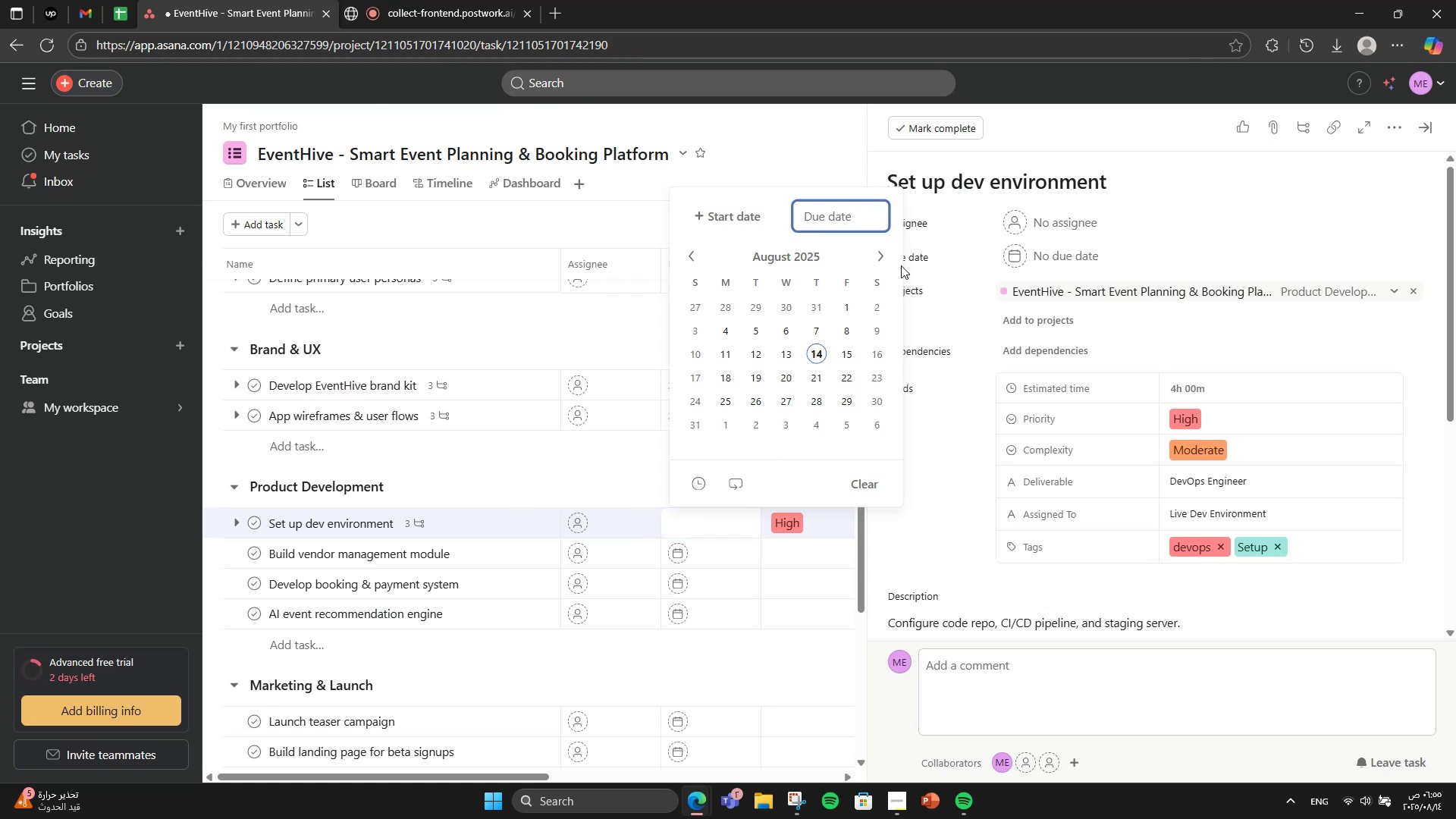 
double_click([885, 250])
 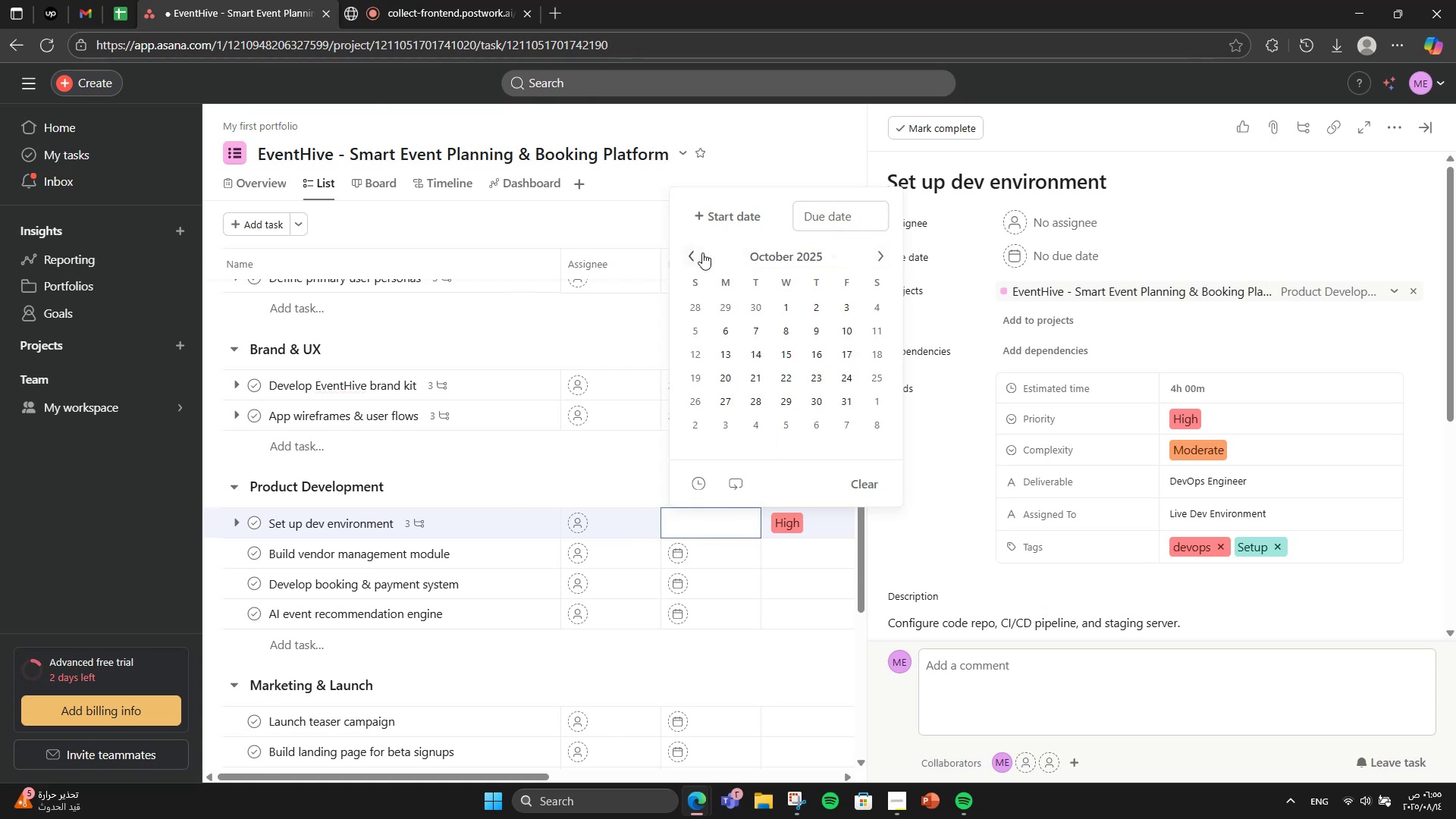 
left_click([702, 253])
 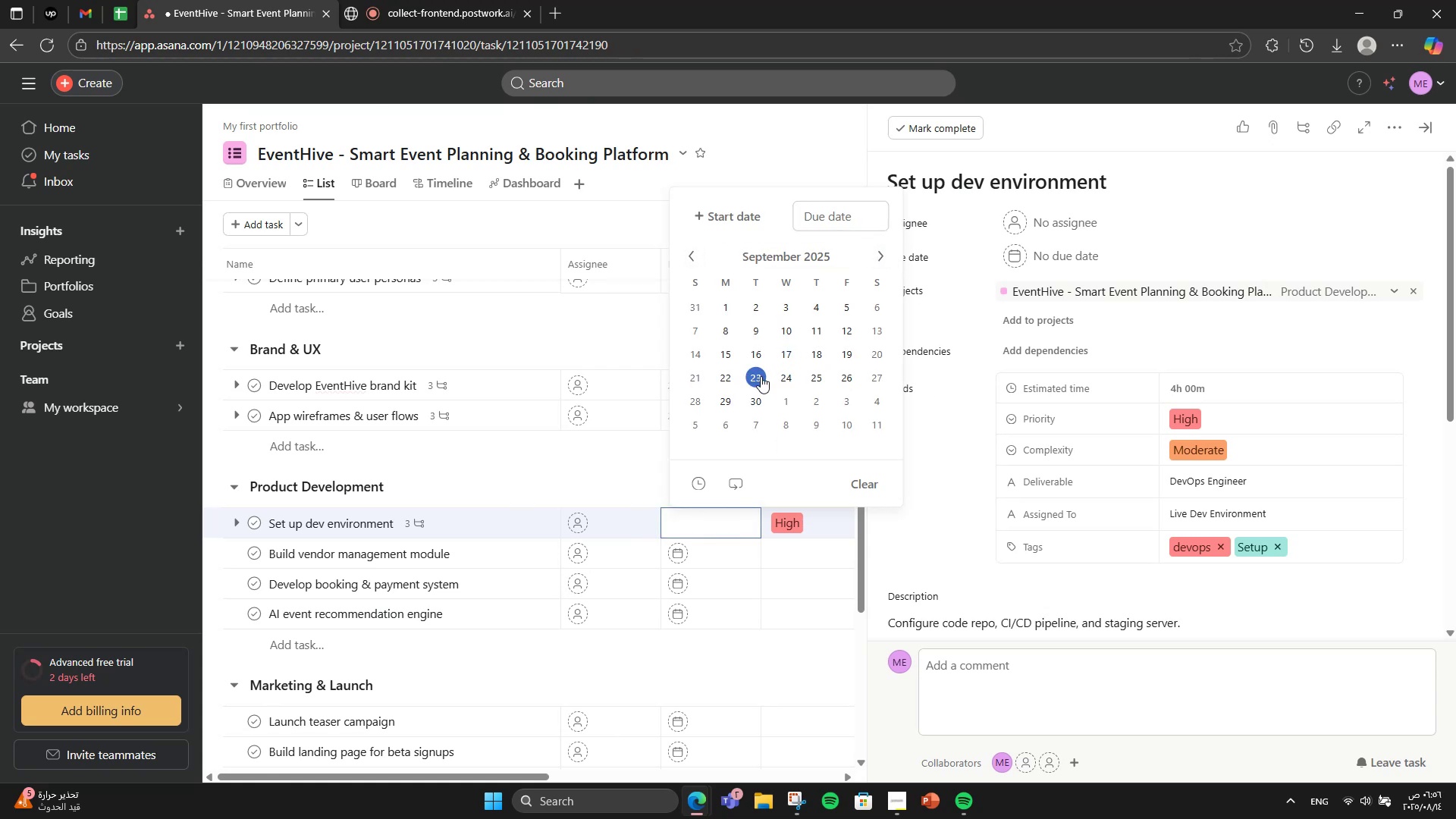 
left_click([729, 378])
 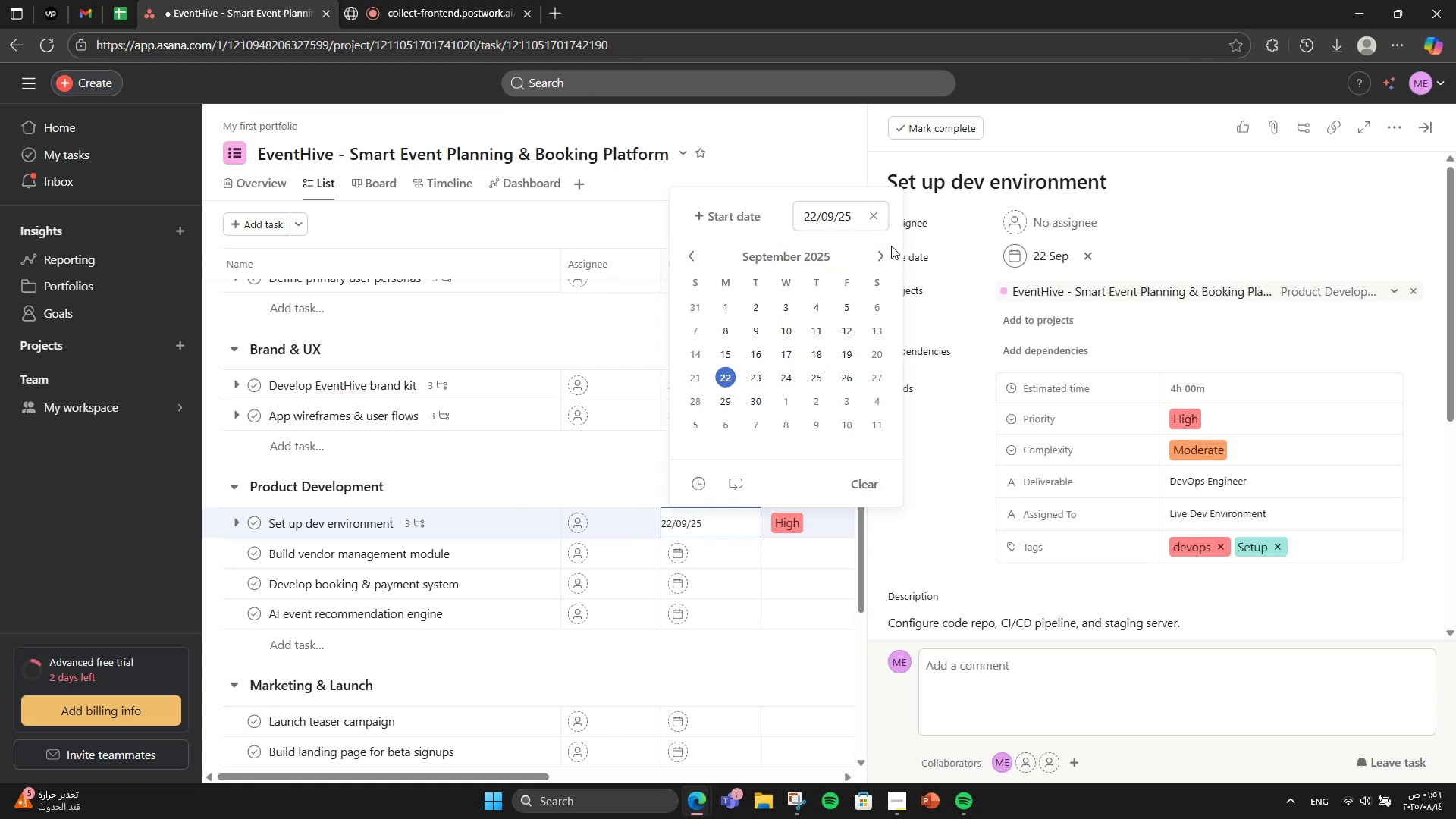 
left_click([873, 253])
 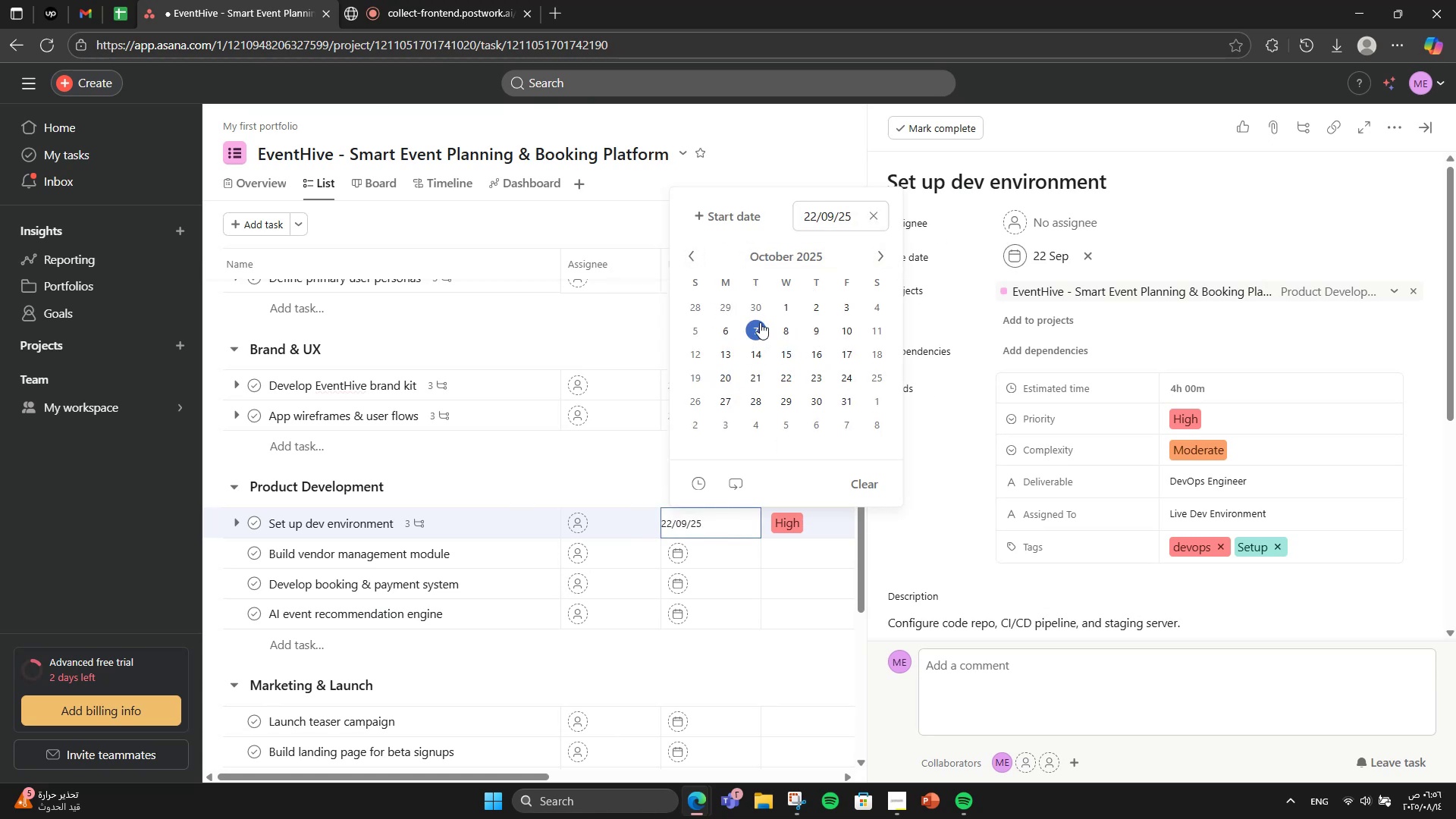 
wait(5.38)
 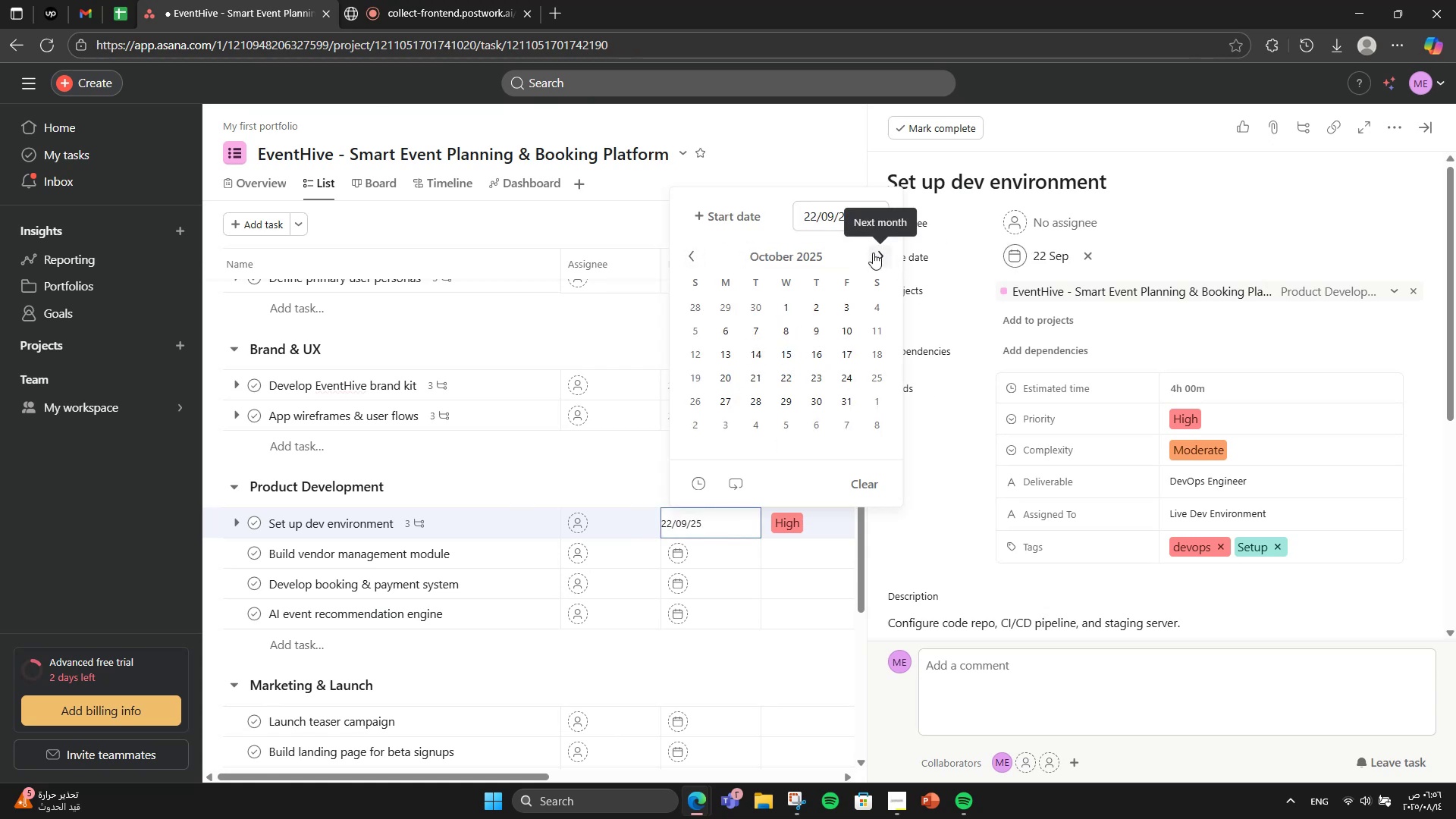 
double_click([688, 334])
 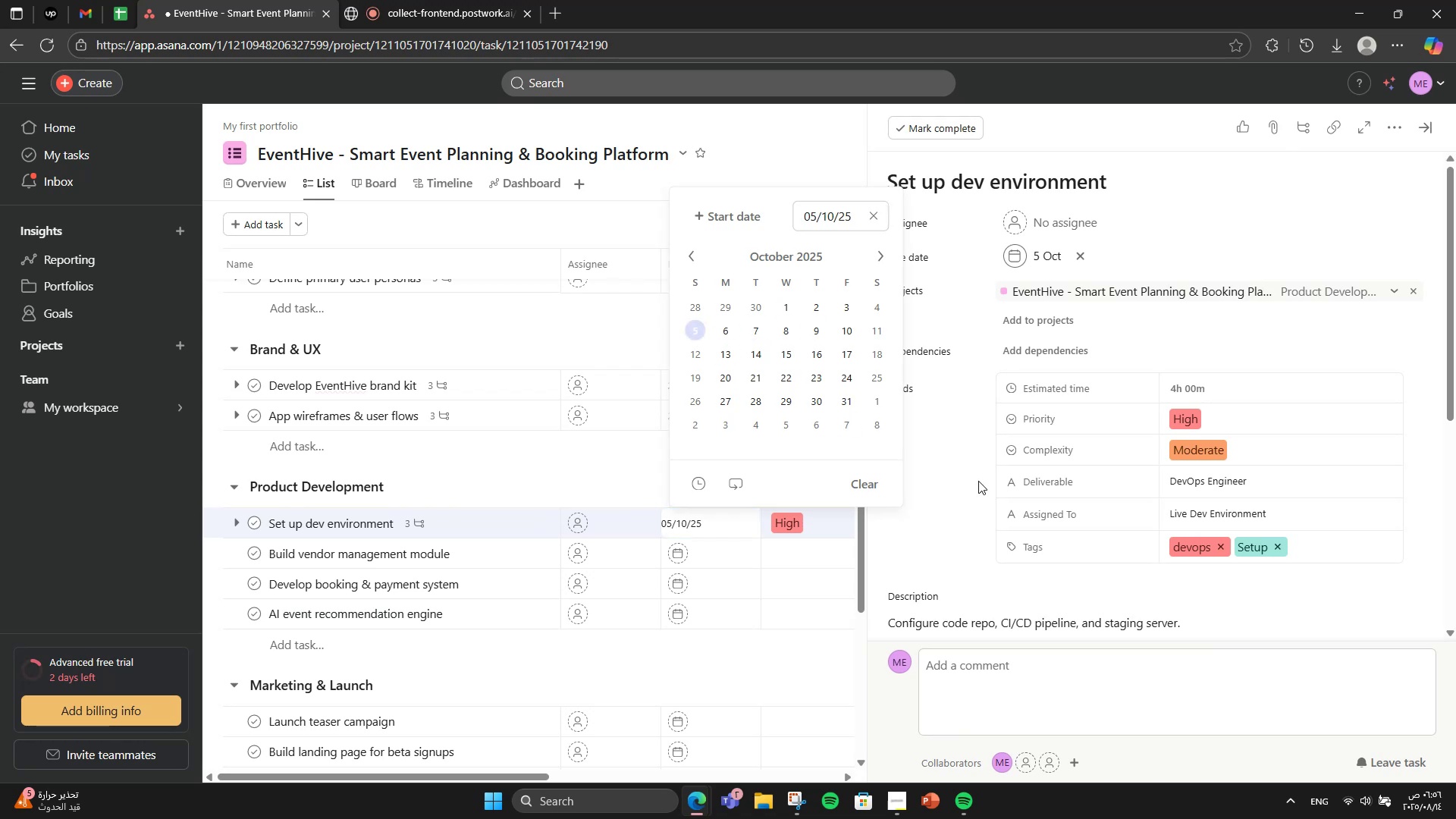 
left_click([956, 497])
 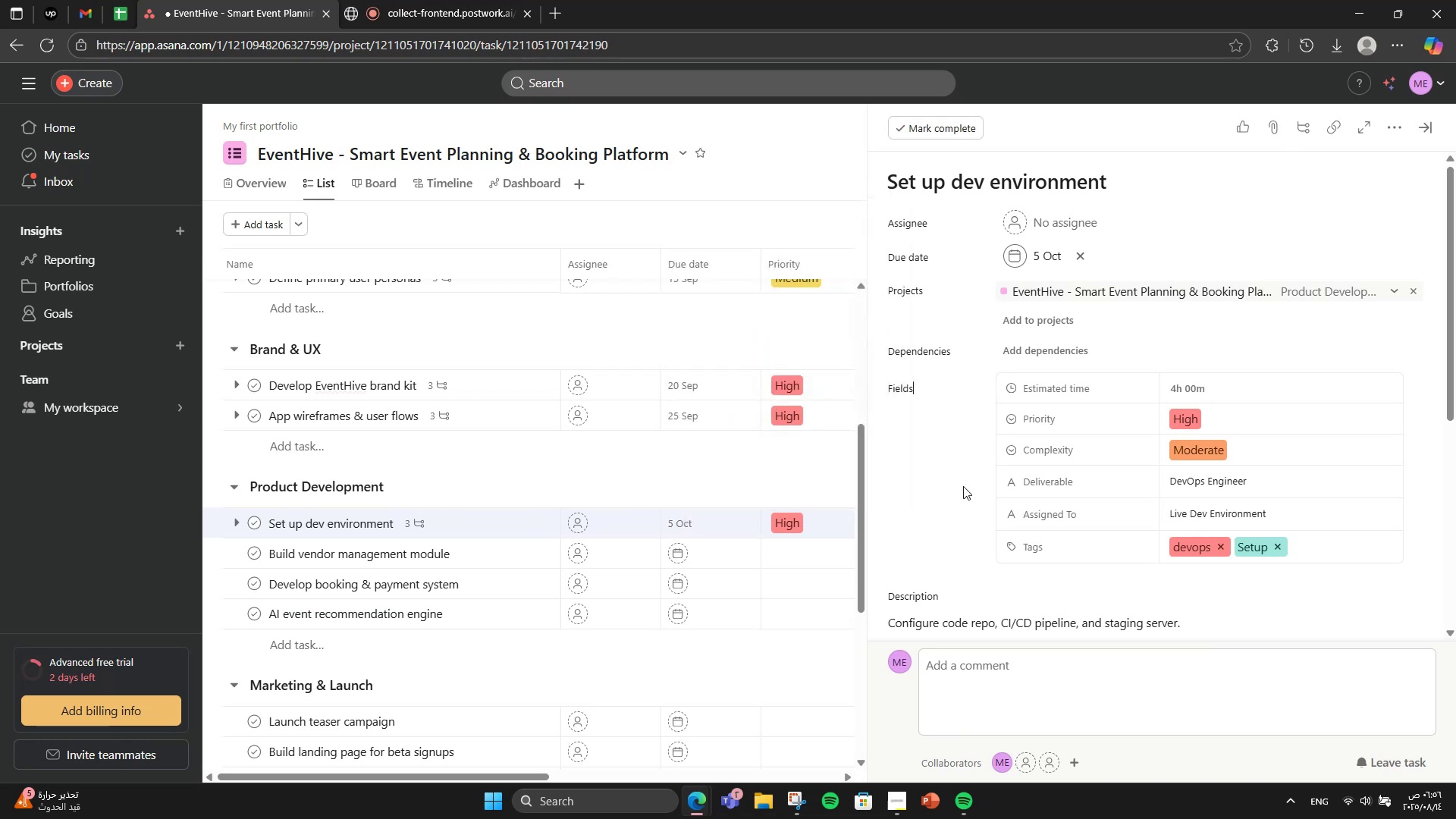 
scroll: coordinate [1156, 488], scroll_direction: down, amount: 3.0
 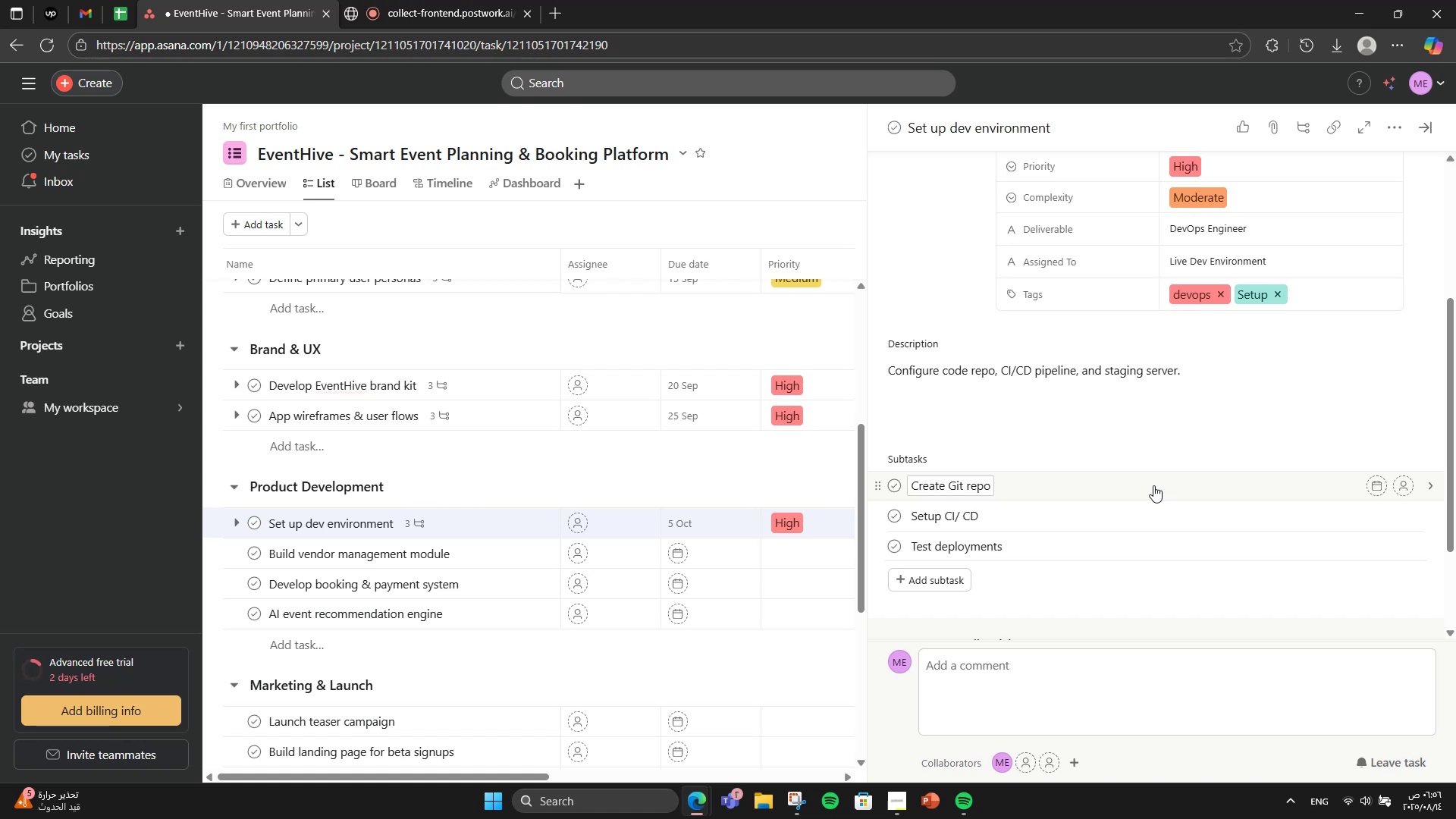 
wait(15.51)
 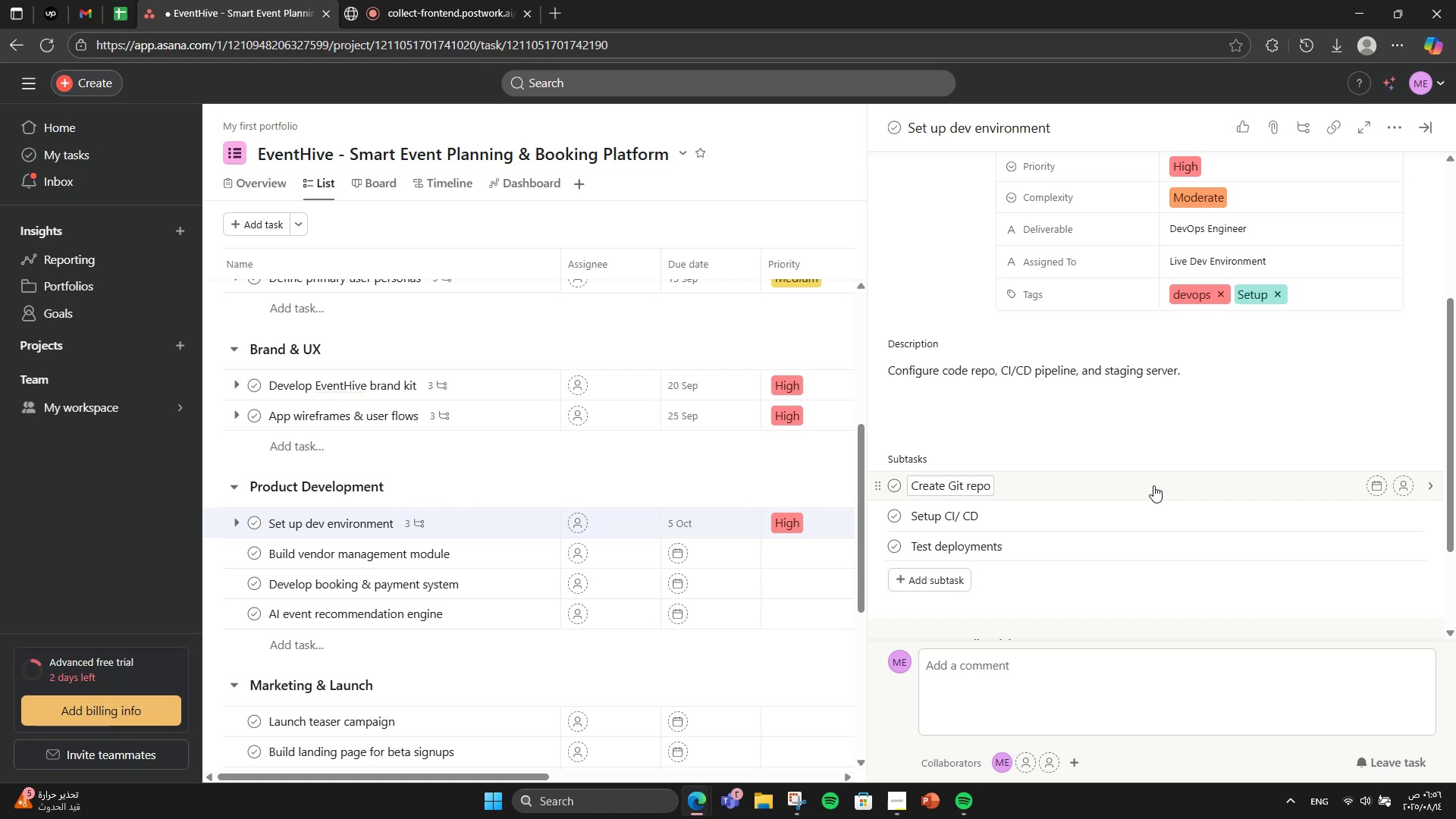 
scroll: coordinate [1248, 450], scroll_direction: up, amount: 5.0
 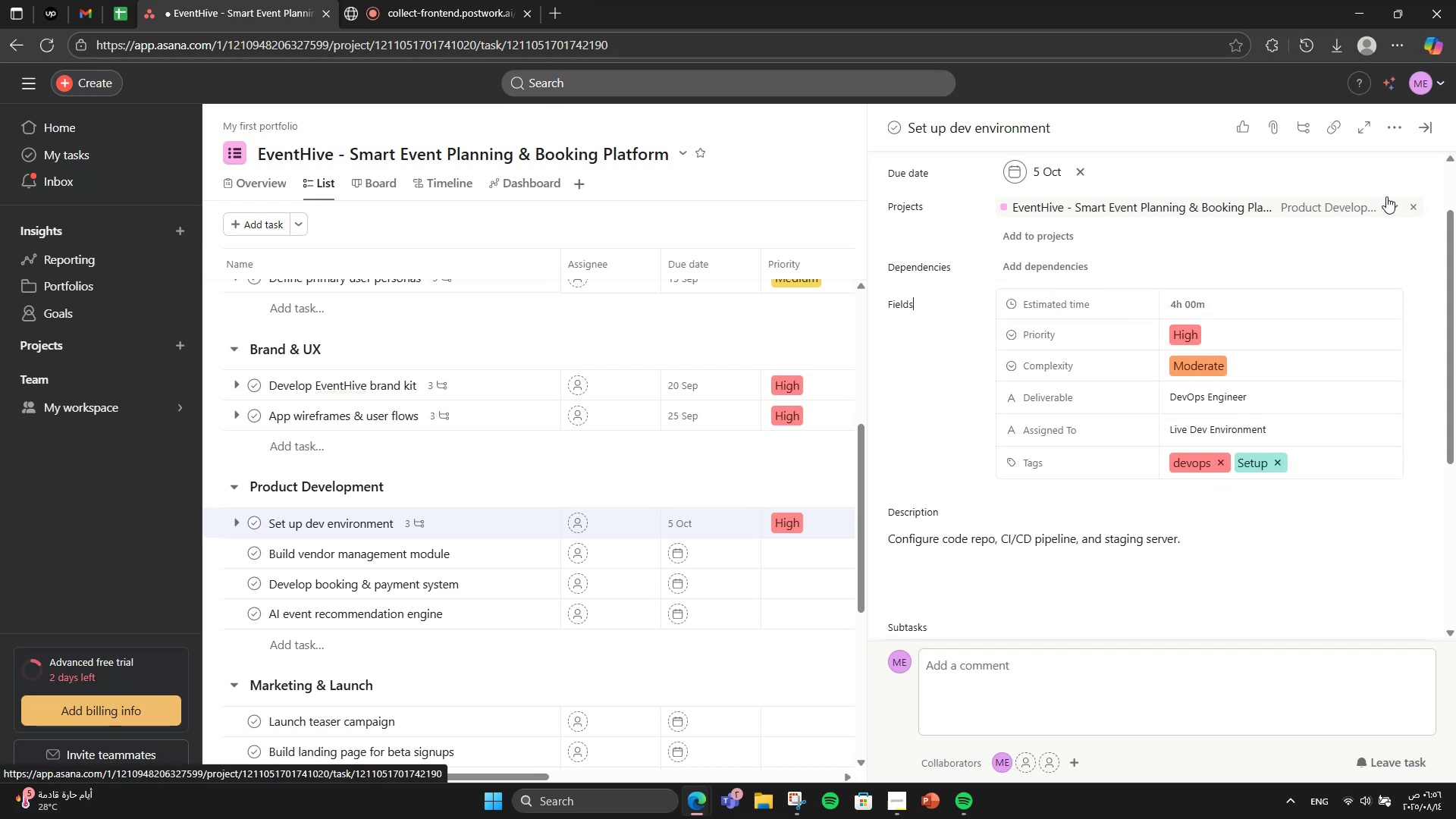 
wait(24.82)
 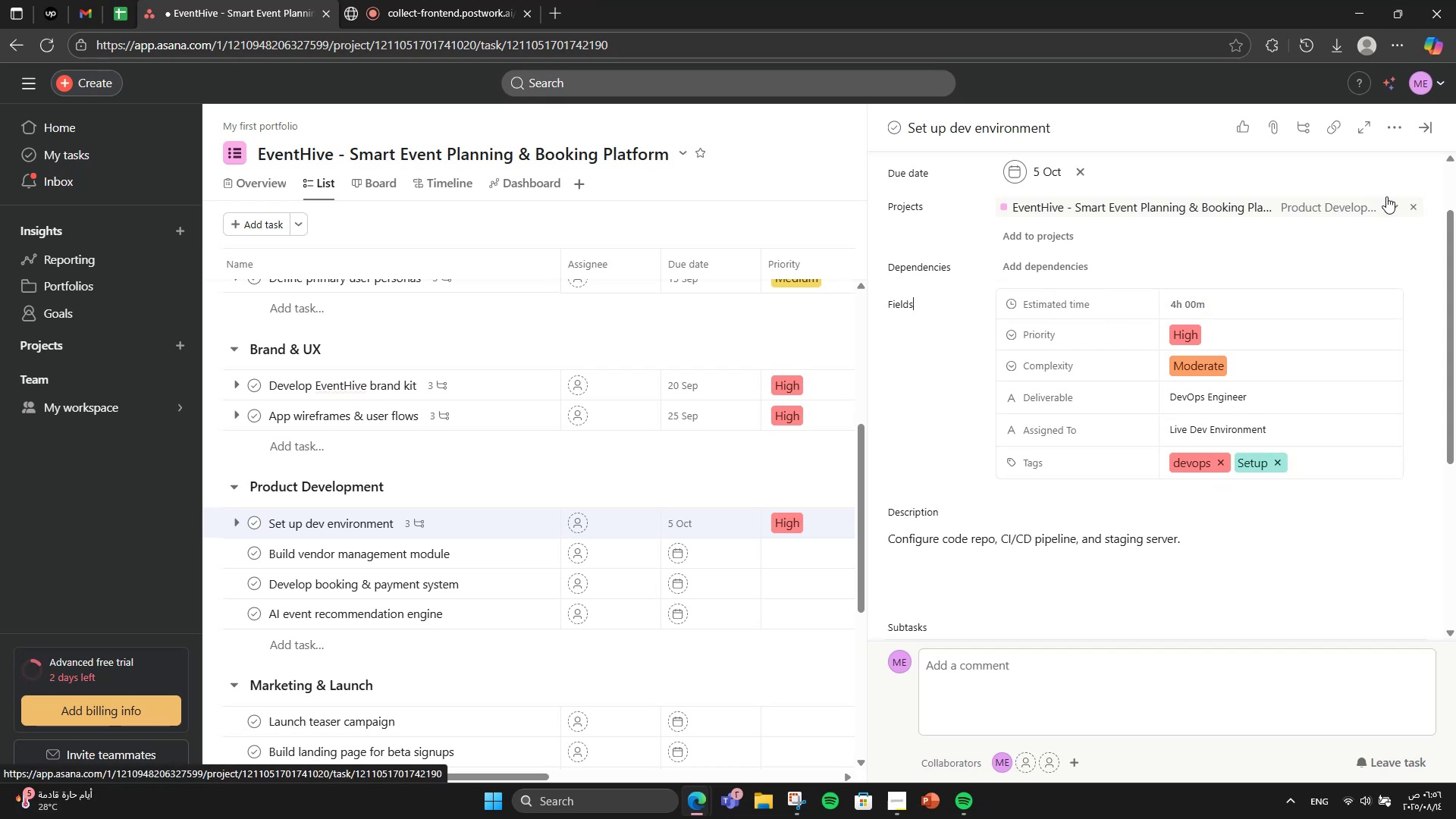 
left_click([1414, 133])
 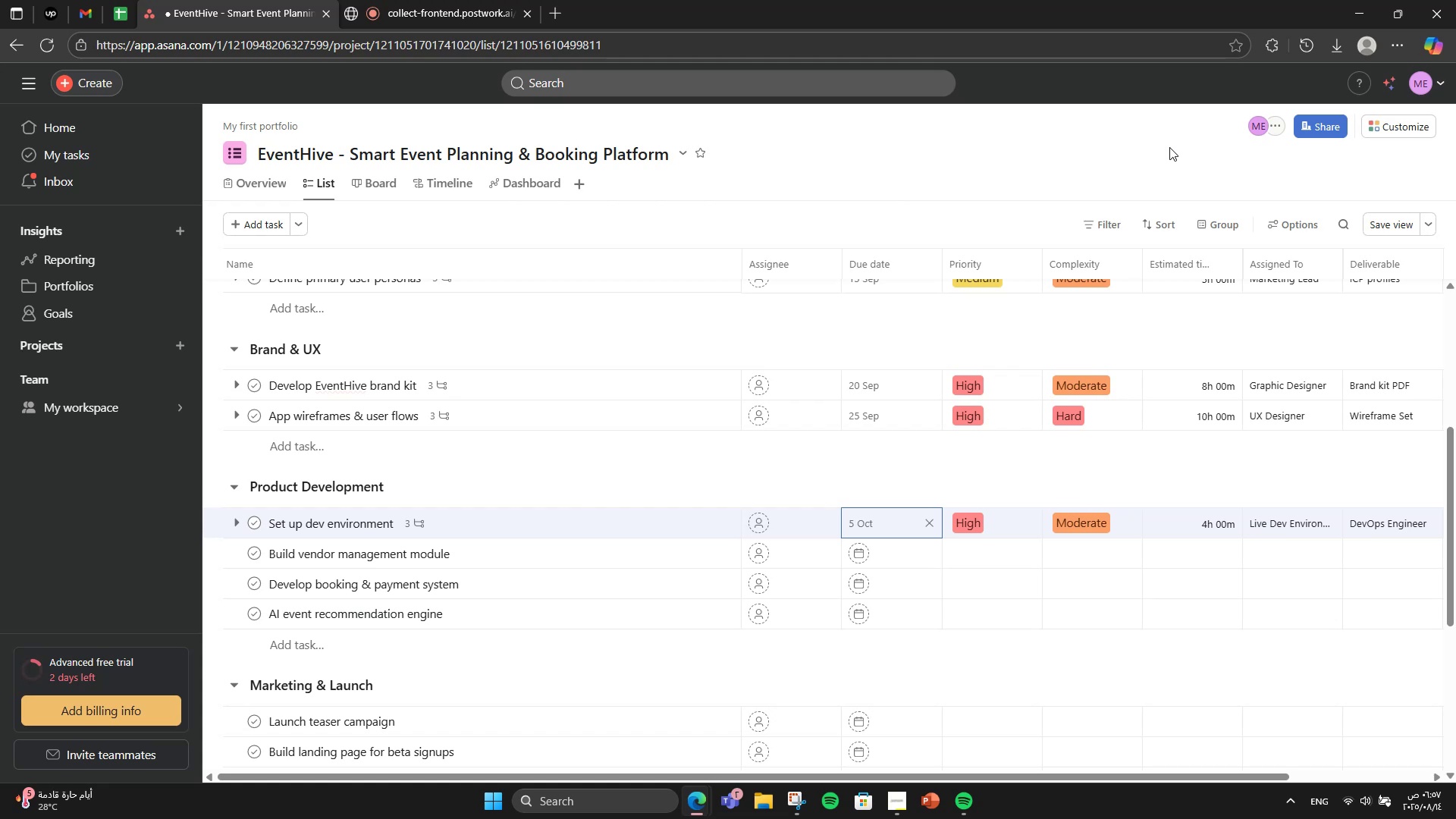 
wait(28.29)
 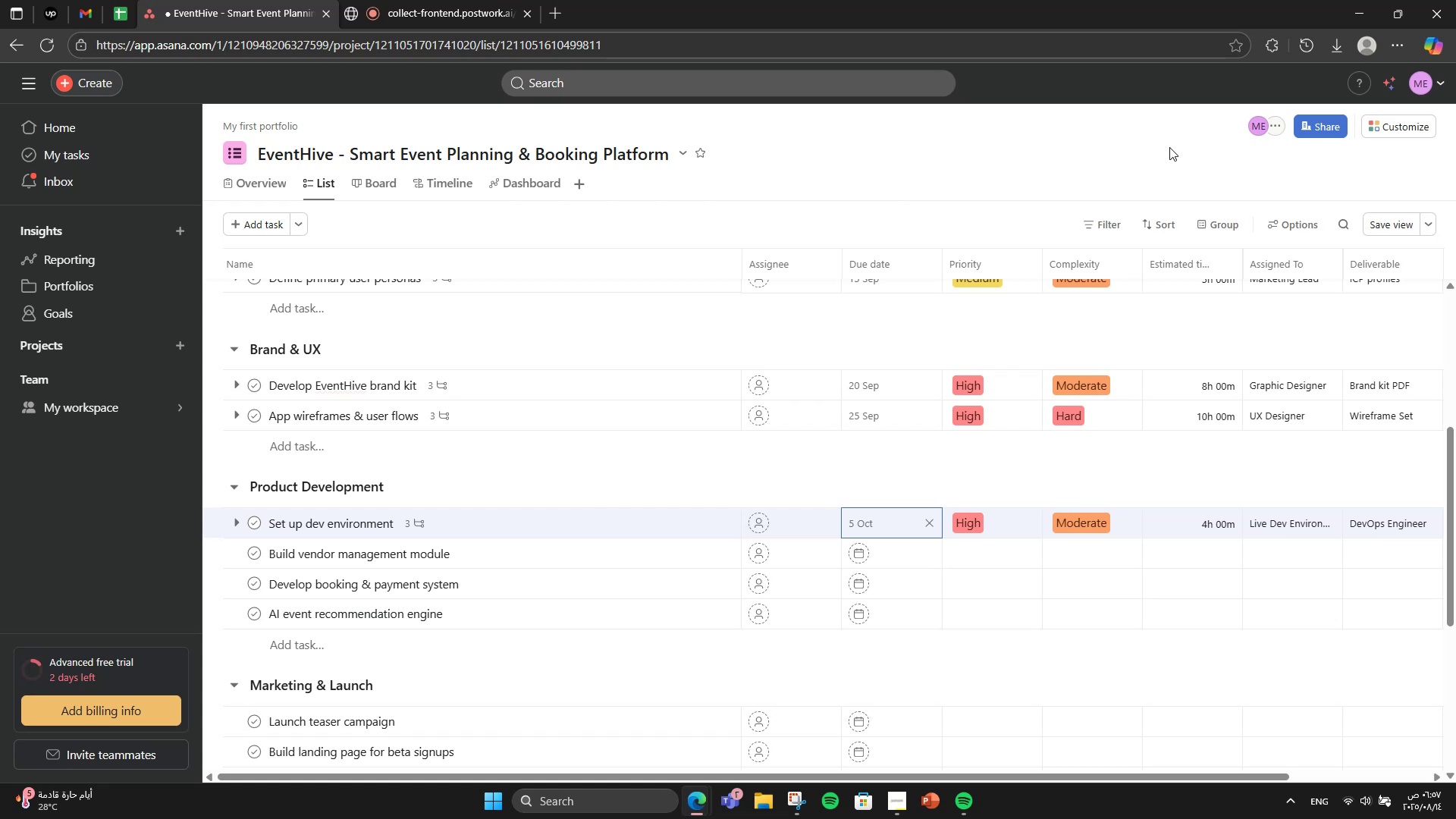 
mouse_move([879, 541])
 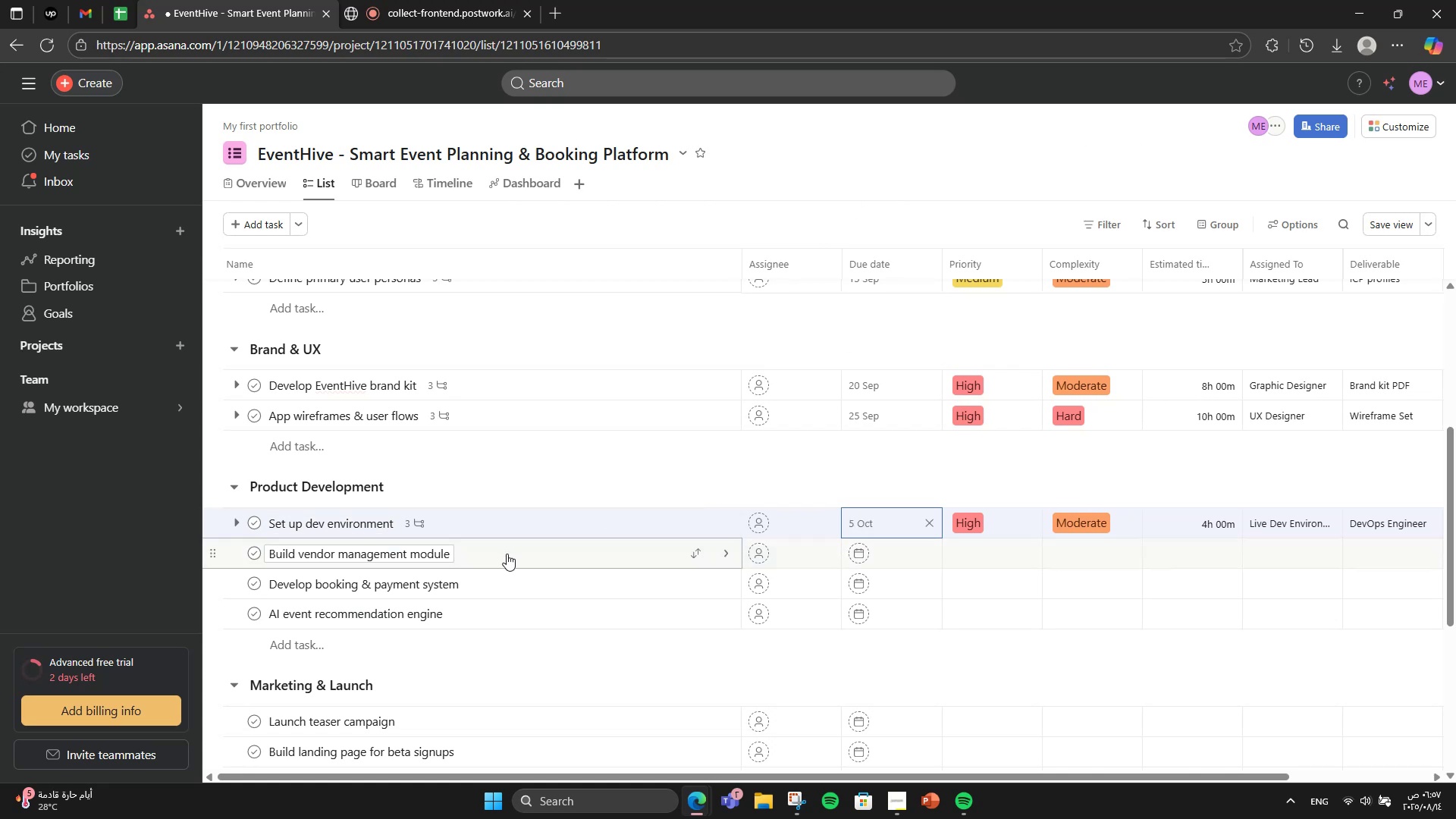 
left_click([507, 554])
 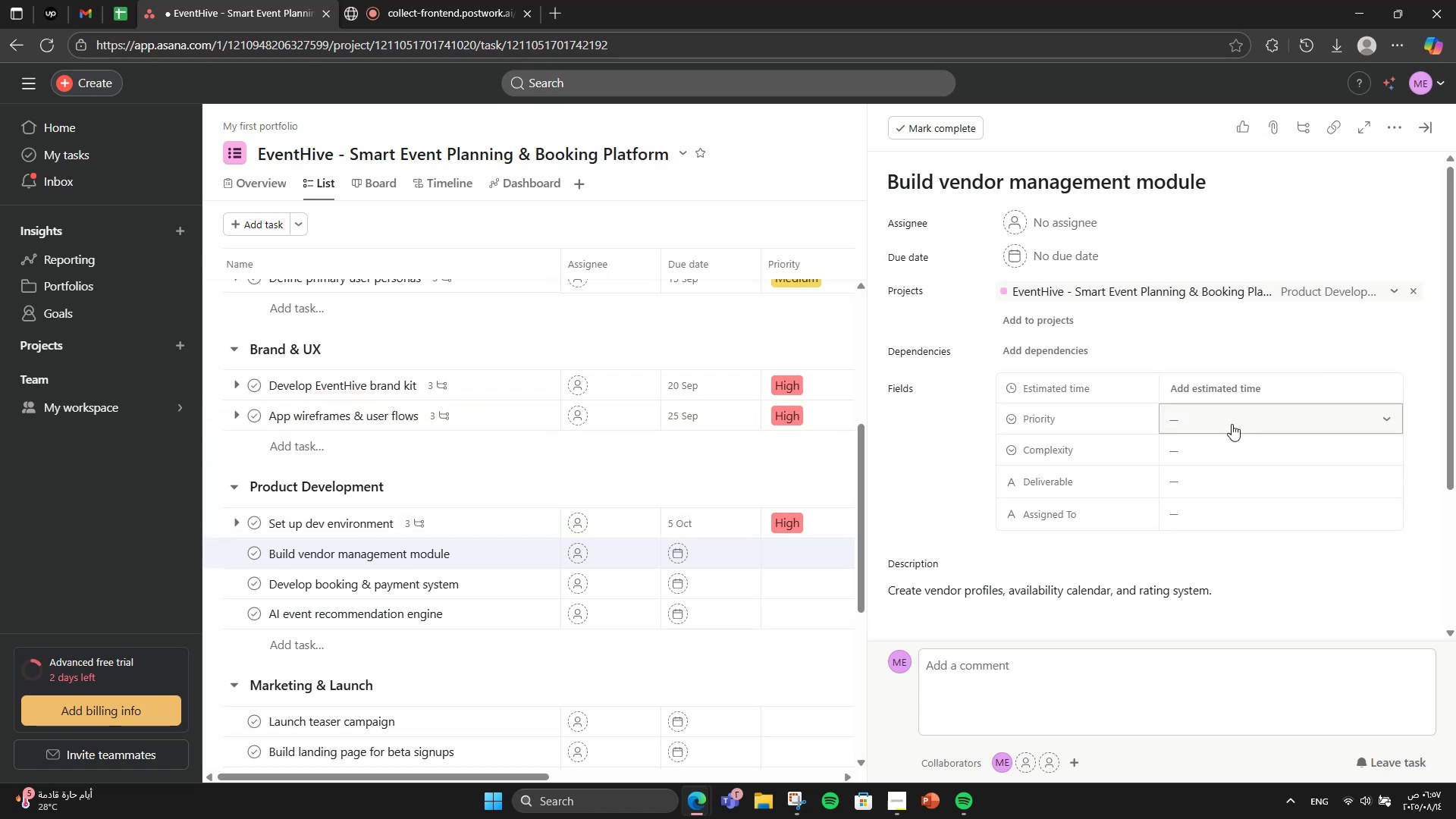 
wait(22.18)
 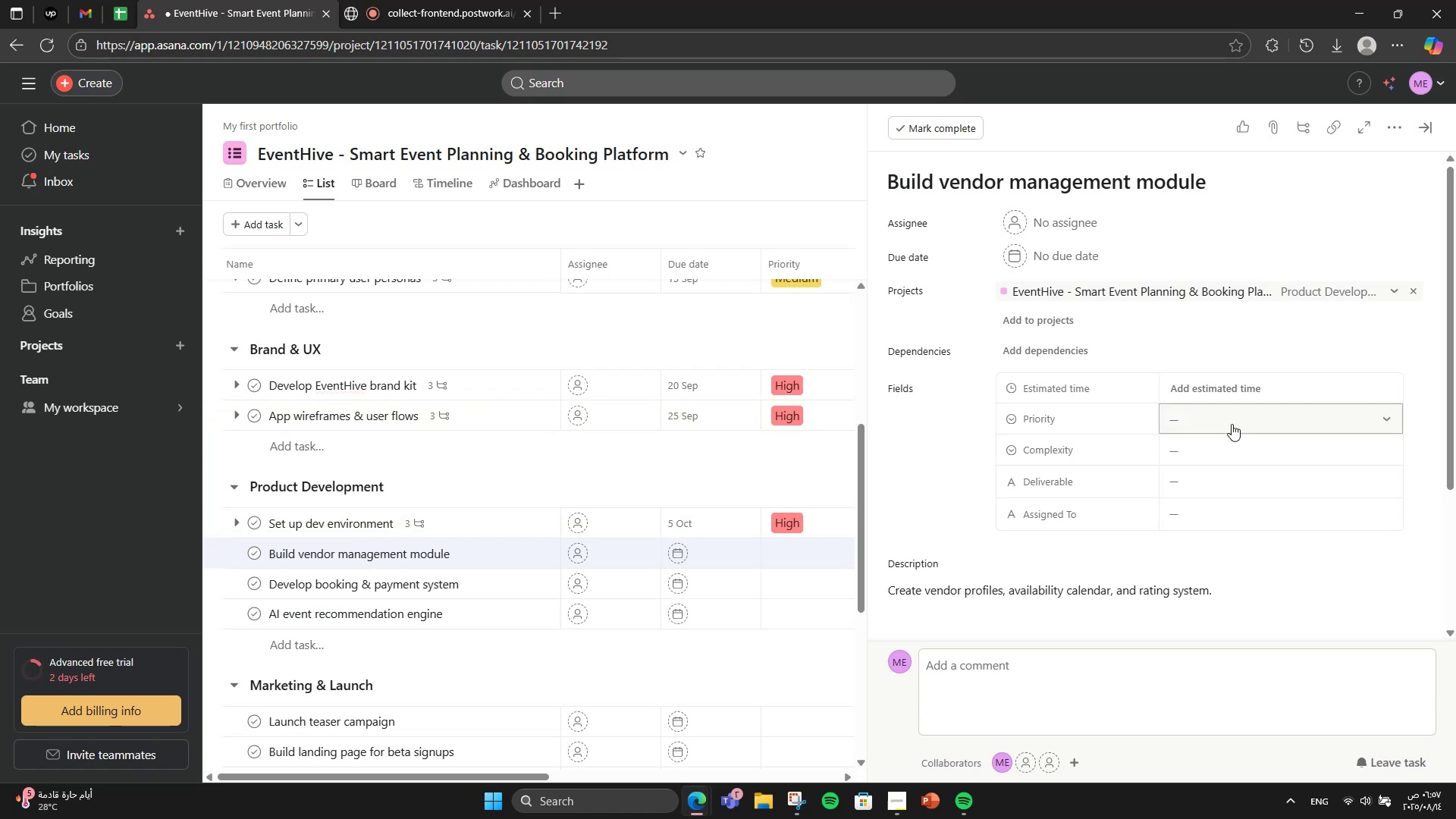 
left_click([1269, 428])
 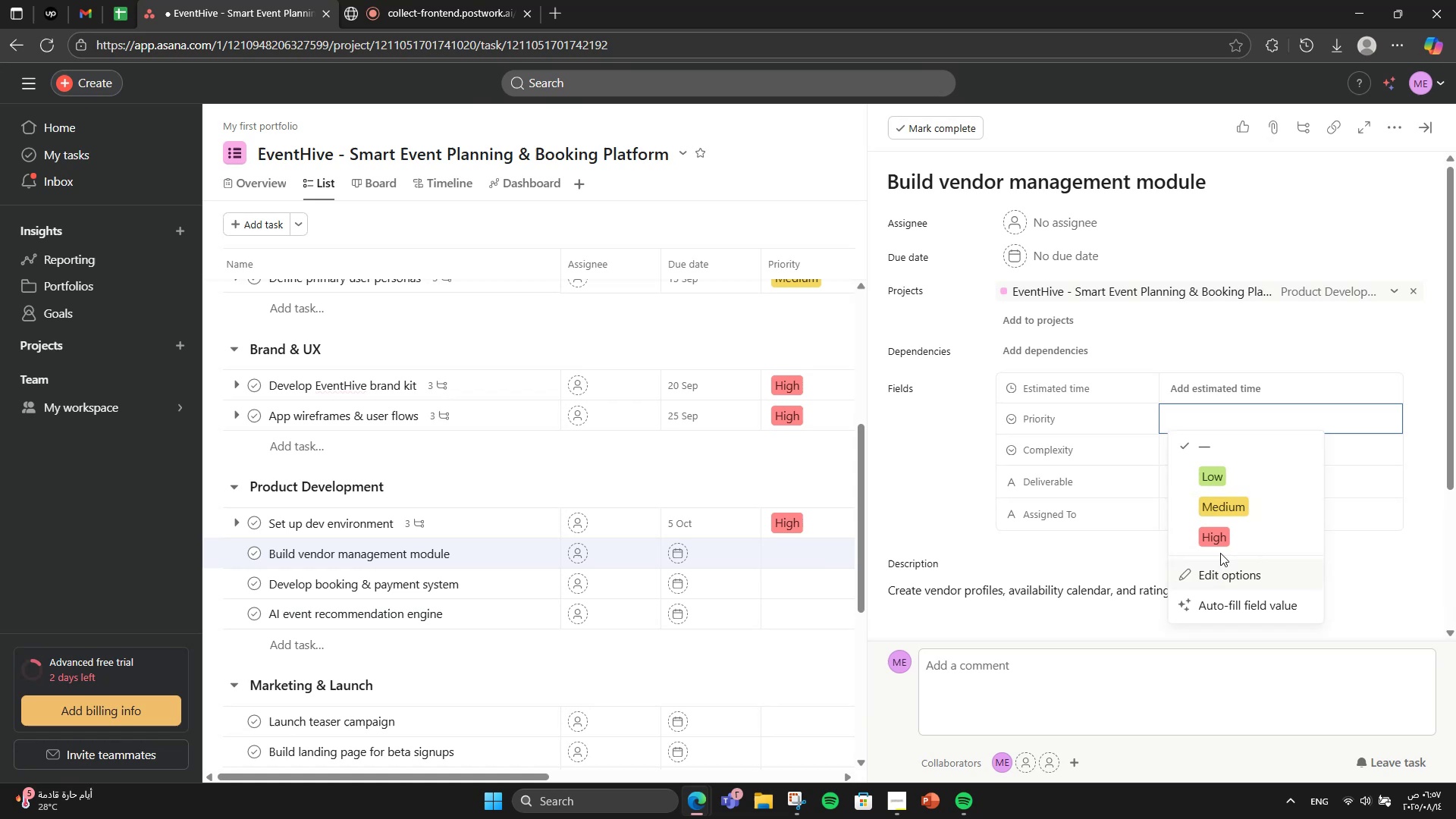 
left_click([1229, 529])
 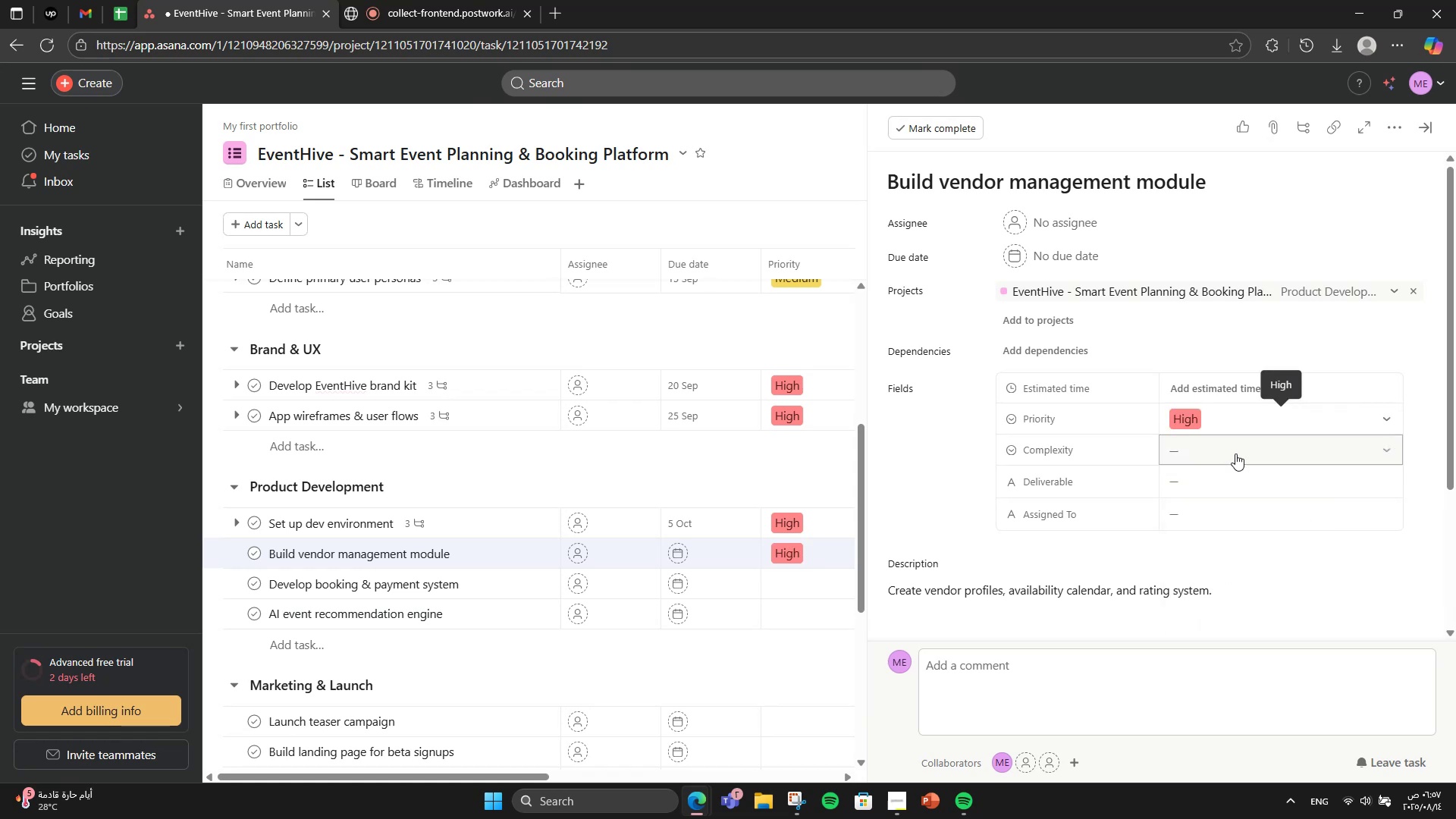 
left_click([1235, 453])
 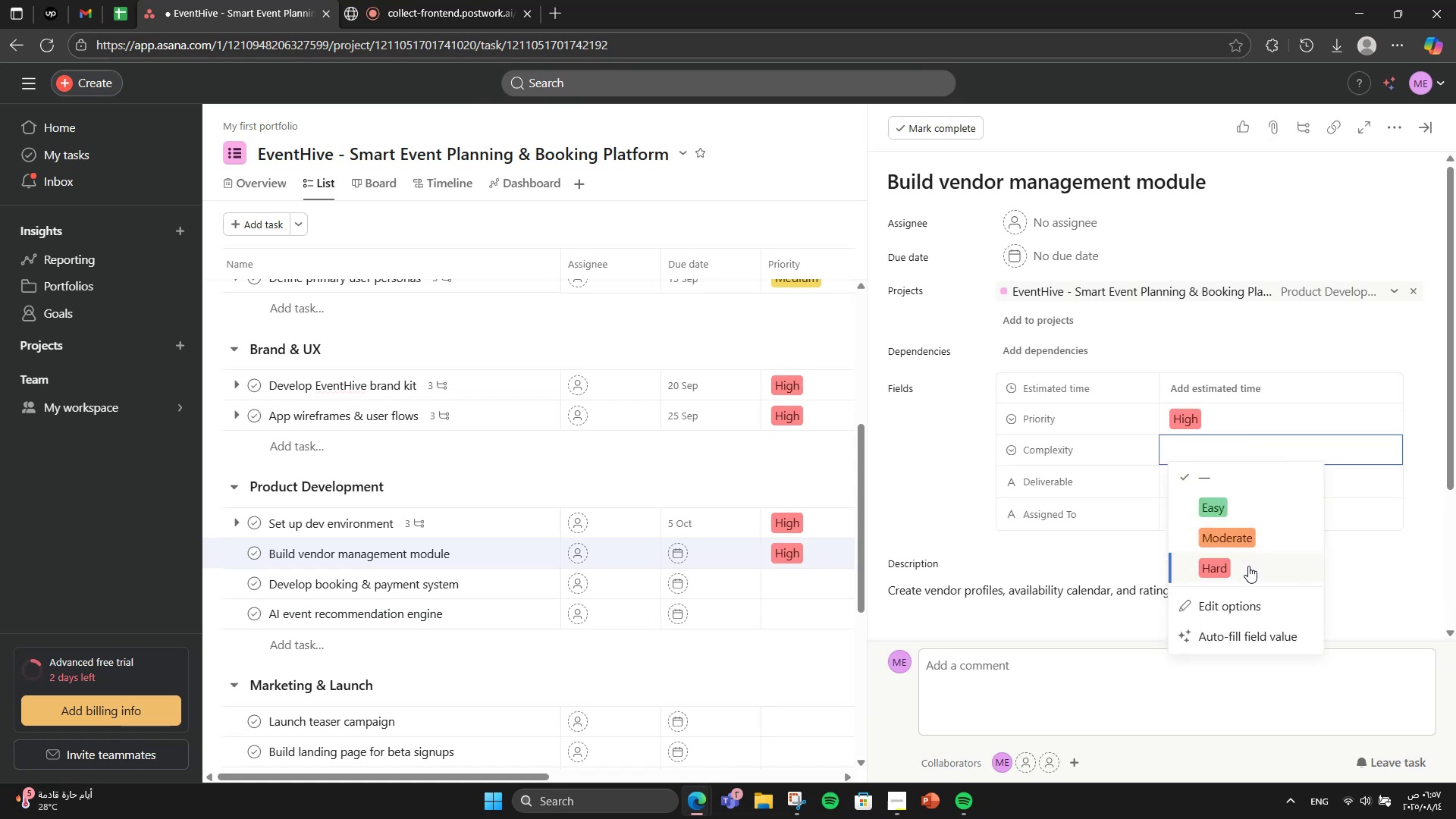 
left_click([1248, 566])
 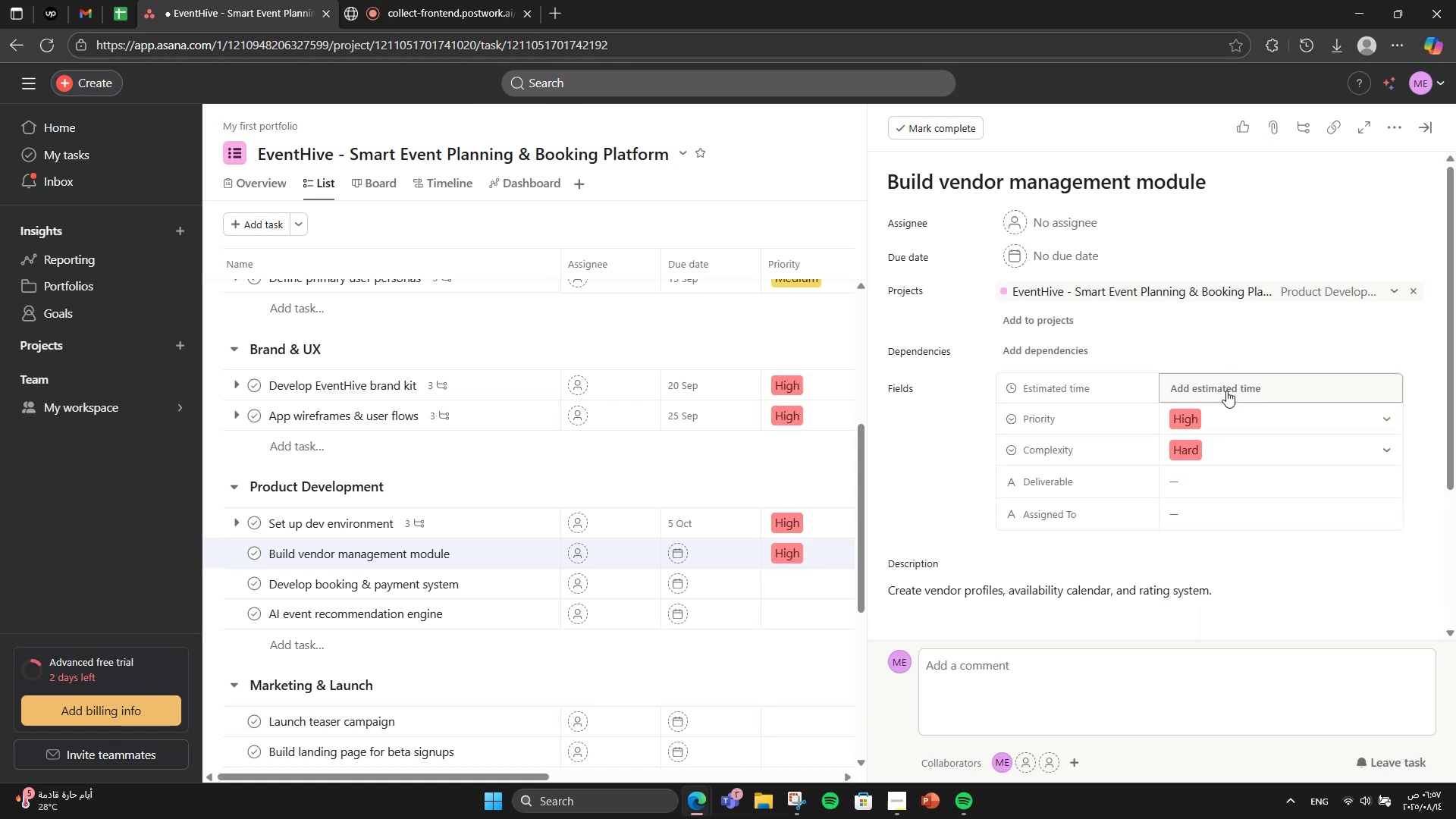 
double_click([1226, 388])
 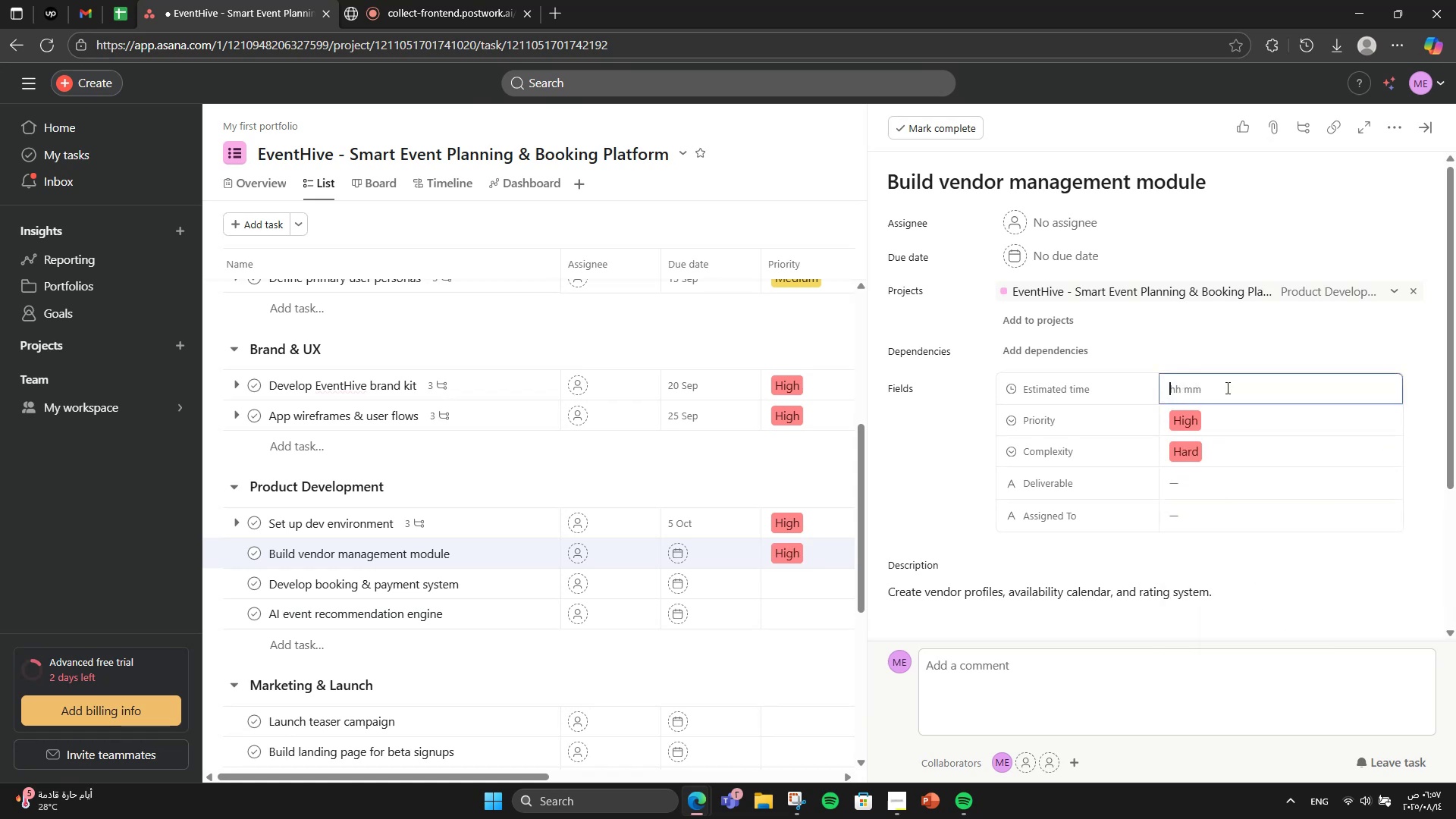 
key(Numpad1)
 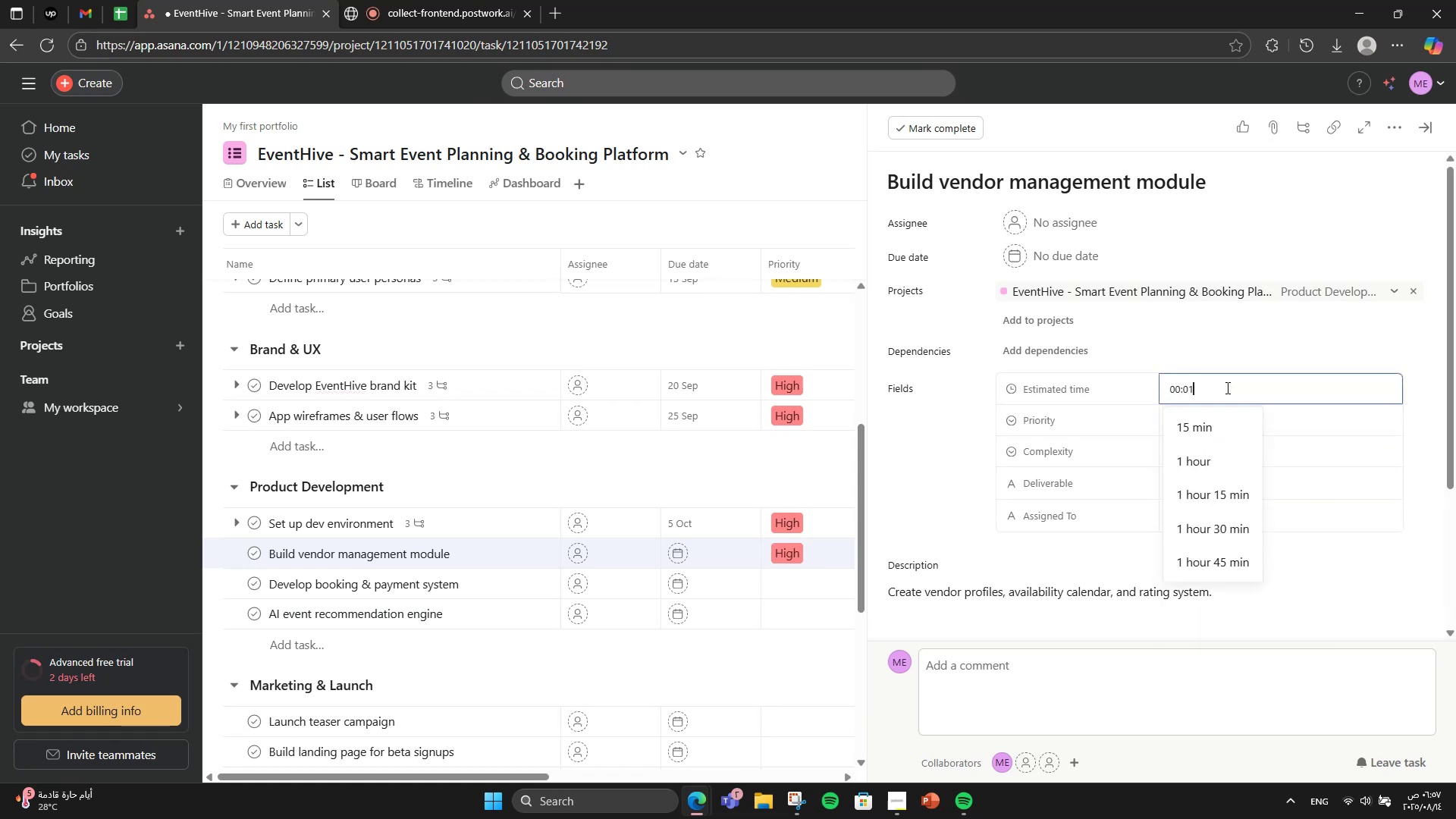 
key(Numpad4)
 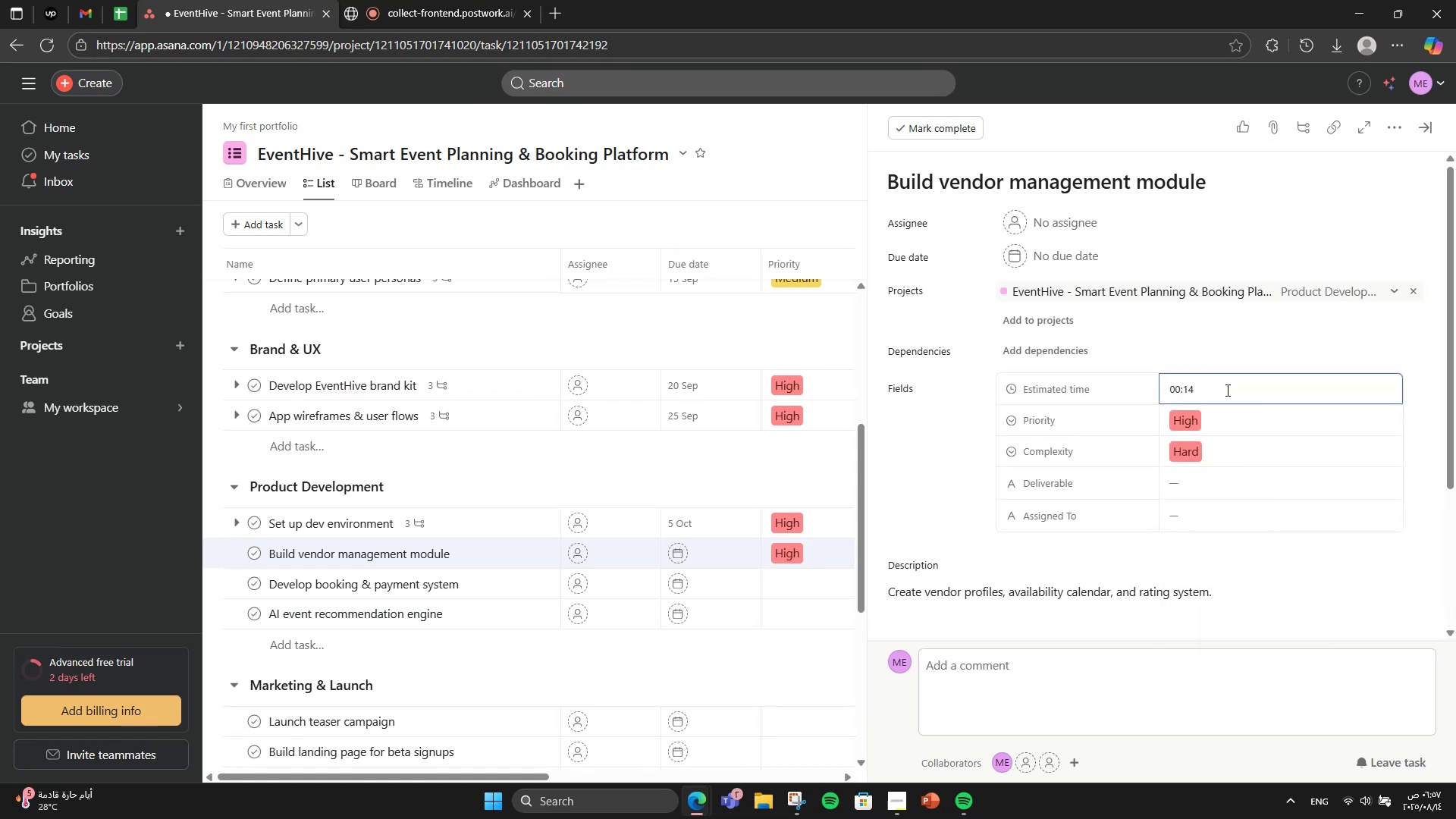 
key(Numpad0)
 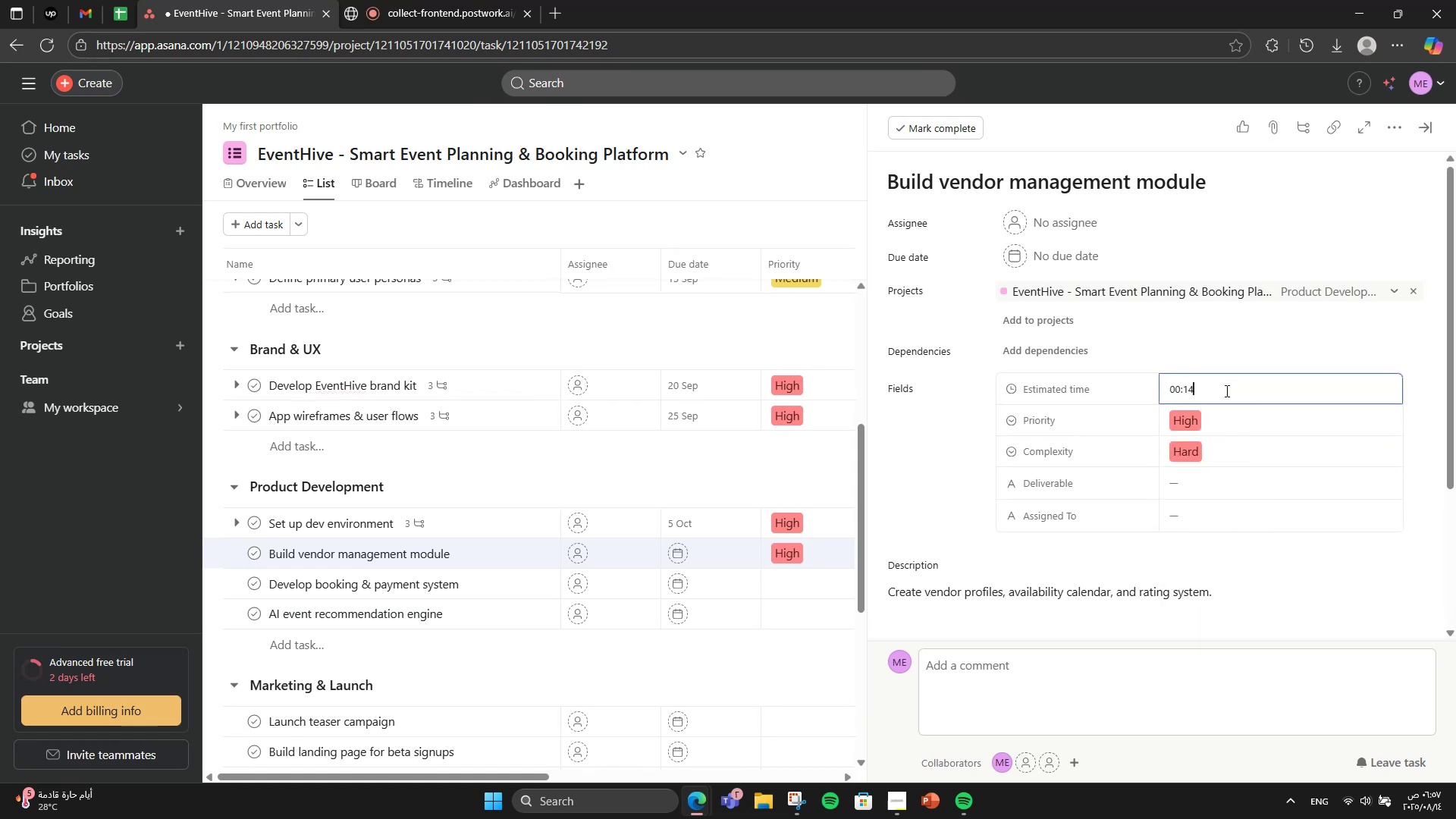 
key(Numpad0)
 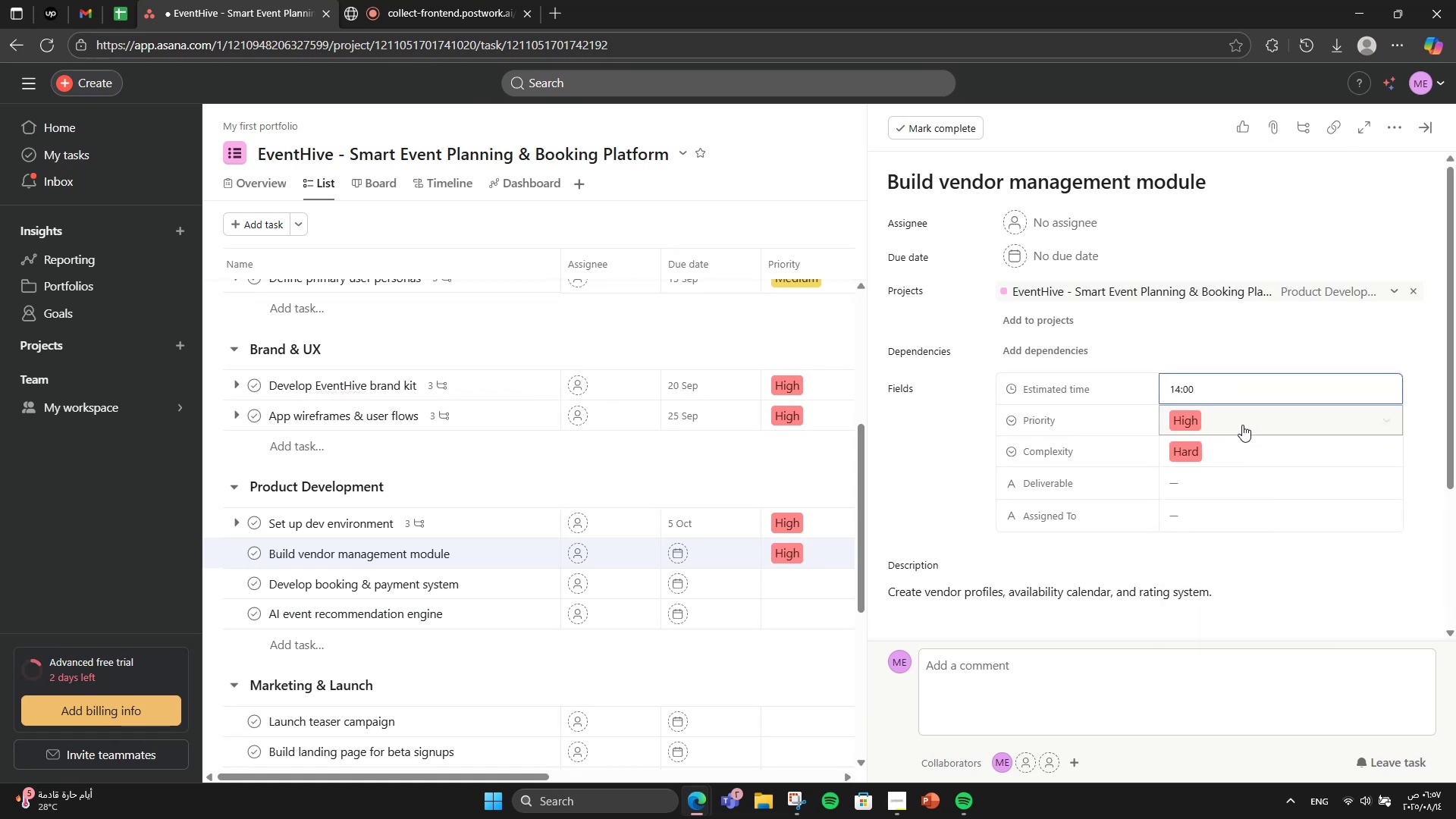 
left_click([1230, 472])
 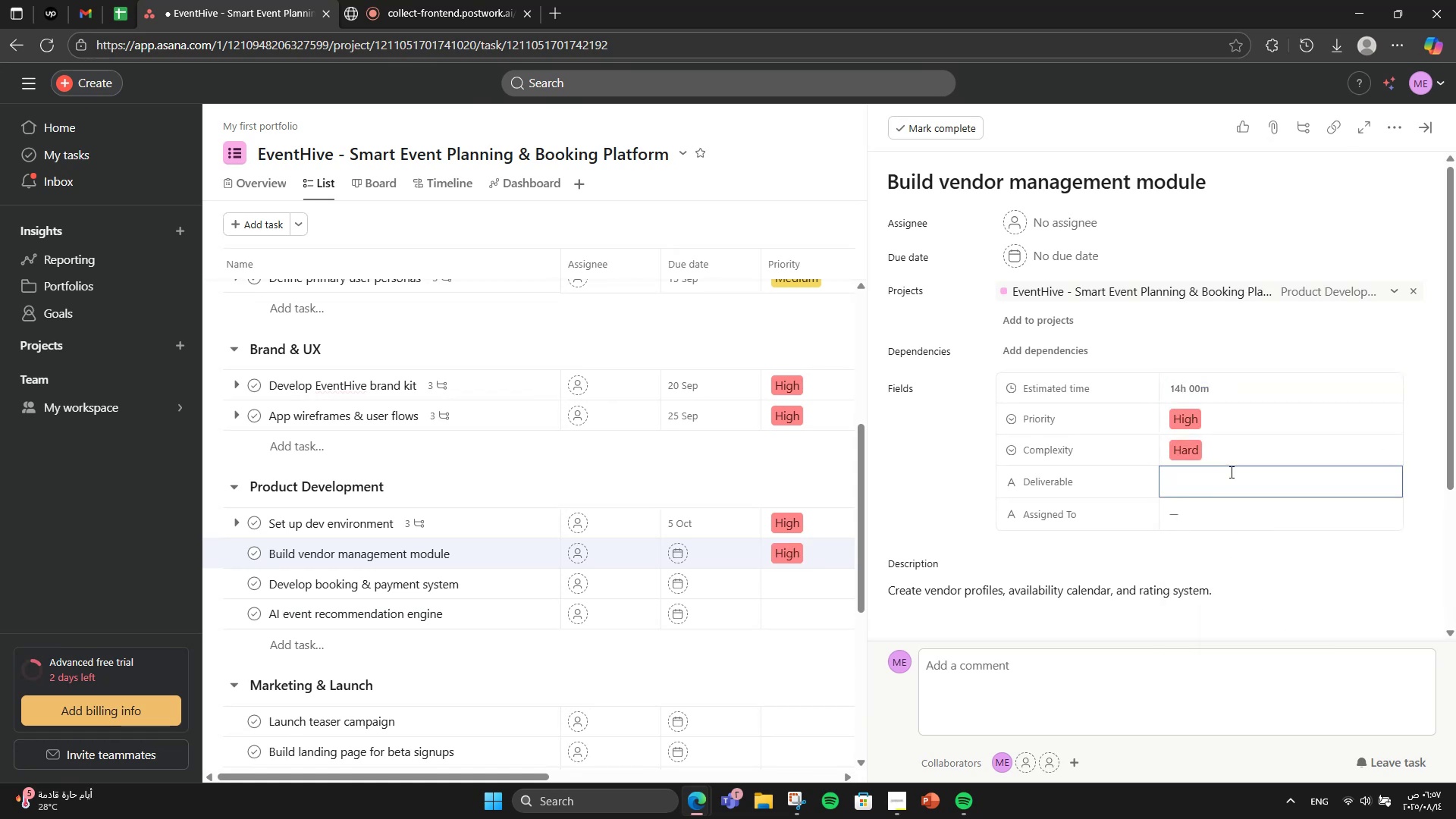 
type(Backend Developer)
 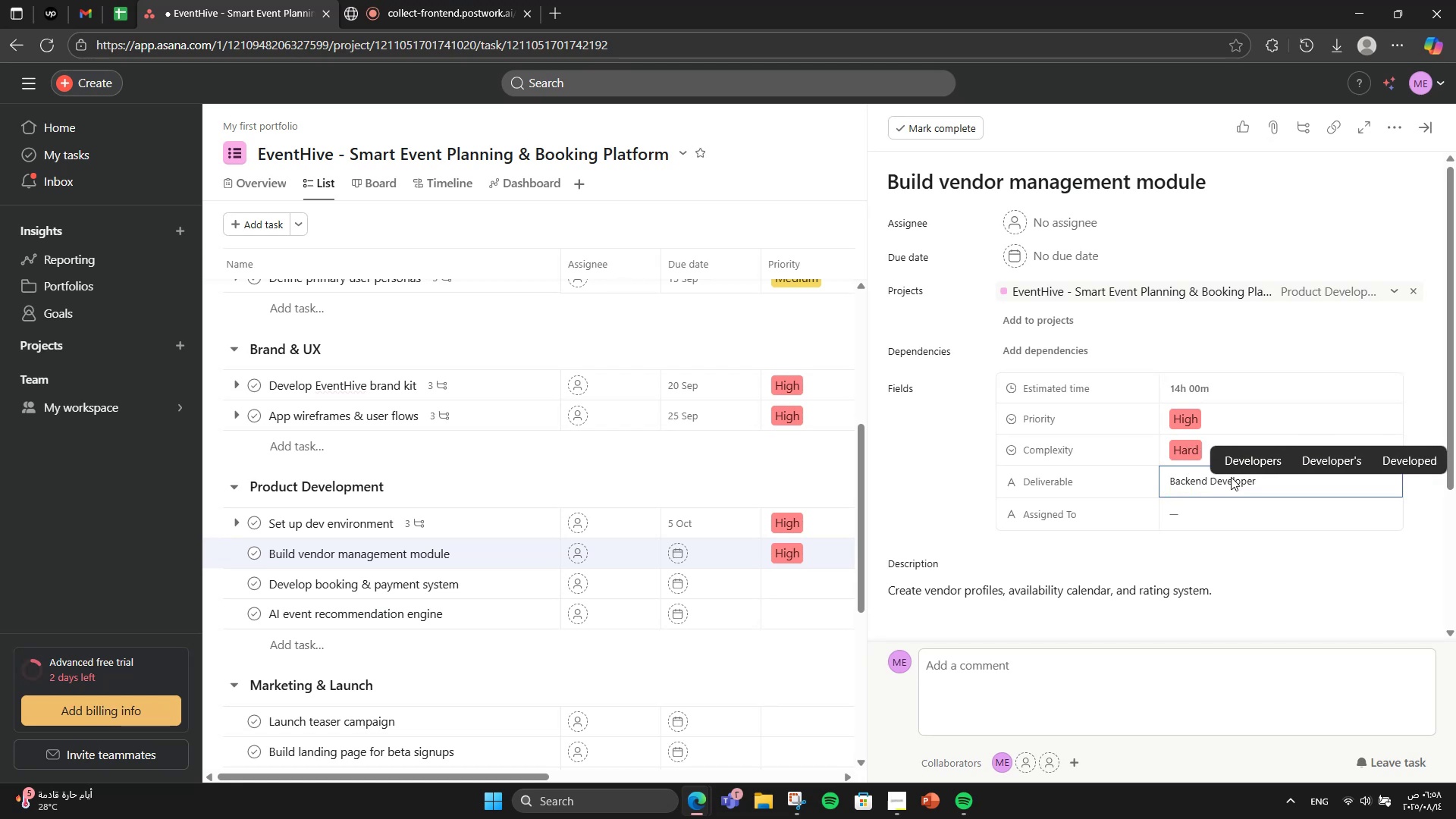 
left_click([1235, 513])
 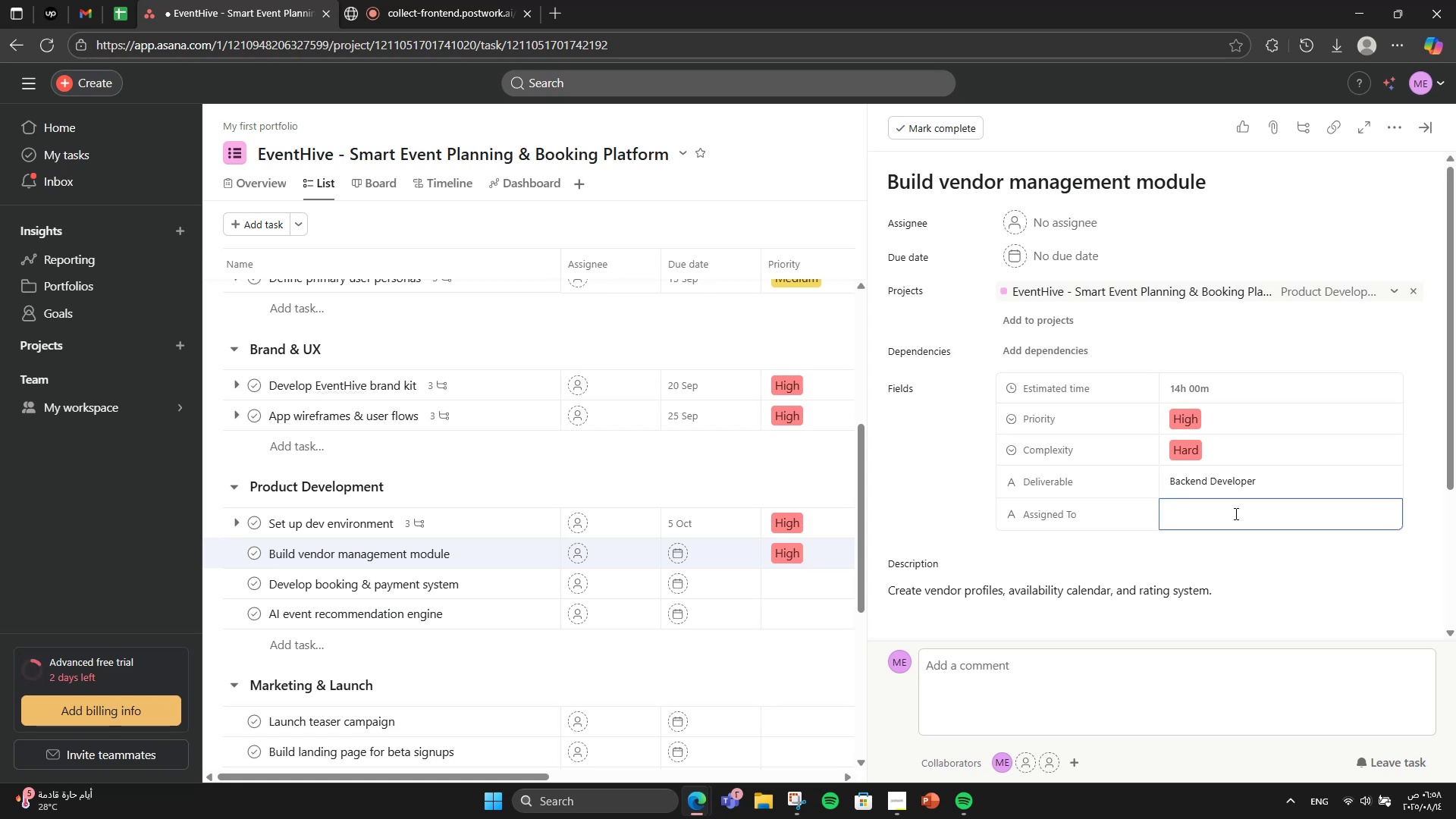 
type(Vendor Modi)
key(Backspace)
type(ule API + ui)
key(Backspace)
key(Backspace)
type(UI)
 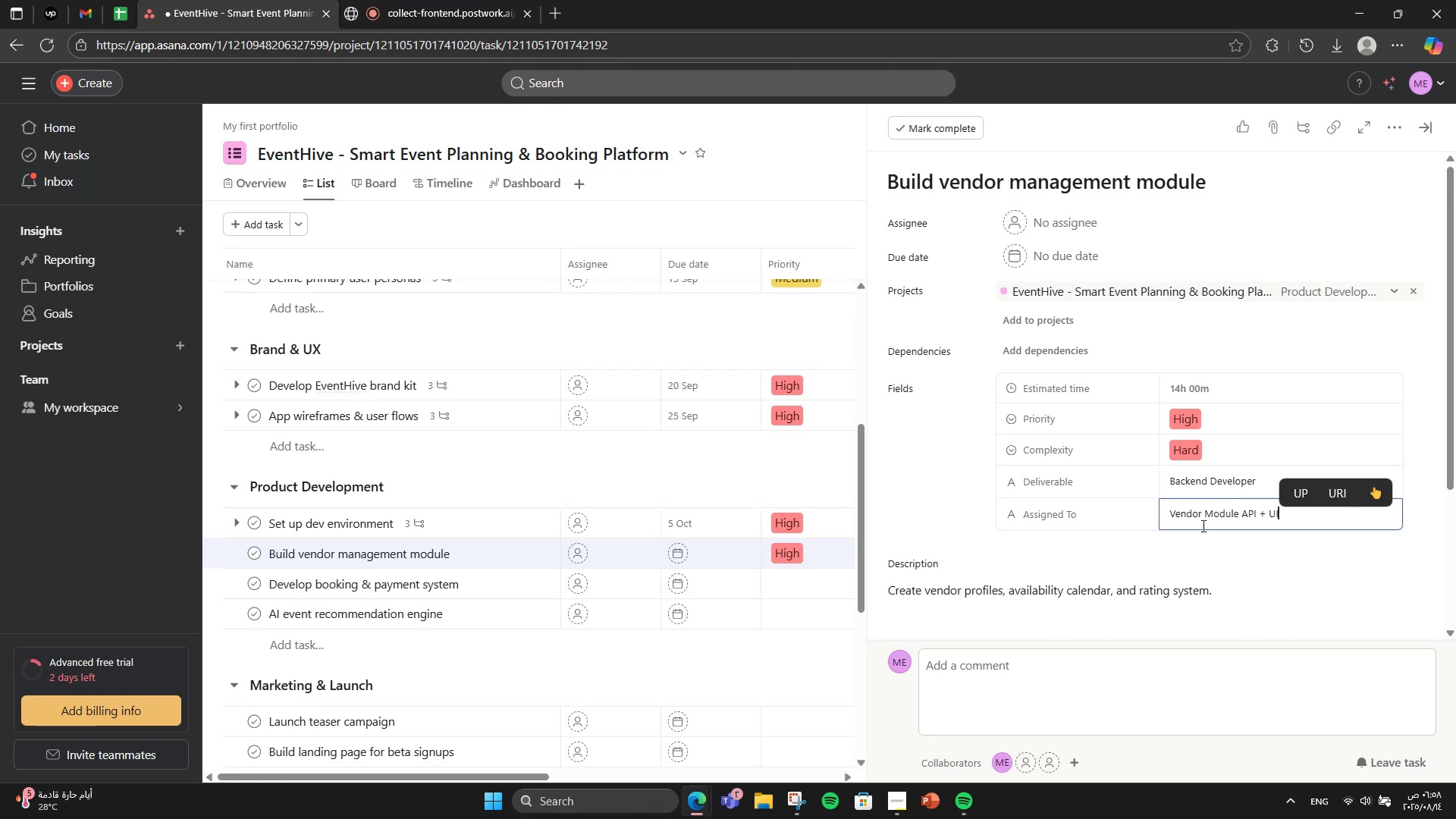 
left_click([1175, 551])
 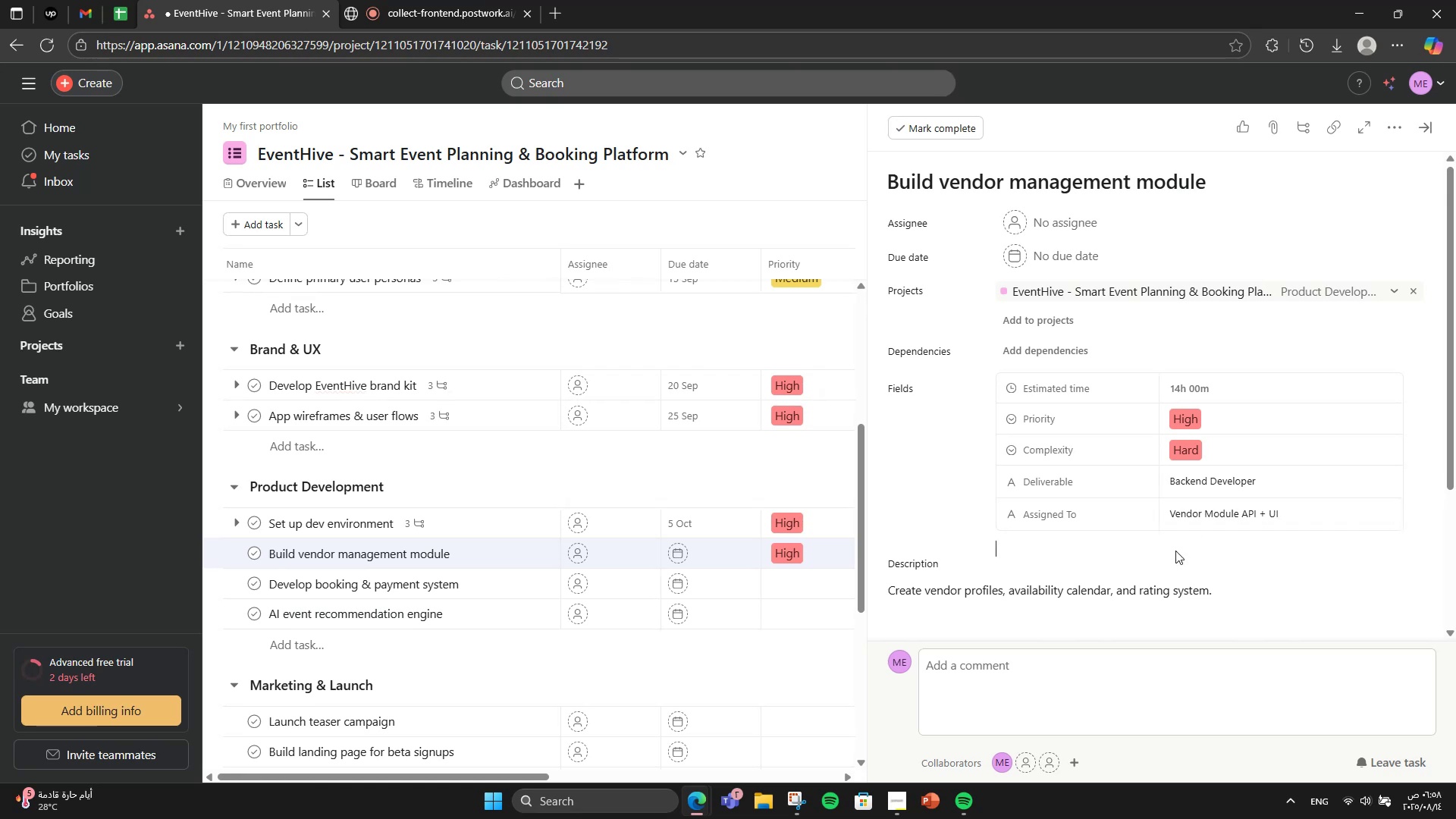 
scroll: coordinate [1175, 551], scroll_direction: down, amount: 3.0
 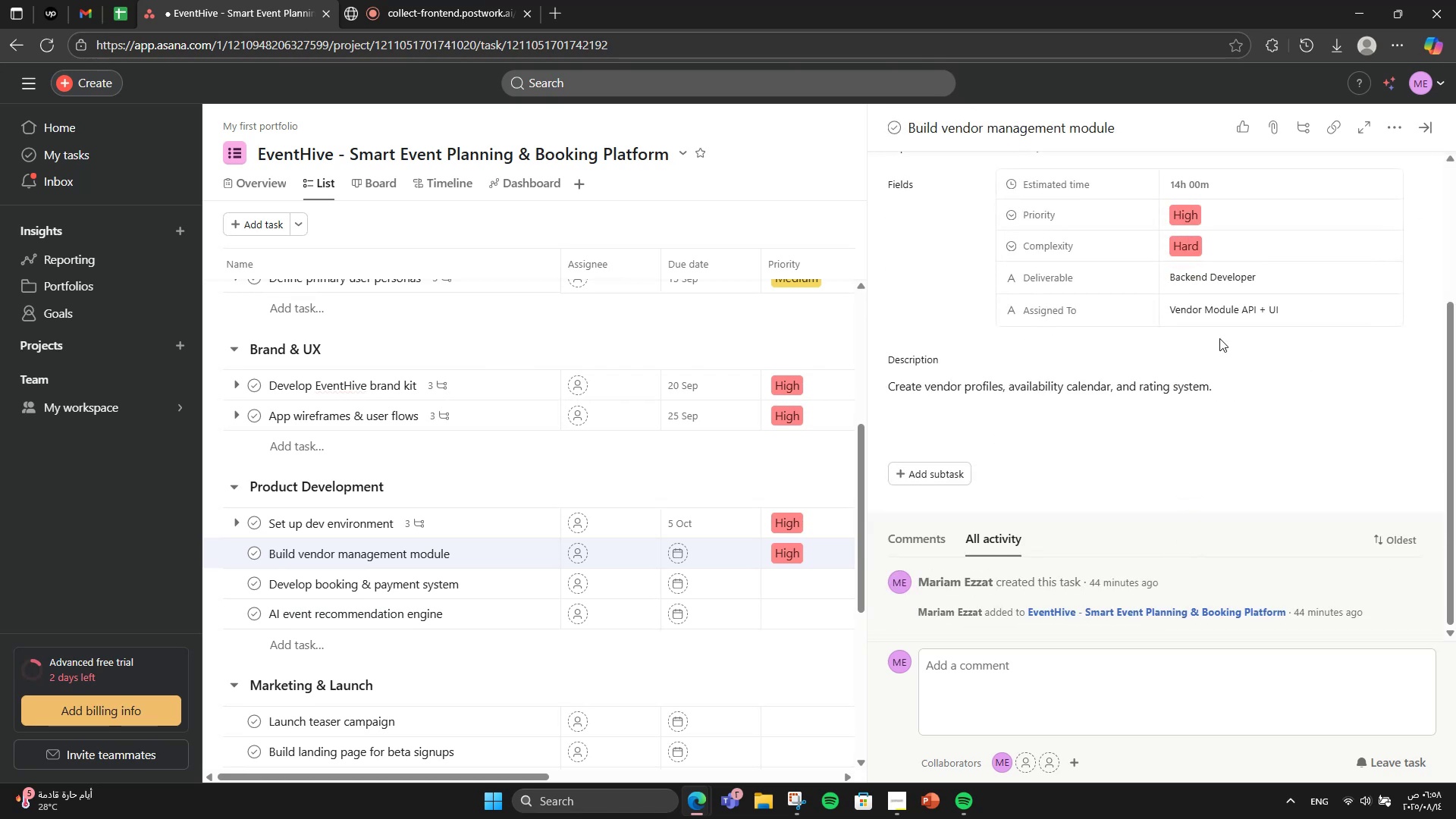 
double_click([931, 482])
 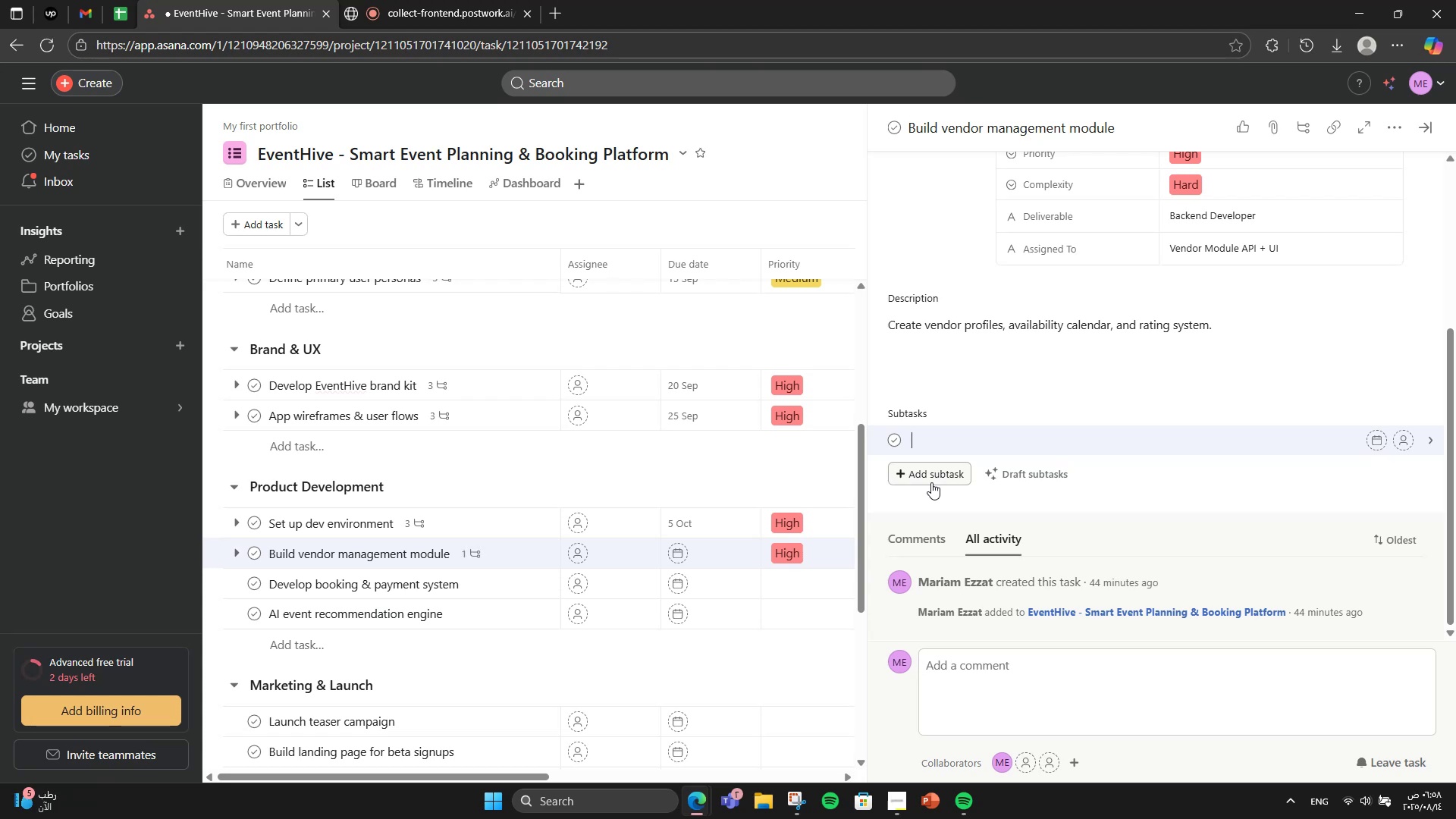 
type(DB )
 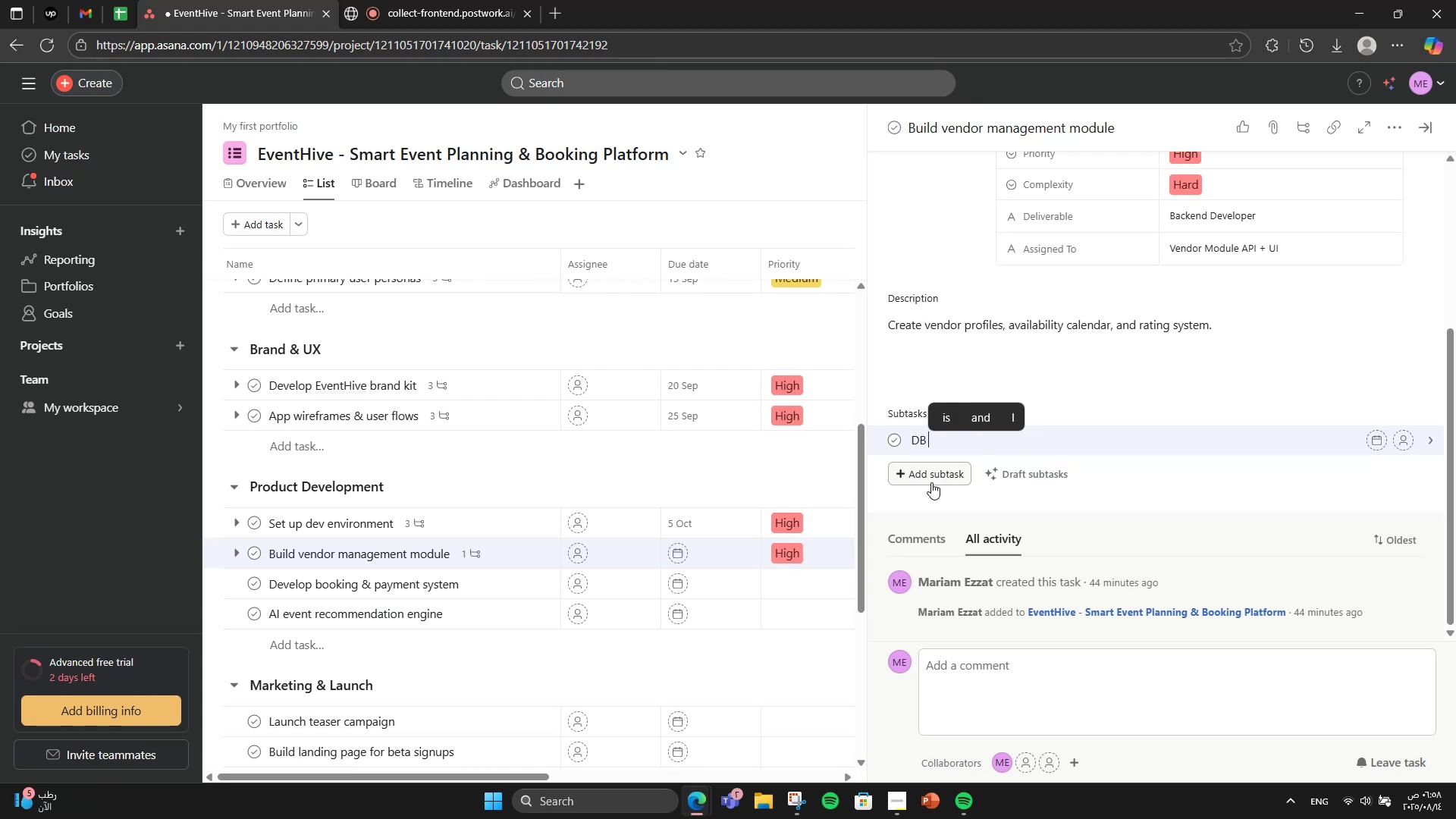 
type(schema)
 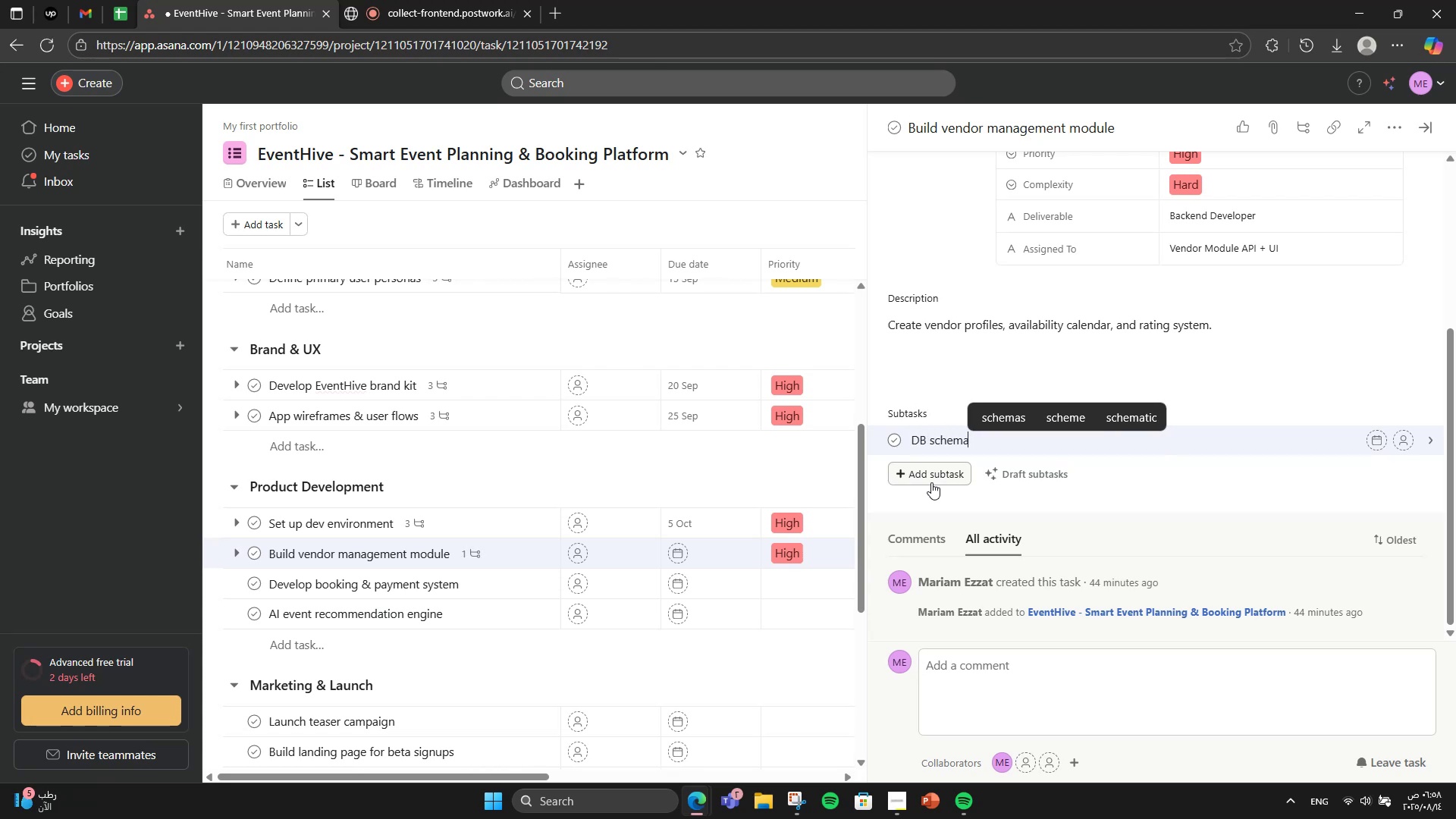 
key(Enter)
 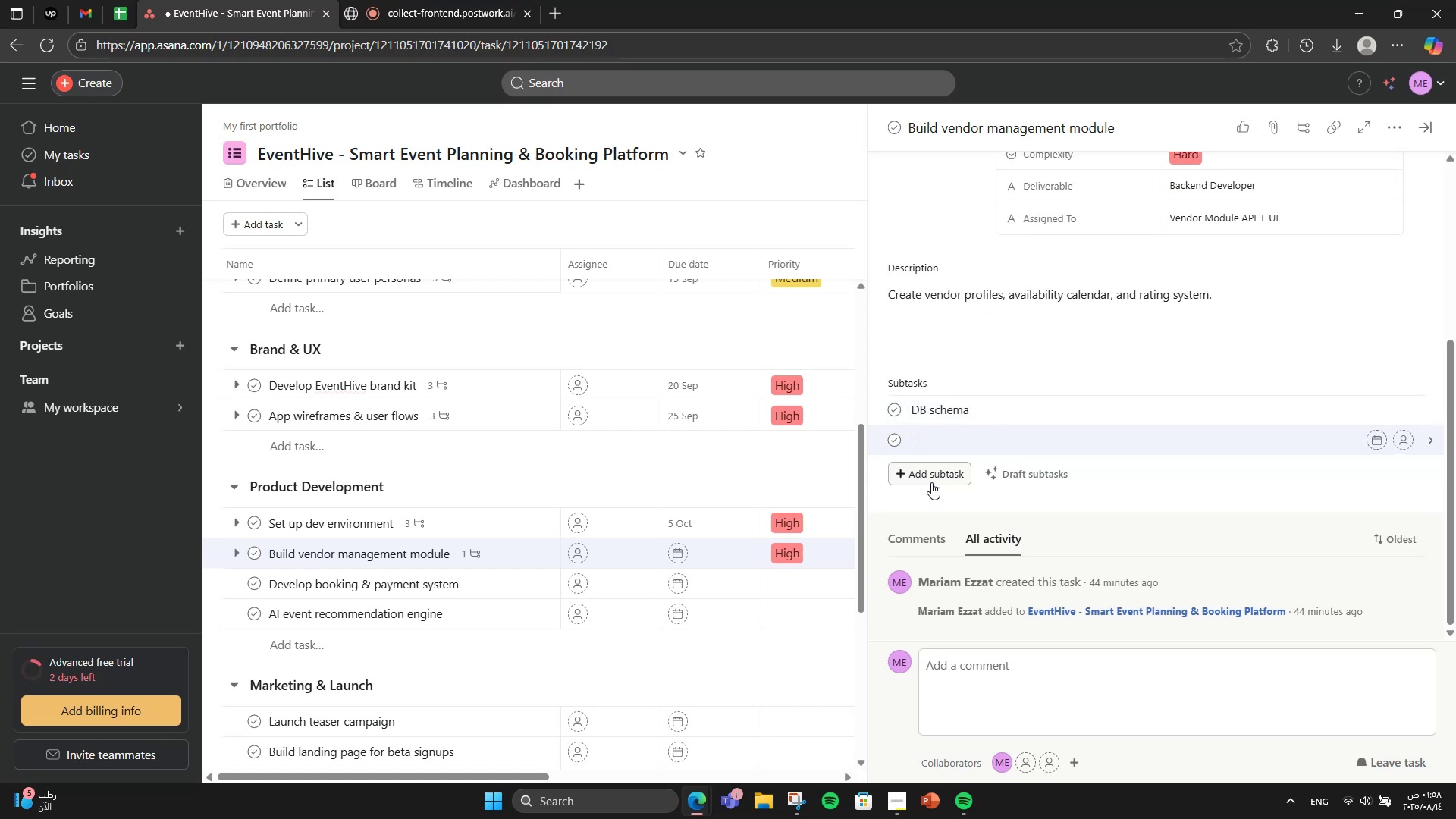 
type(API endpoints\)
key(Backspace)
 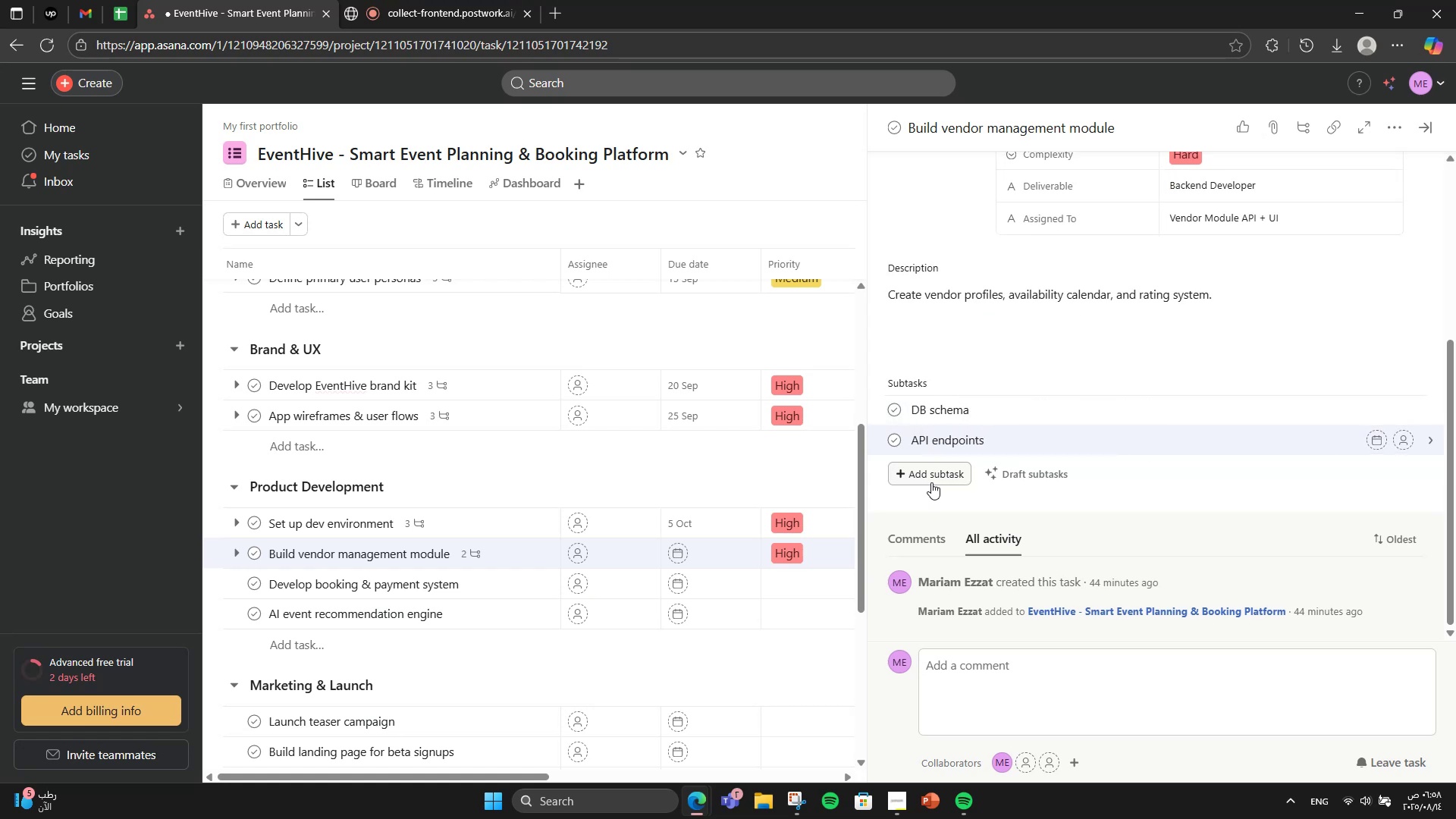 
key(Enter)
 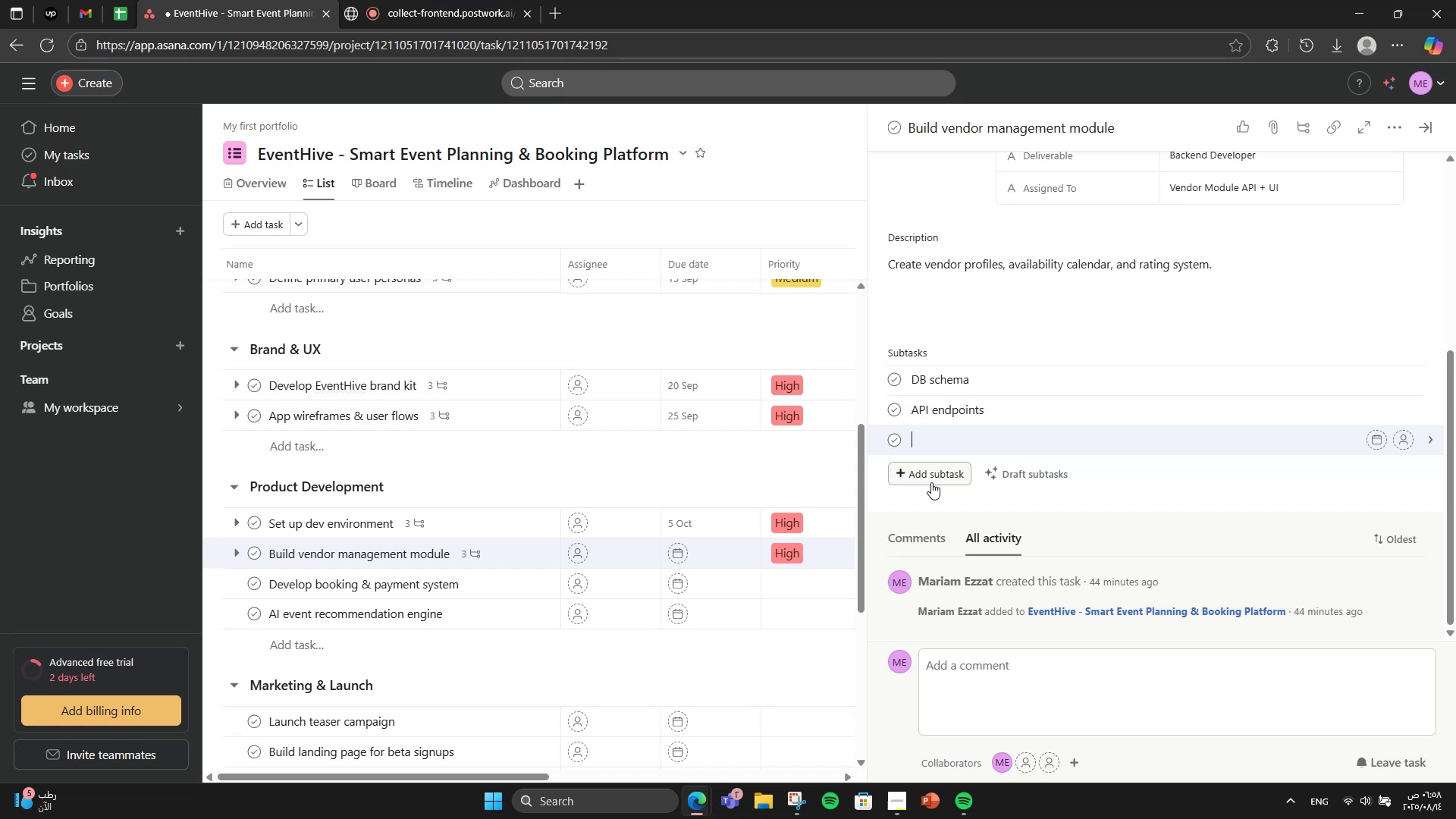 
type(Frontend u)
key(Backspace)
type(integratiom)
key(Backspace)
type(n)
 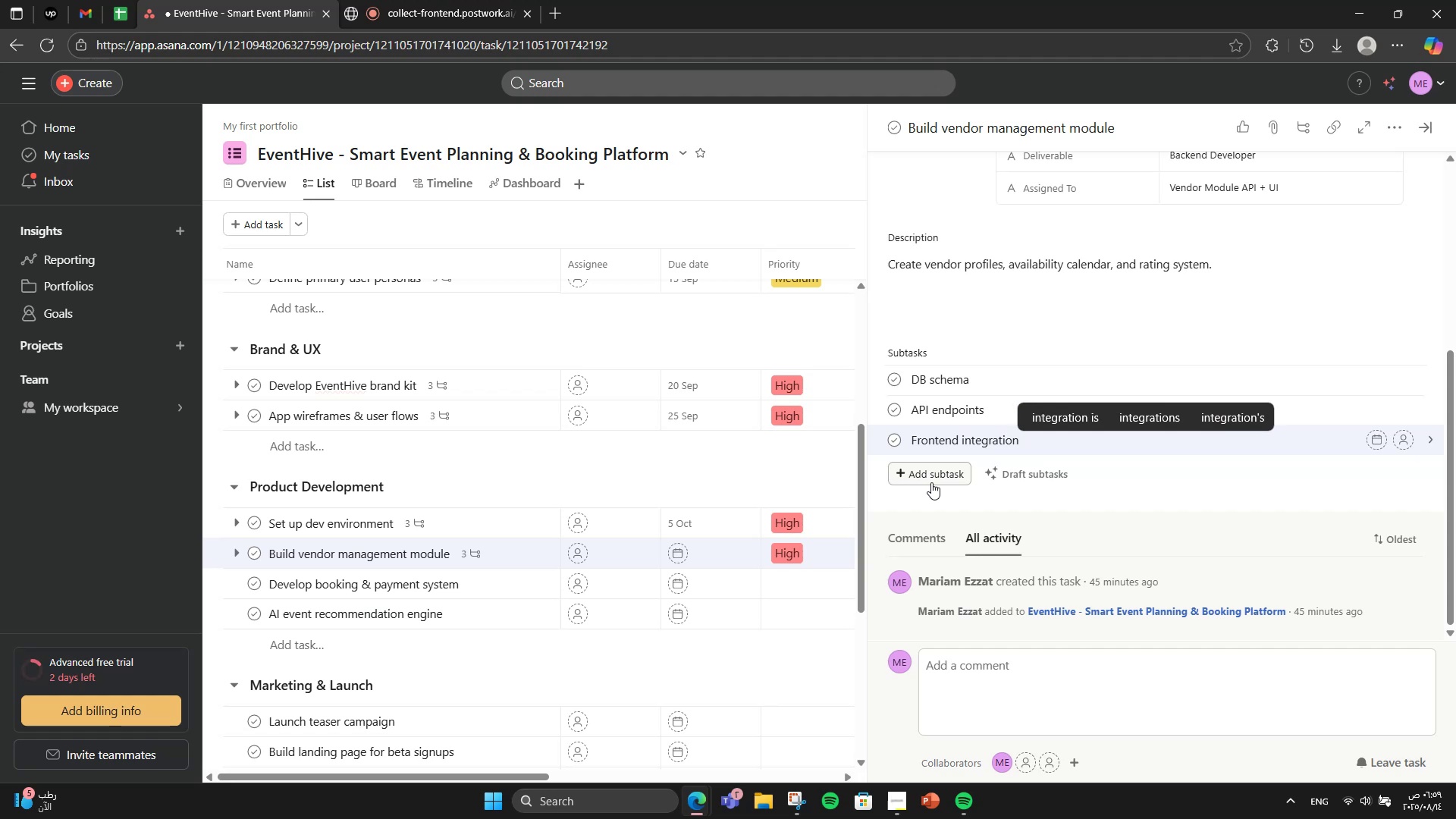 
wait(5.09)
 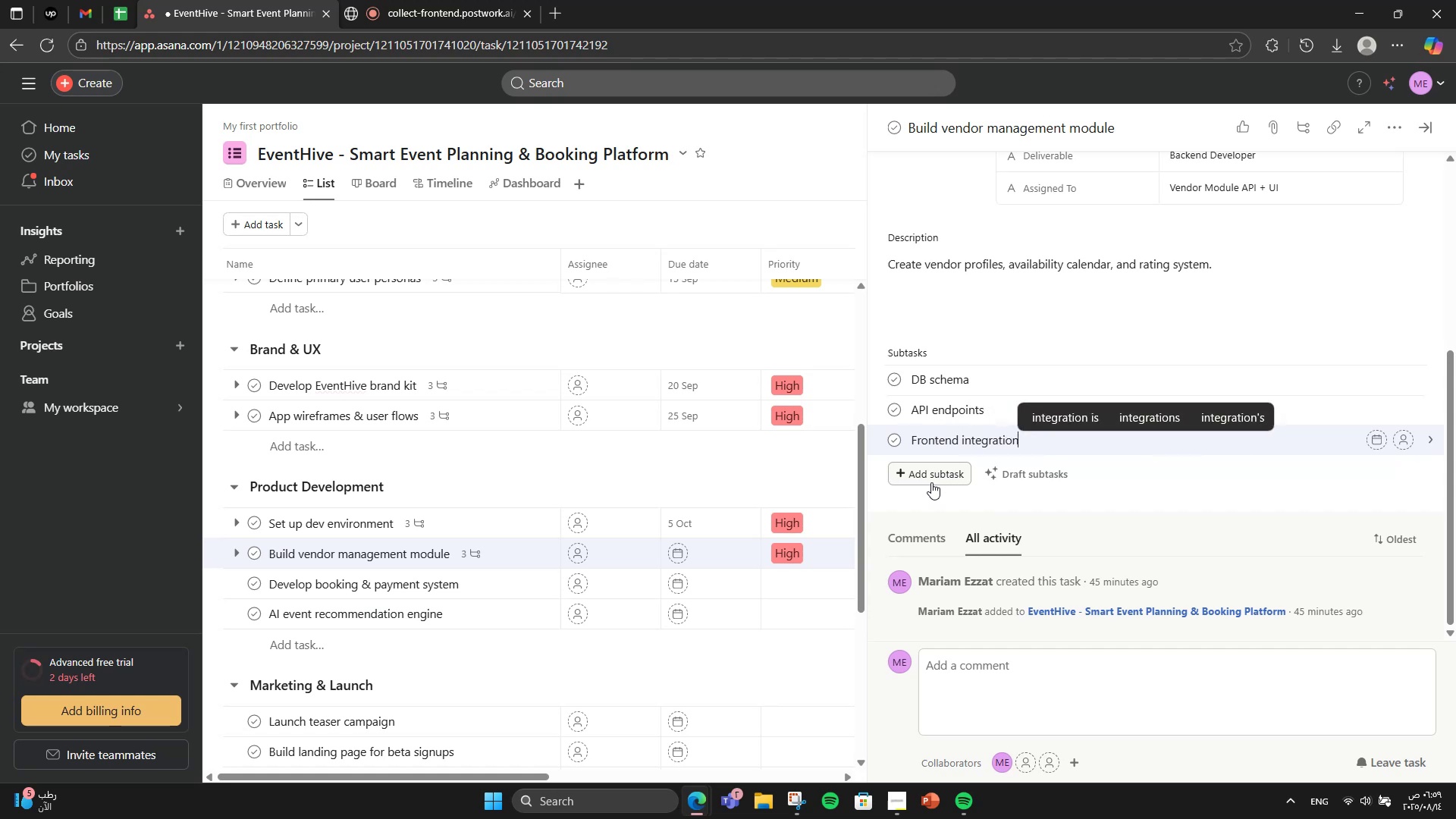 
scroll: coordinate [1448, 447], scroll_direction: up, amount: 2.0
 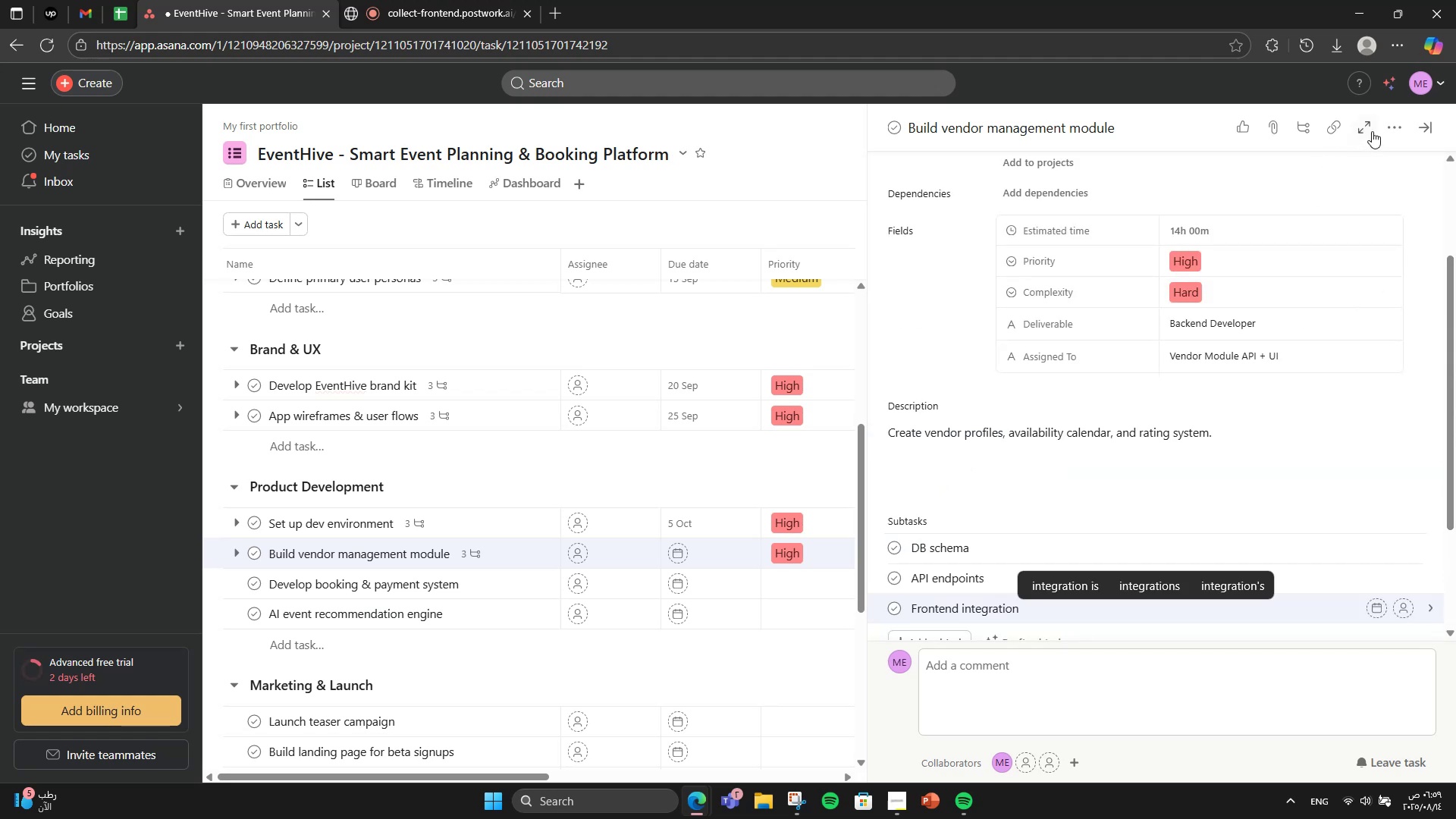 
left_click([1401, 118])
 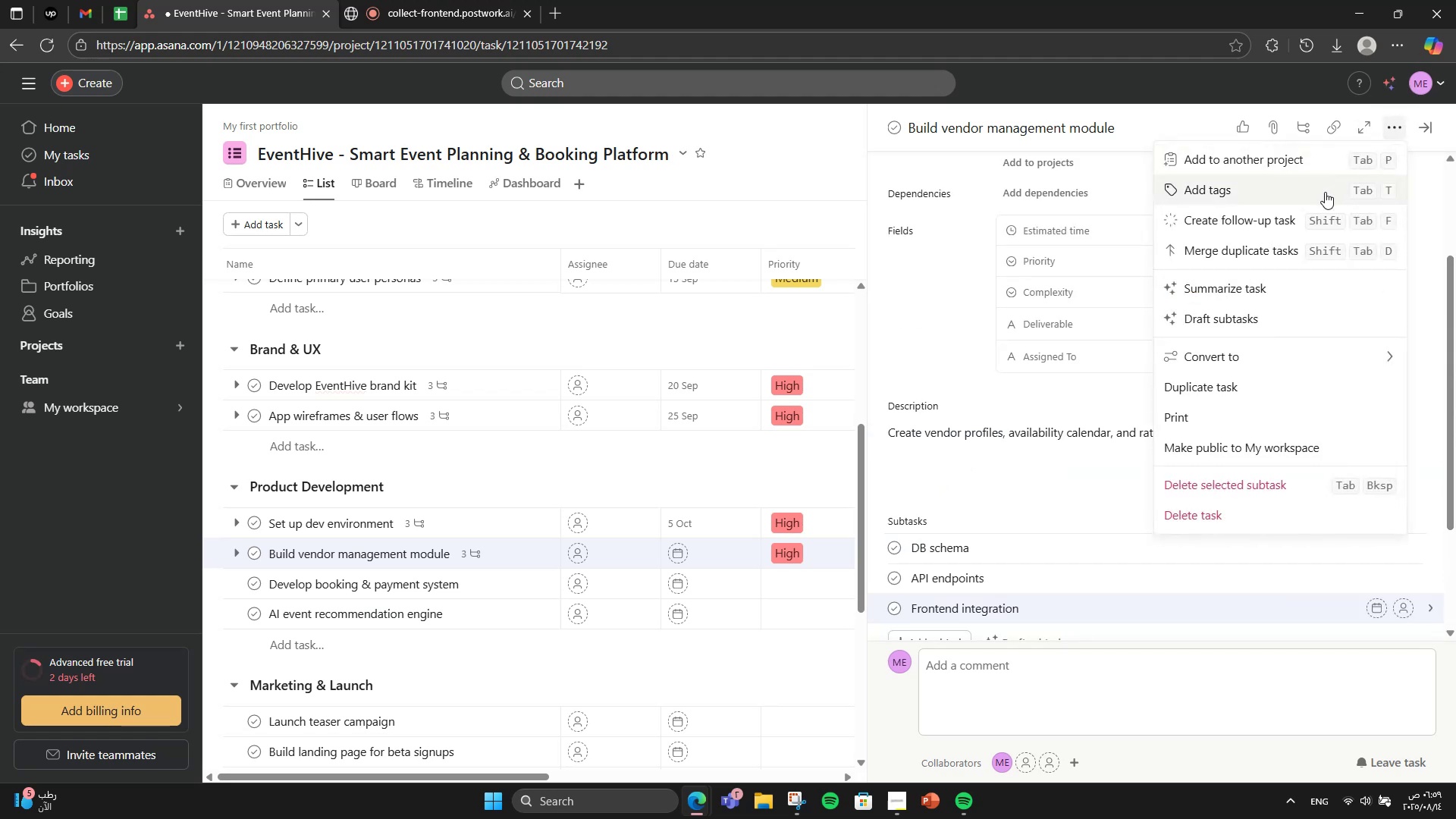 
left_click([1323, 194])
 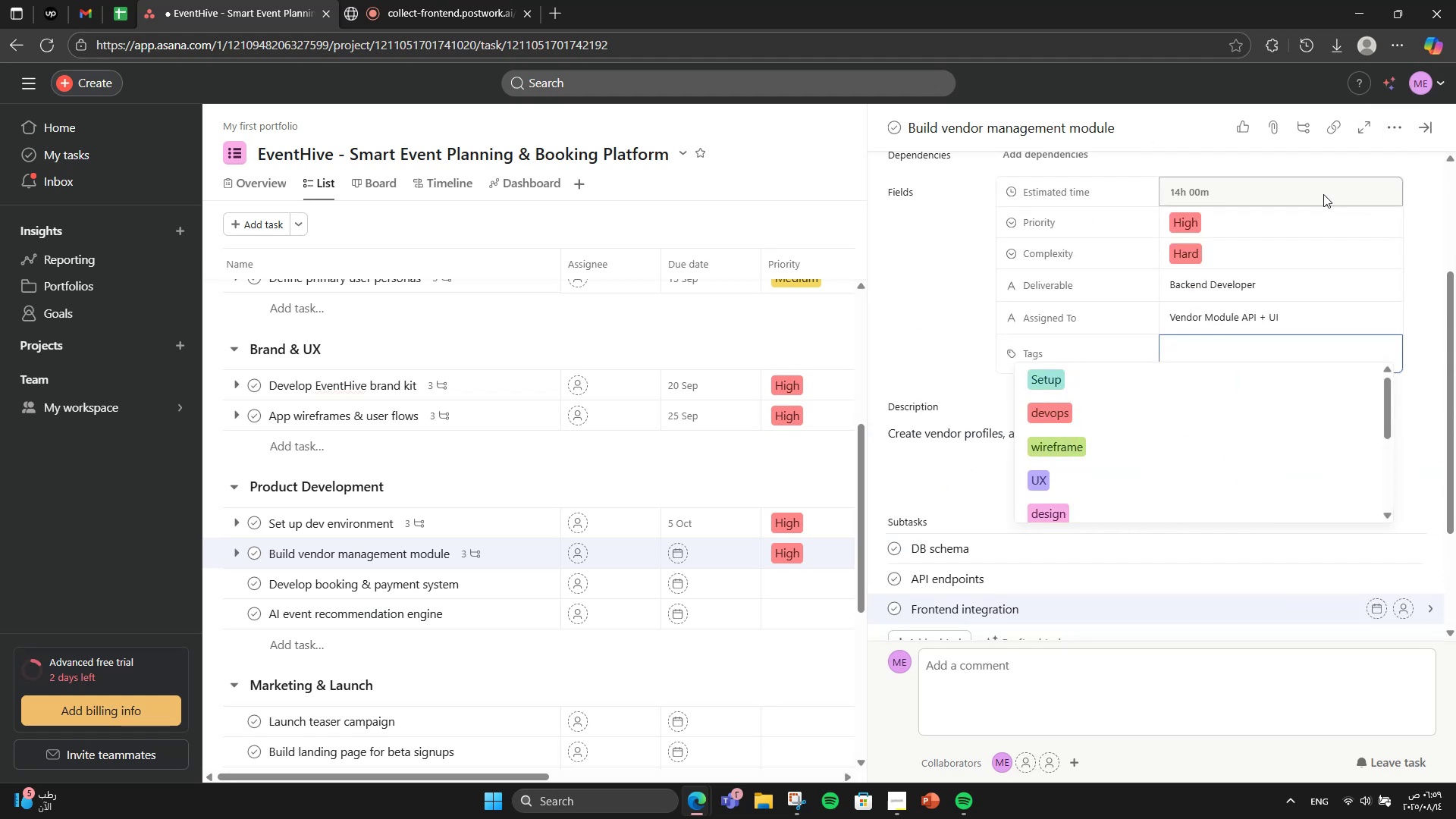 
type(backend )
 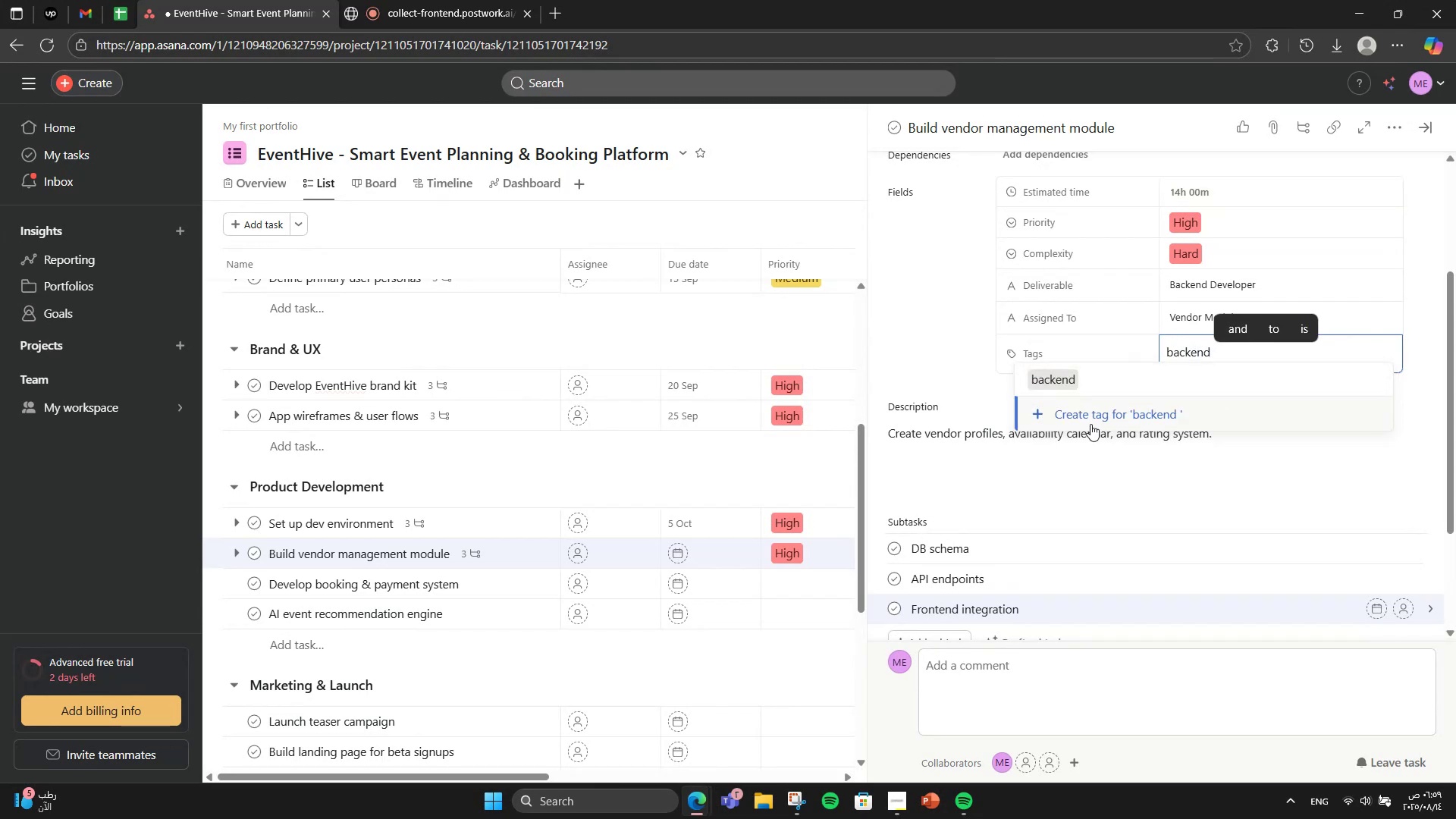 
left_click([1051, 385])
 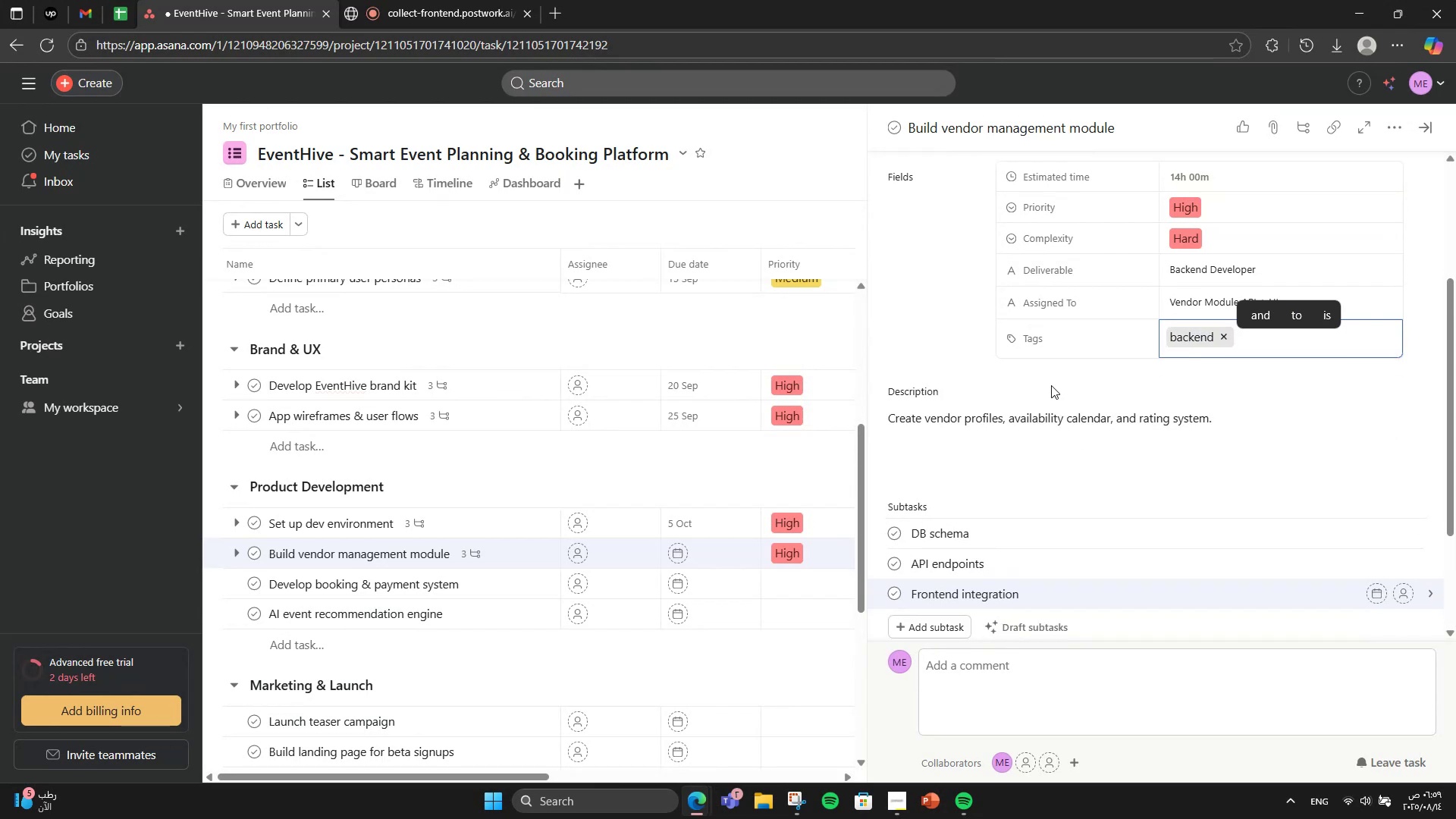 
type(vendor)
 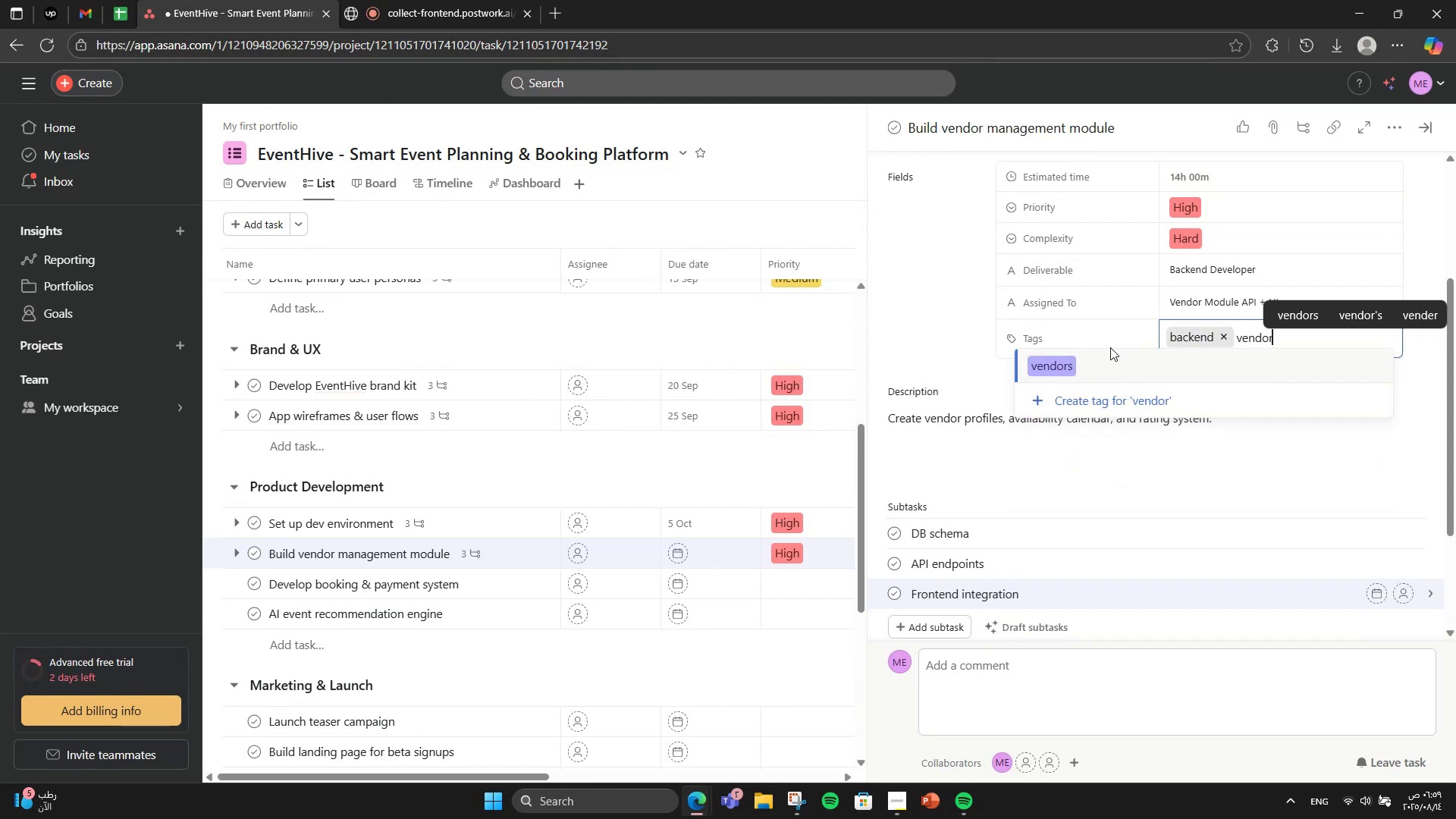 
left_click([1100, 353])
 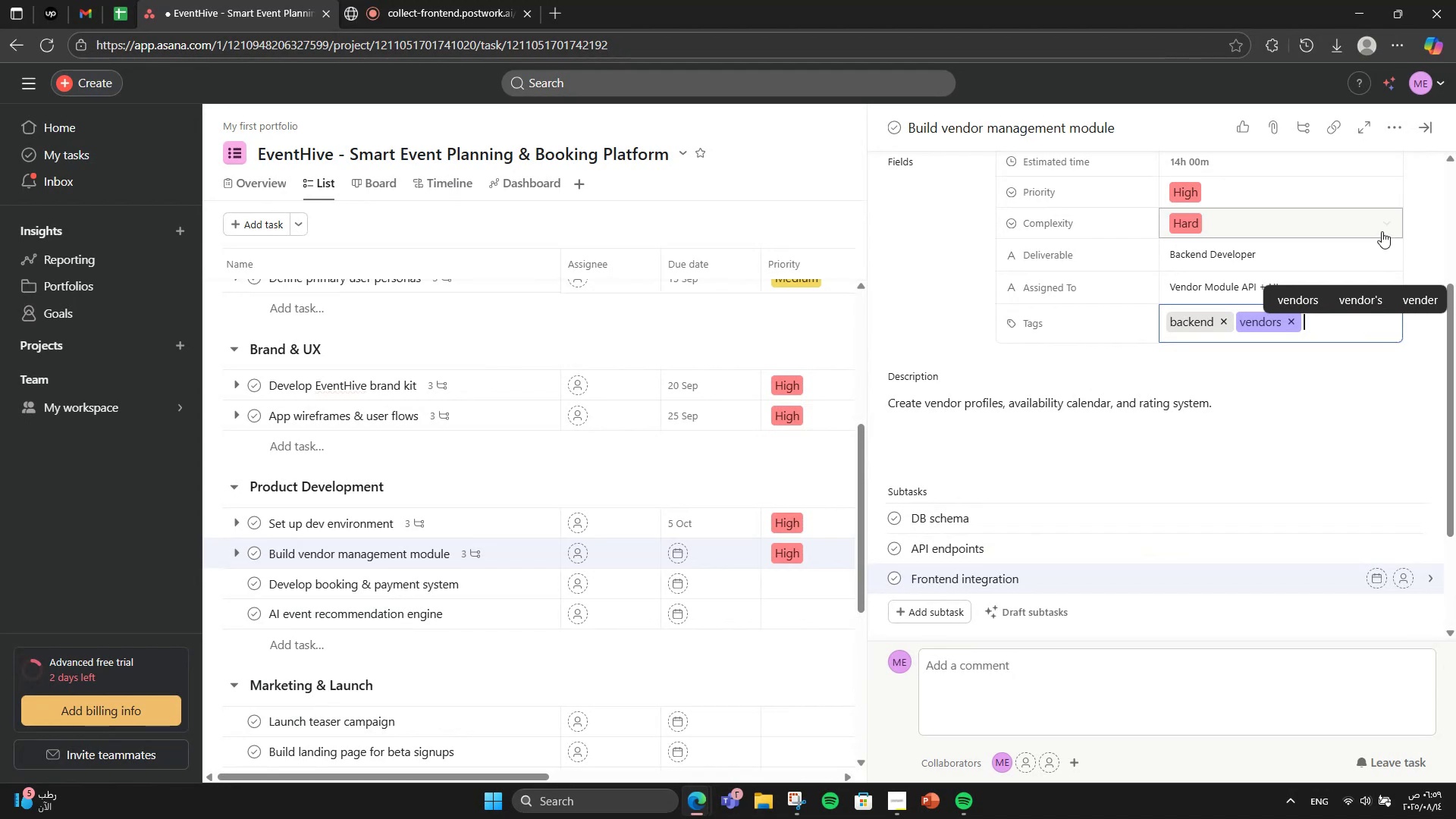 
left_click([1421, 139])
 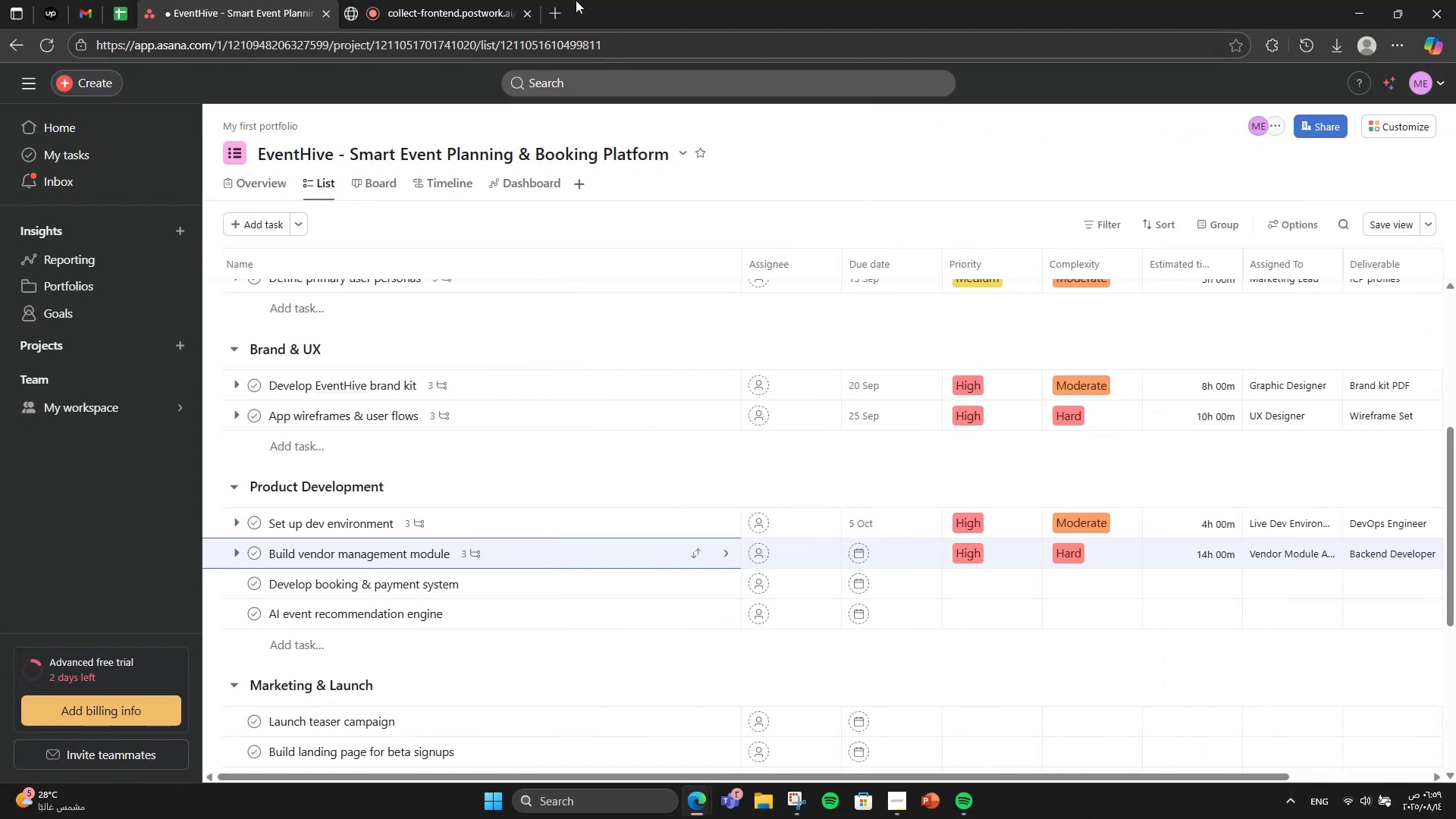 
left_click([421, 0])
 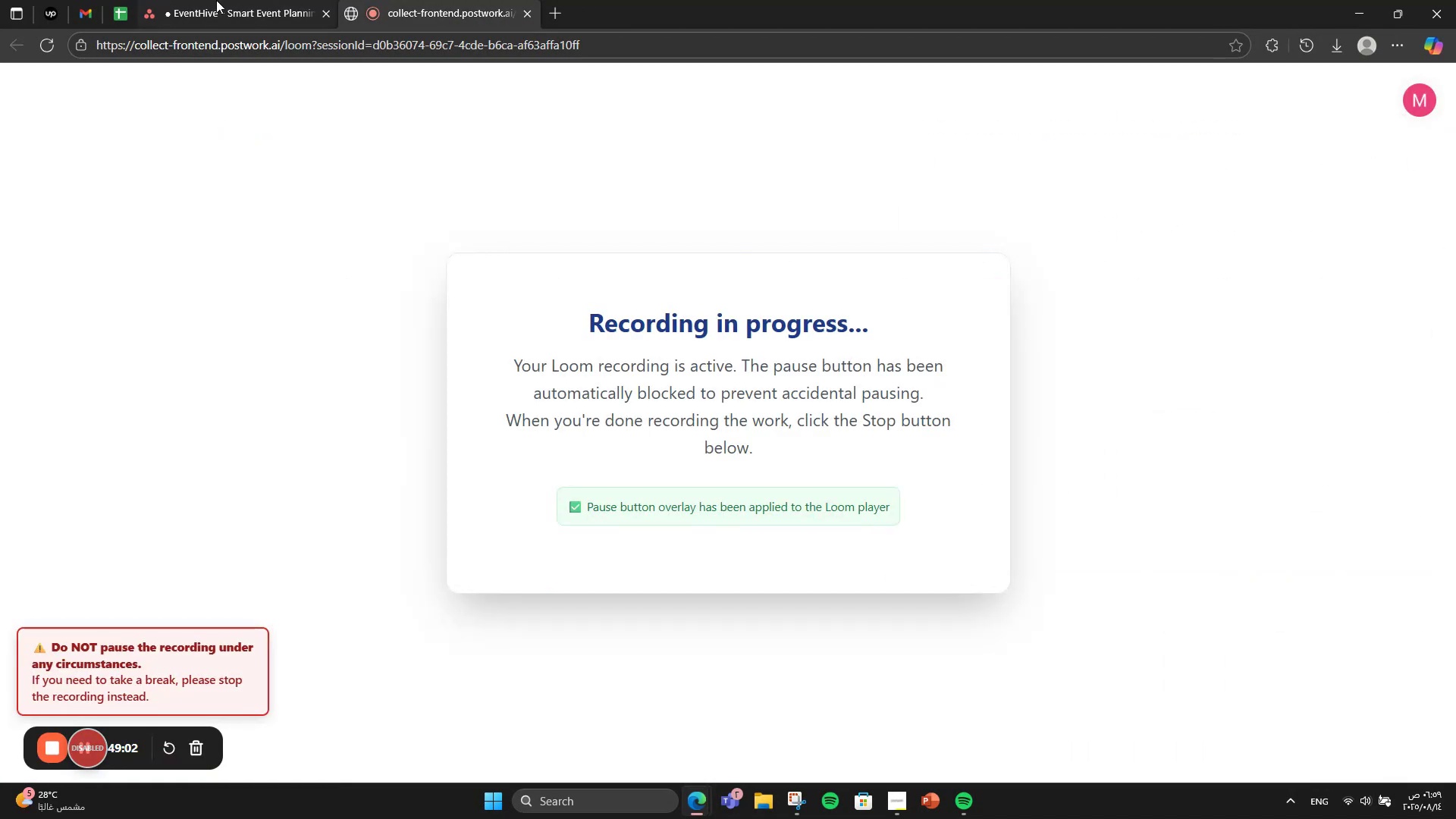 
left_click([216, 0])
 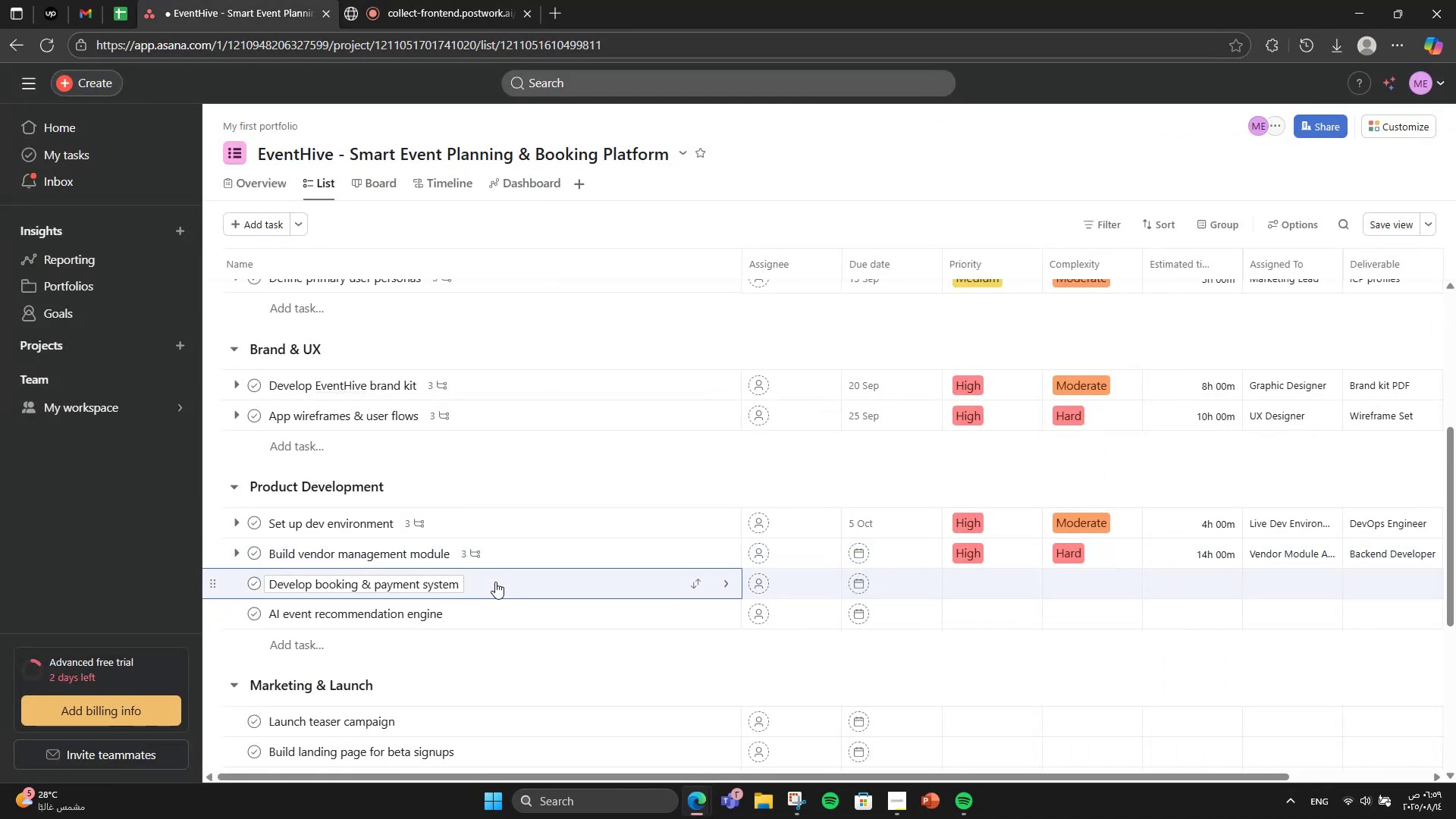 
scroll: coordinate [516, 485], scroll_direction: down, amount: 3.0
 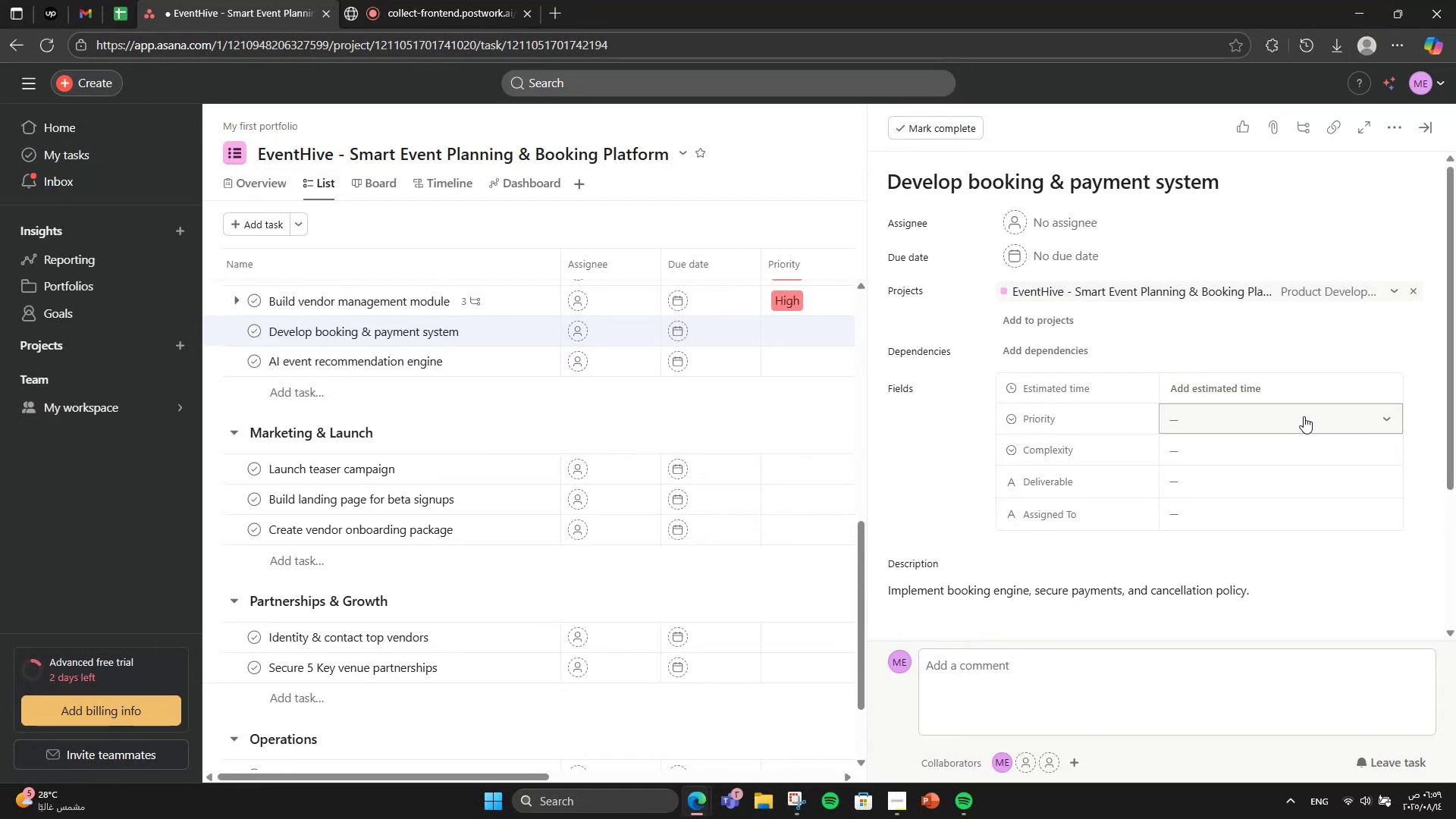 
wait(7.57)
 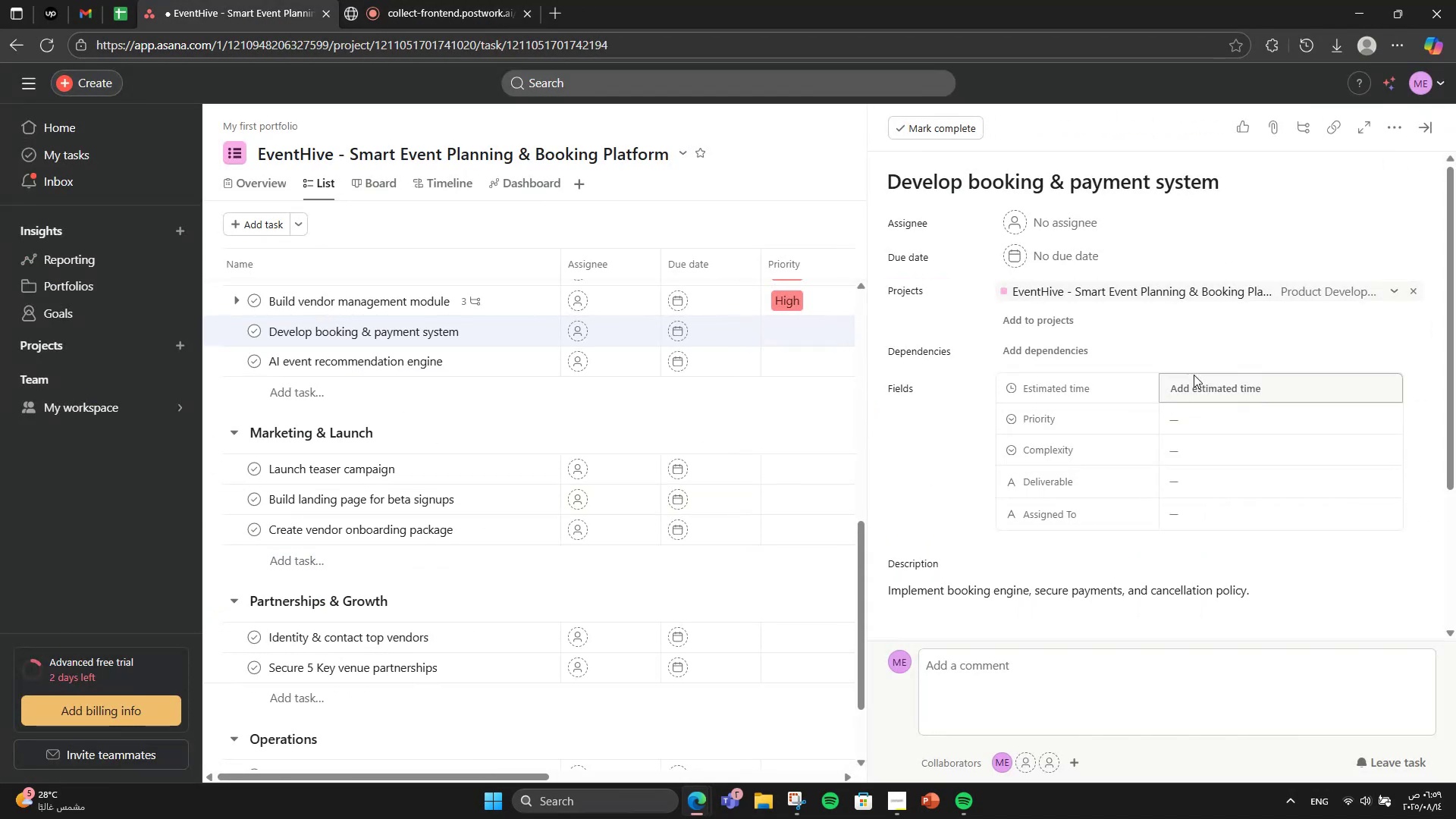 
left_click([1304, 416])
 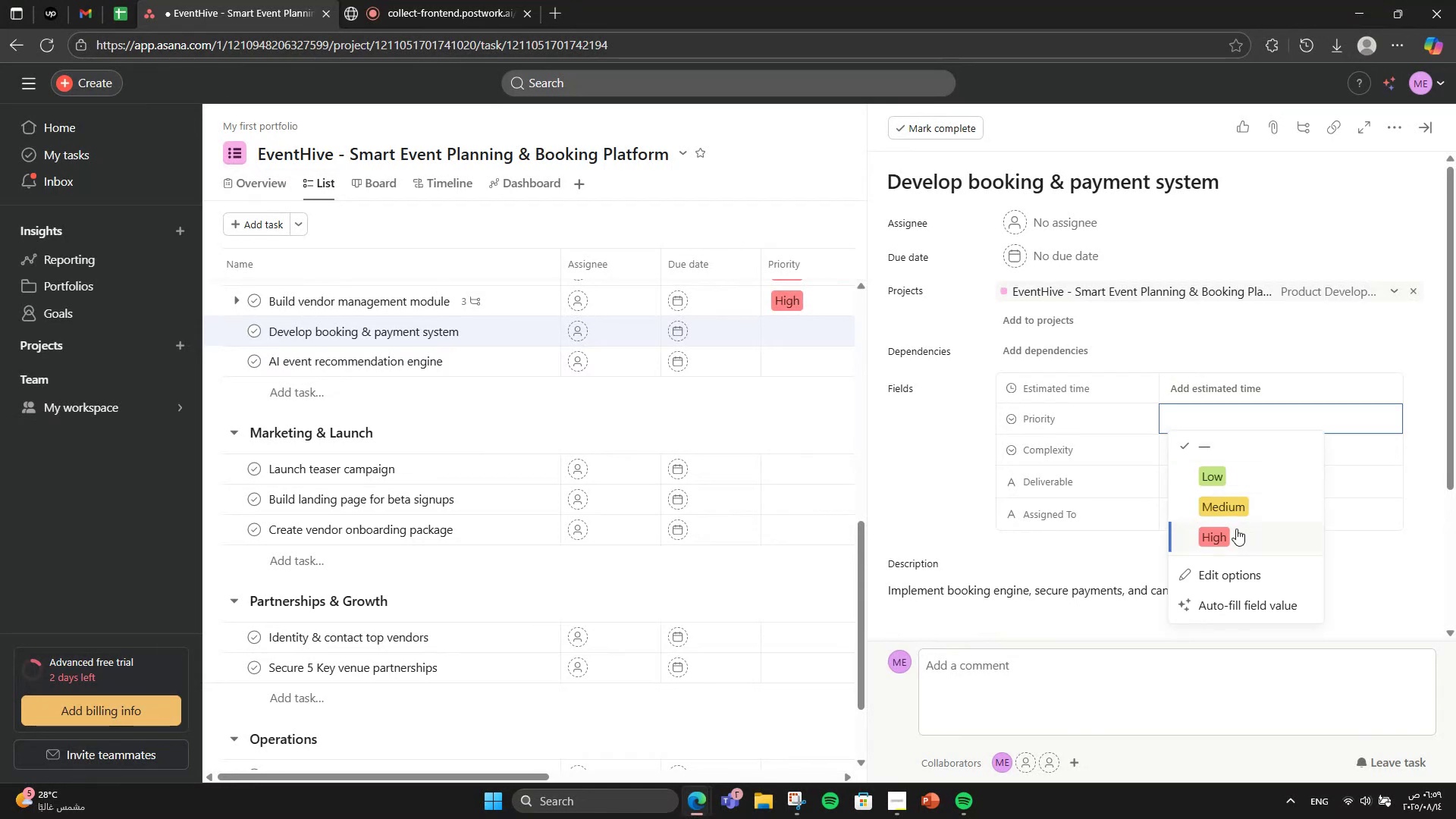 
left_click([1235, 529])
 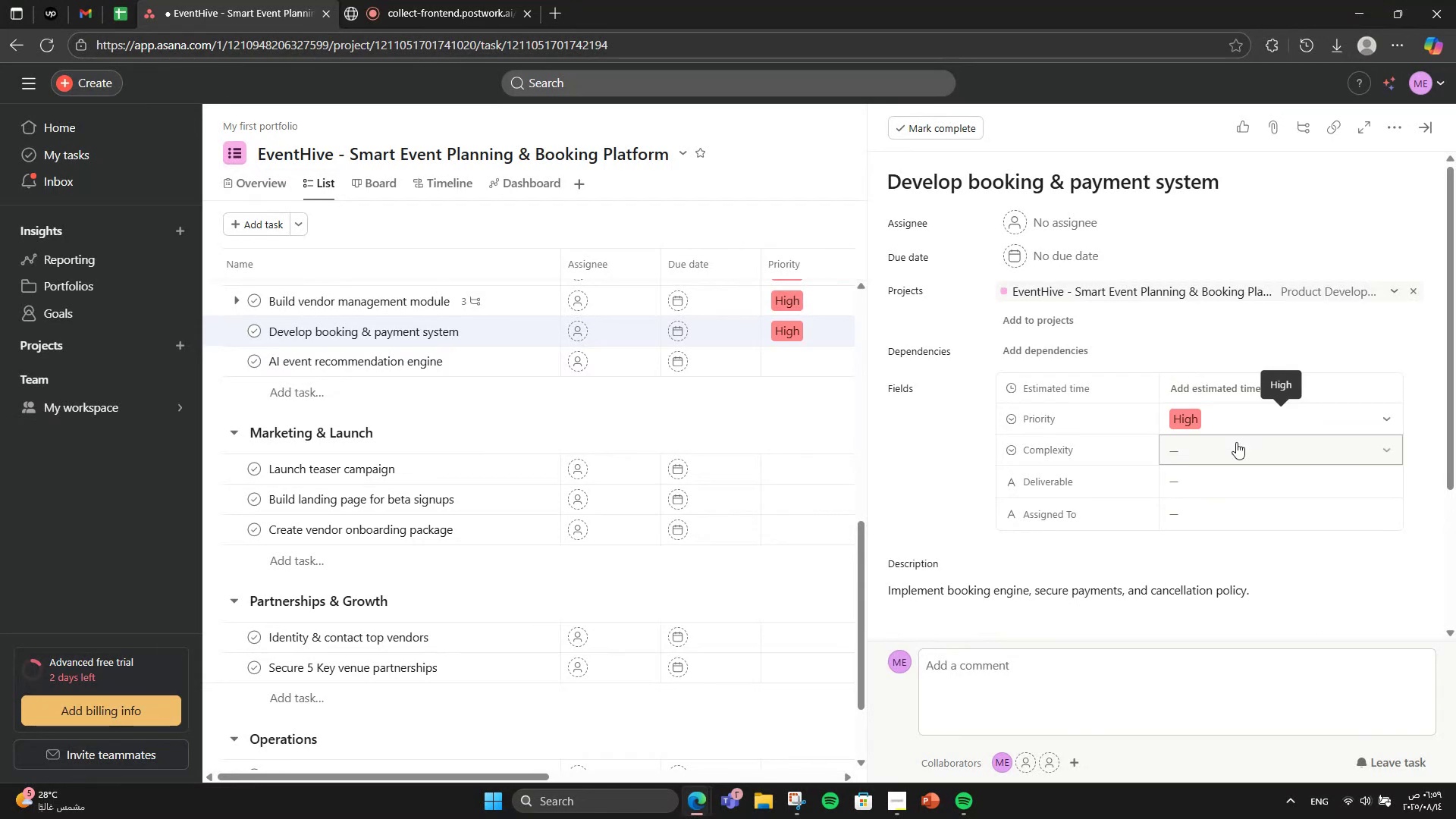 
left_click([1236, 442])
 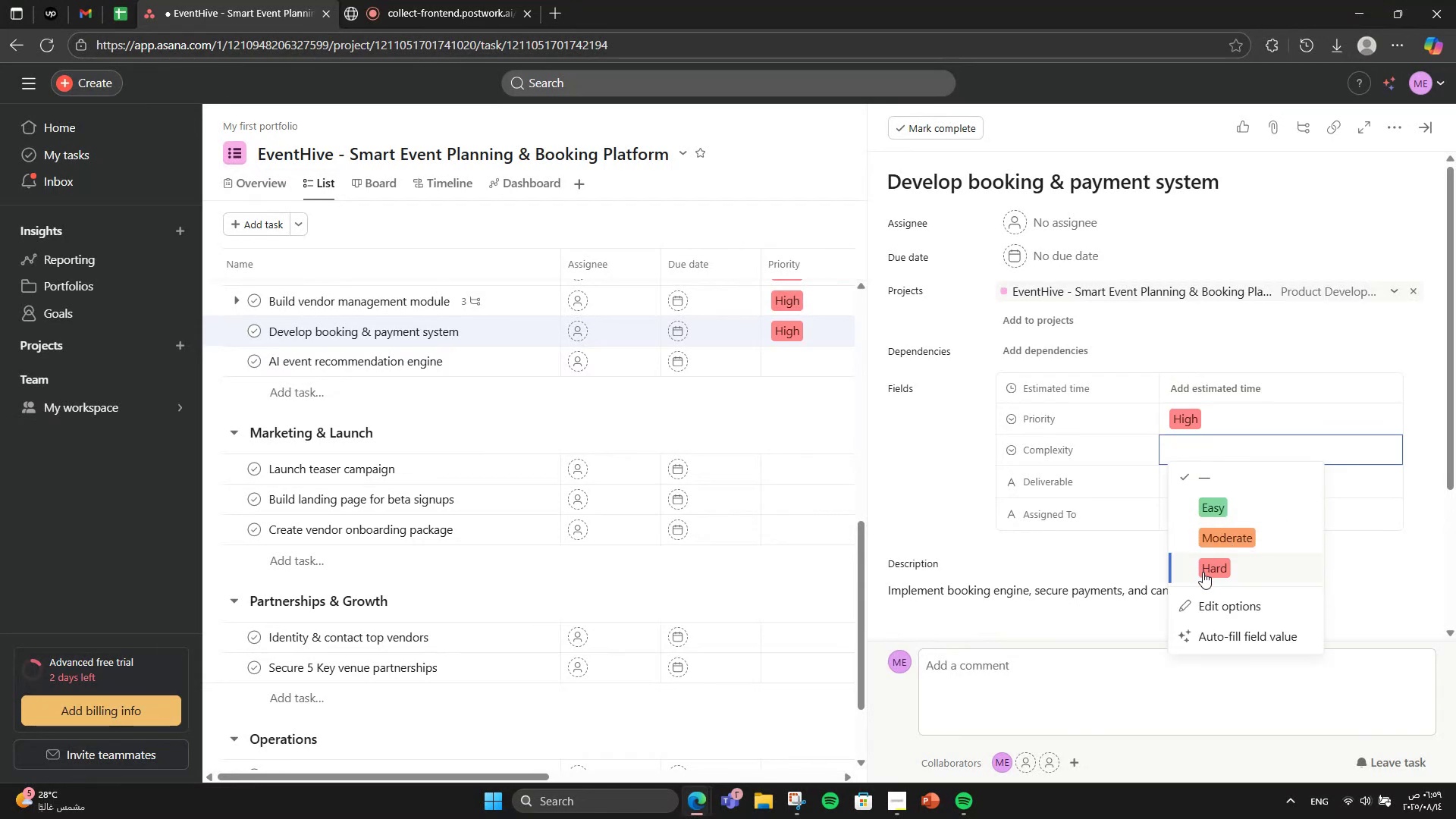 
wait(6.57)
 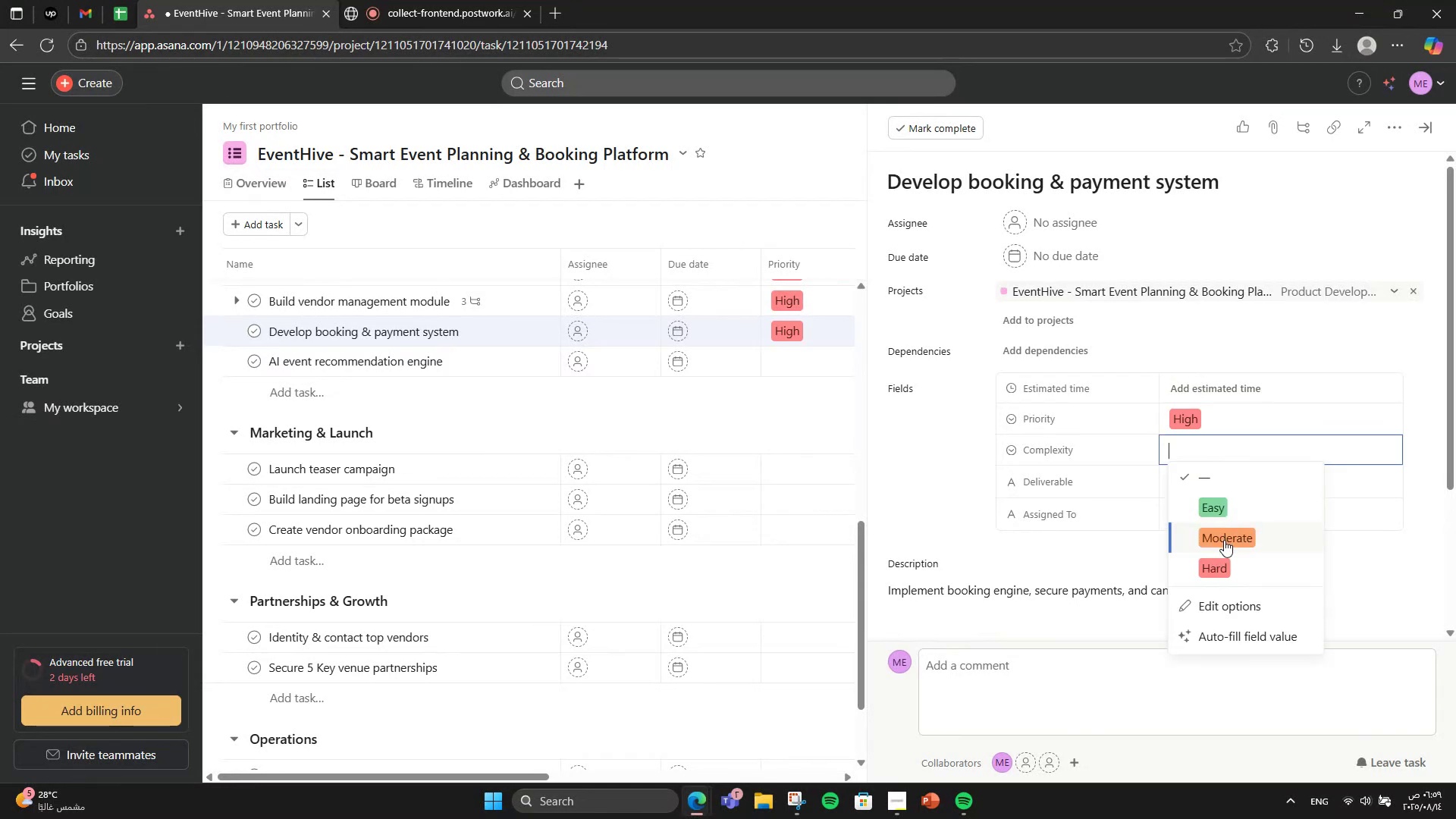 
double_click([1420, 127])
 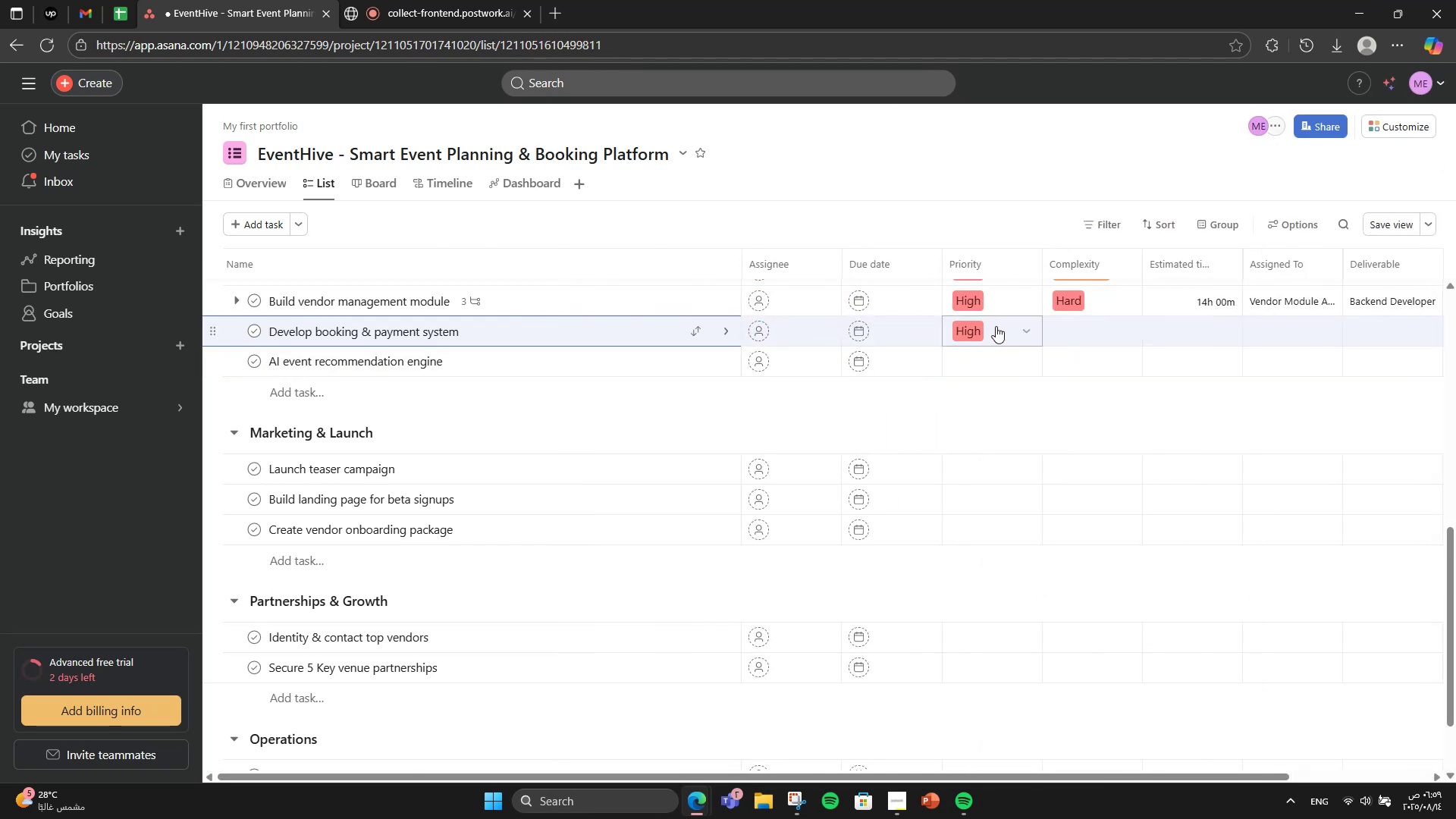 
left_click([1071, 322])
 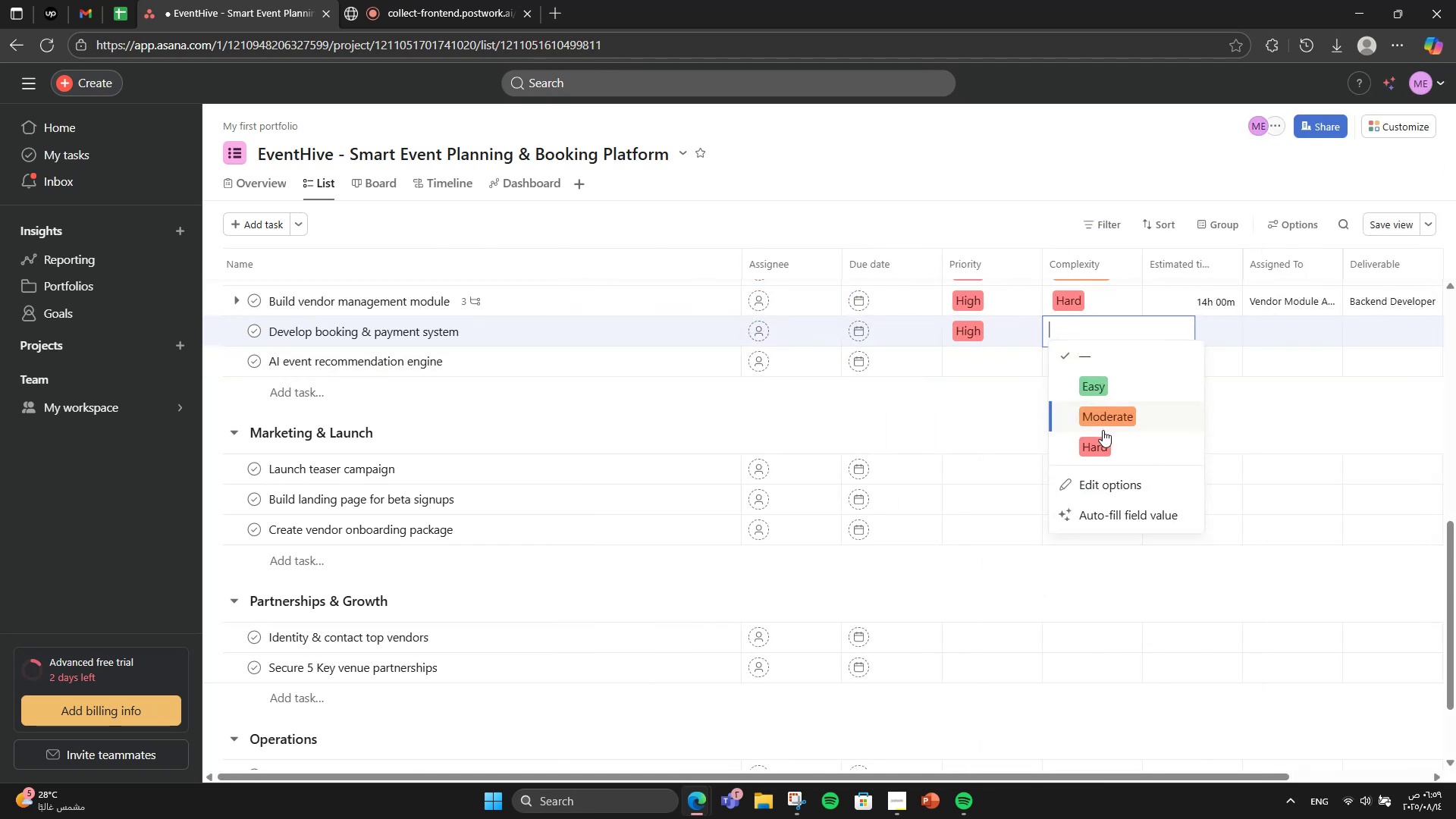 
left_click([1103, 445])
 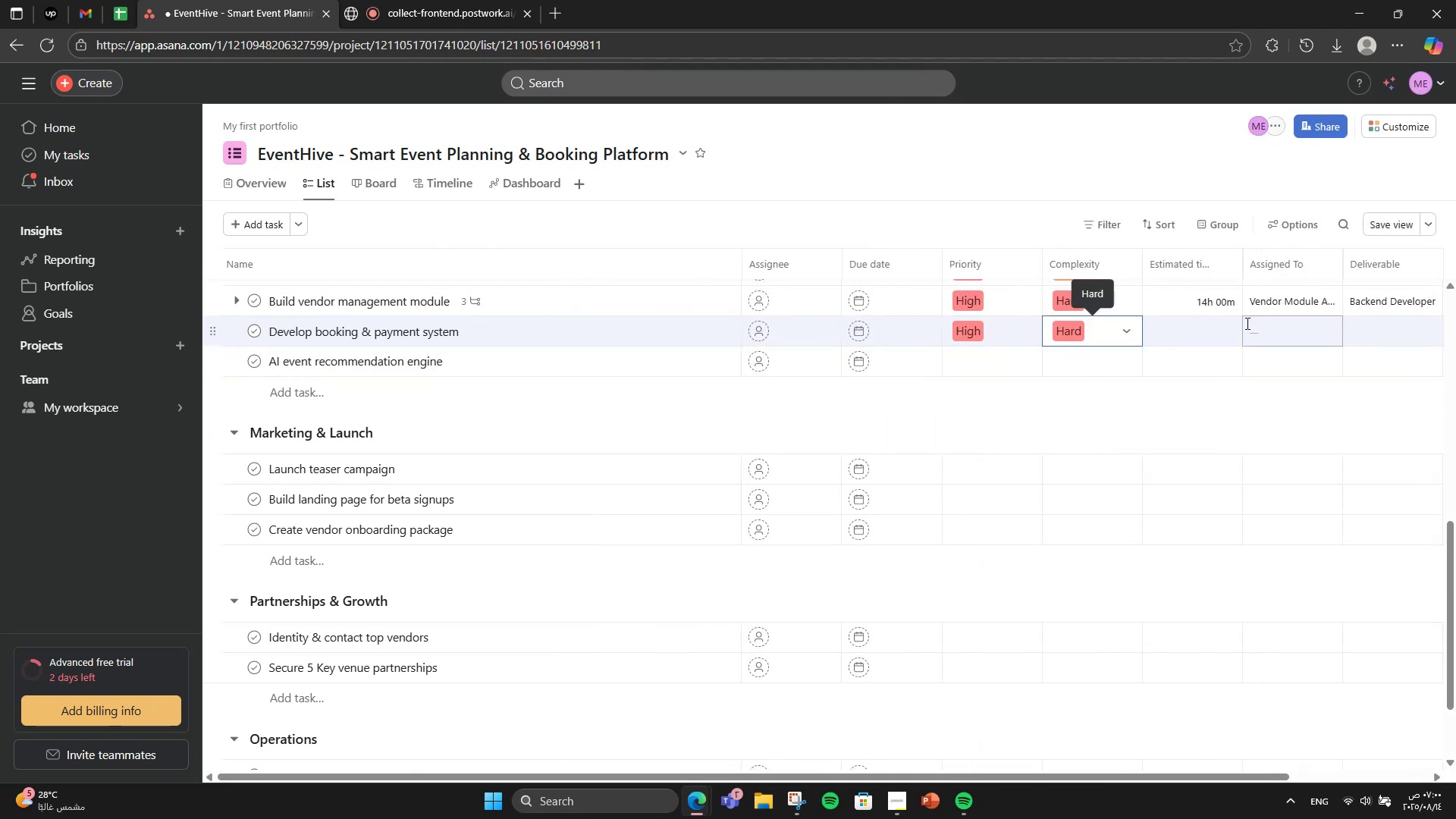 
left_click([1211, 325])
 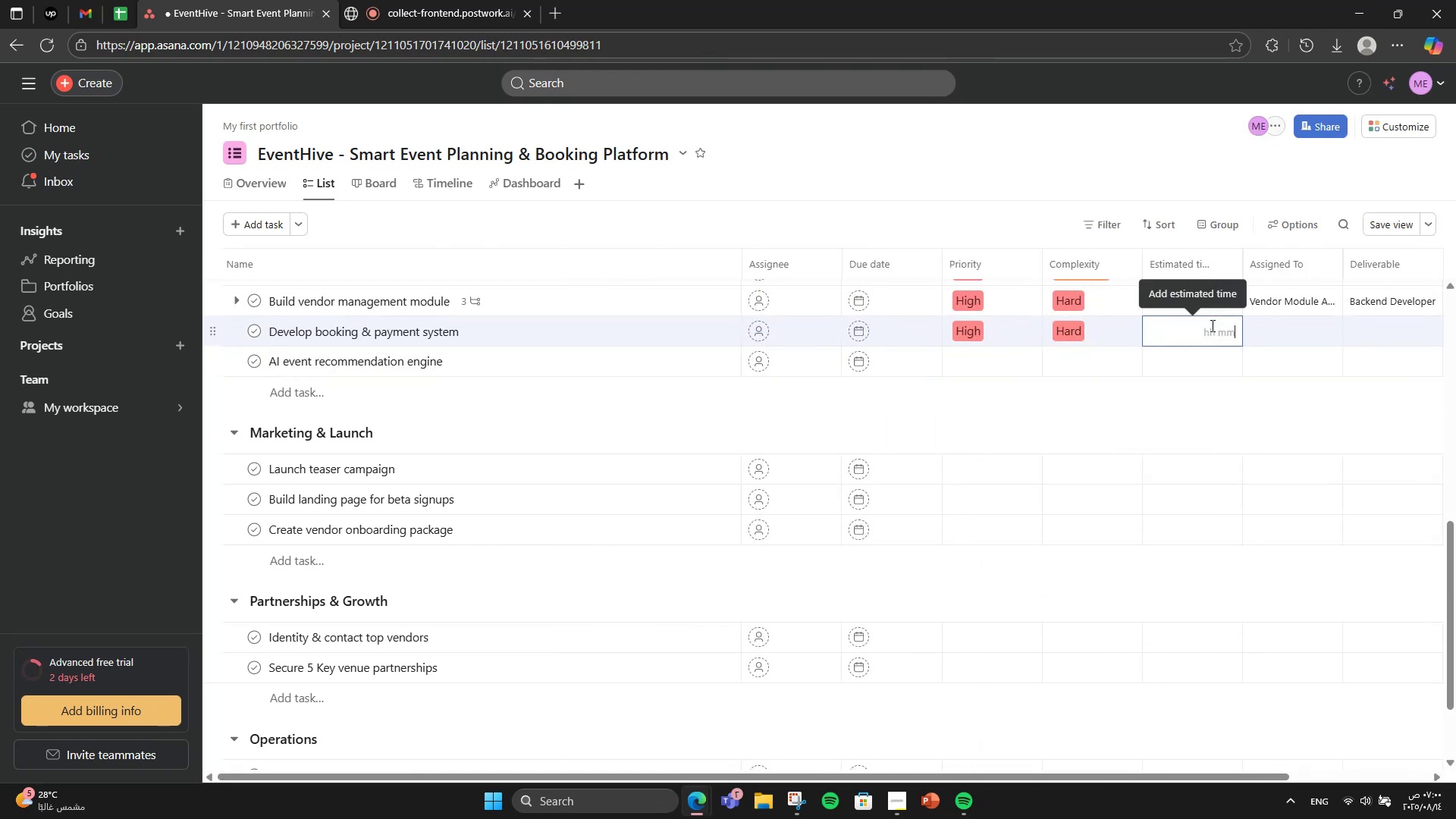 
key(Numpad1)
 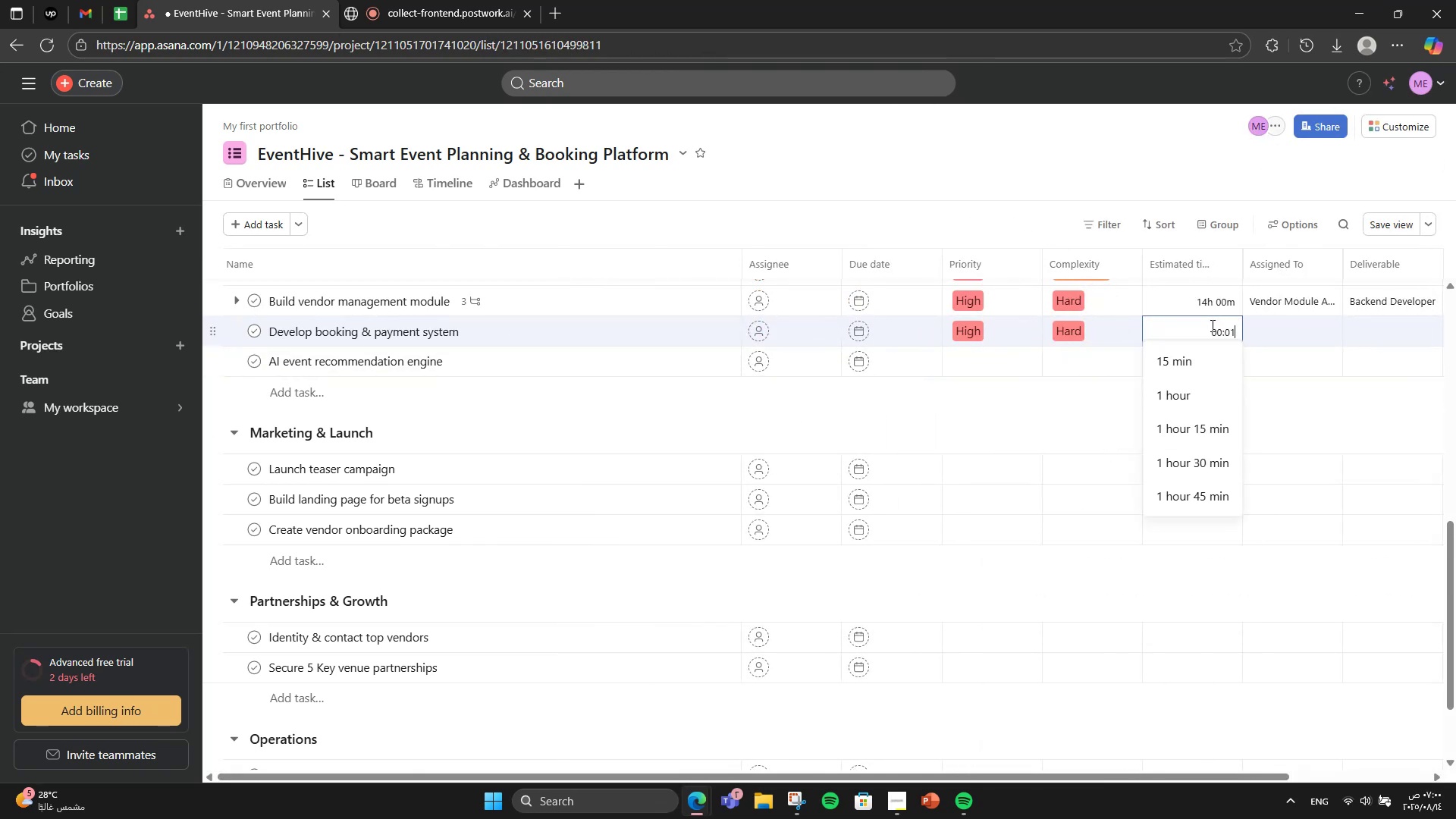 
key(Numpad5)
 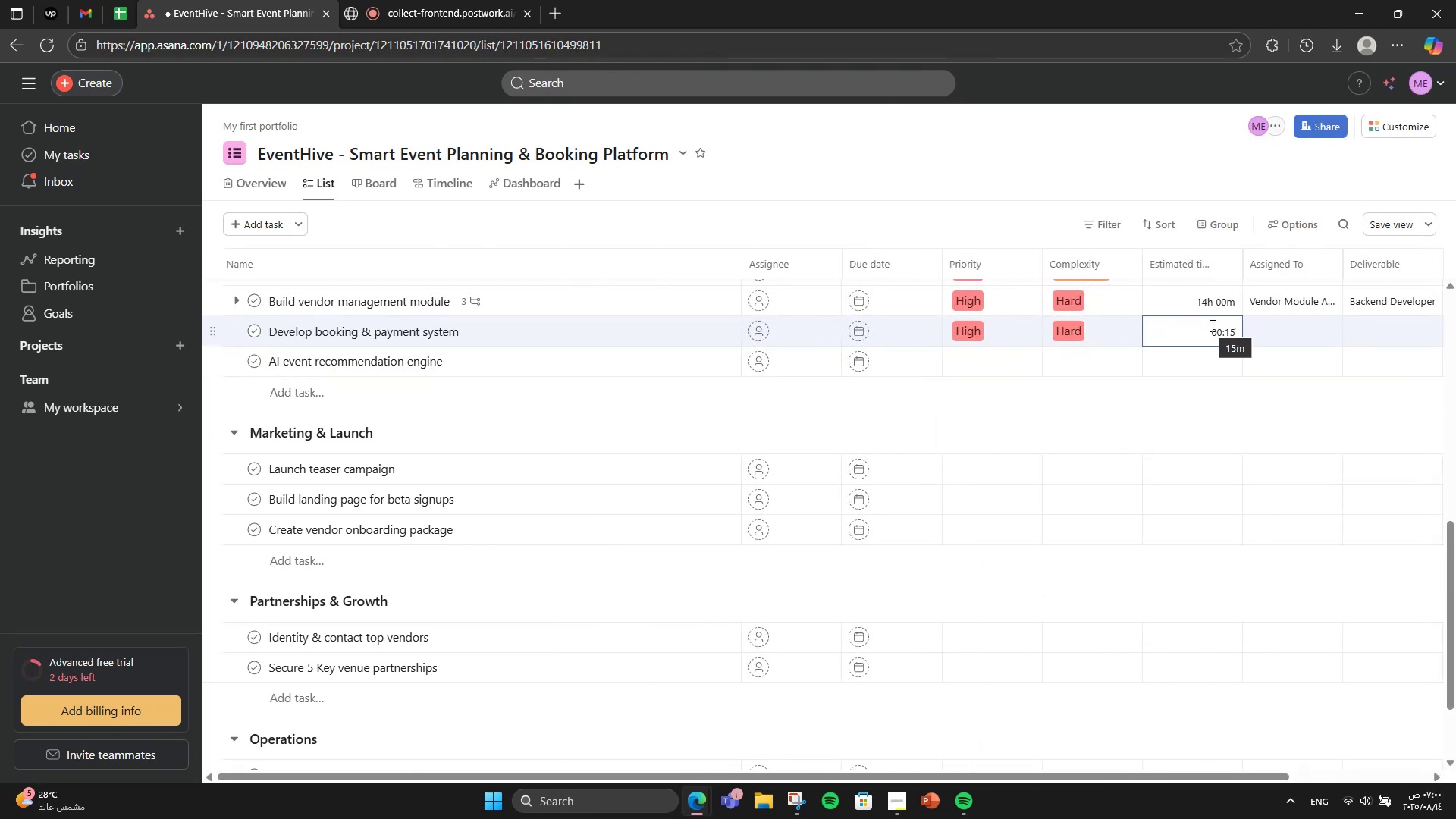 
key(Numpad0)
 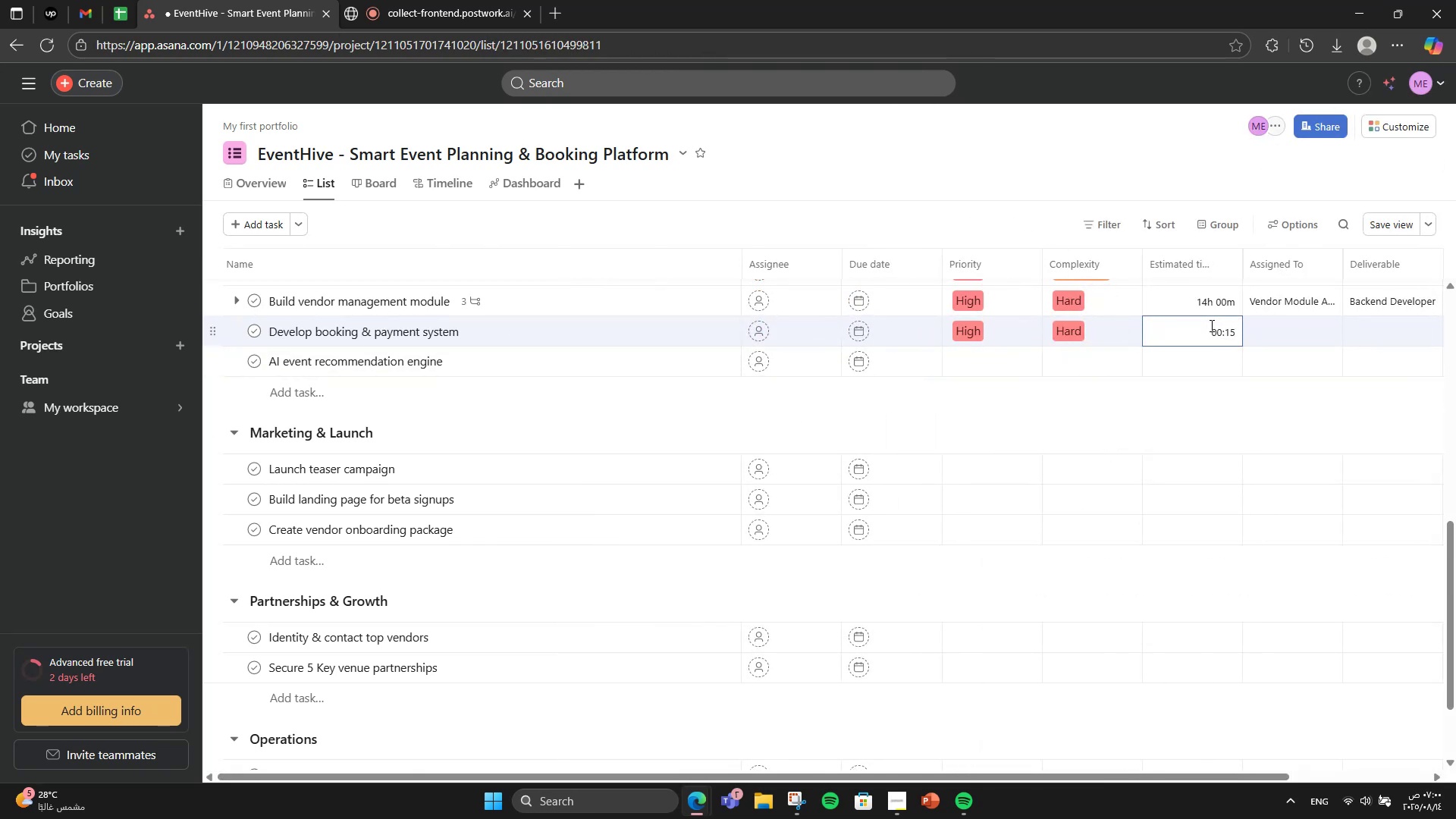 
key(Numpad0)
 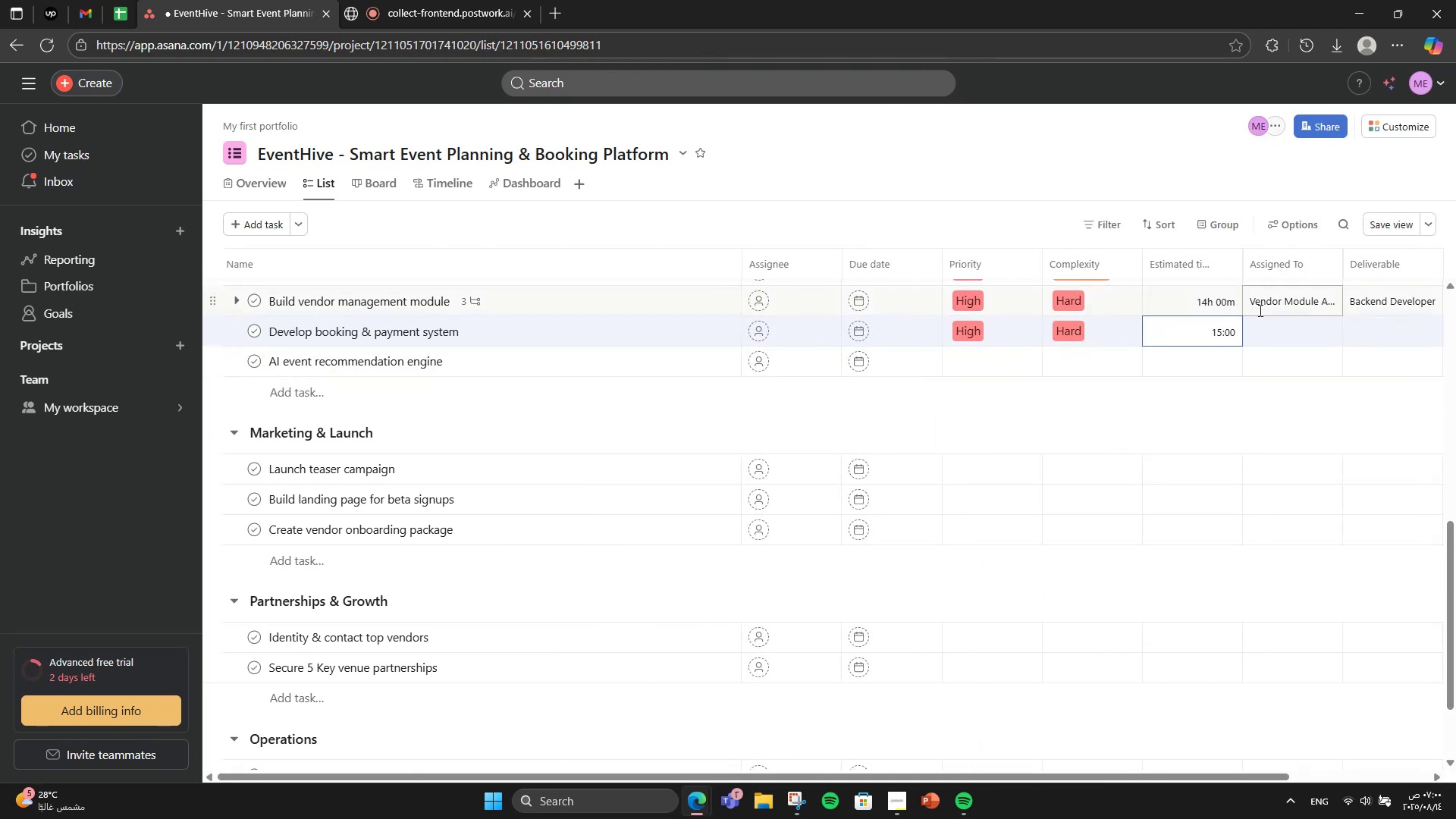 
left_click([1301, 332])
 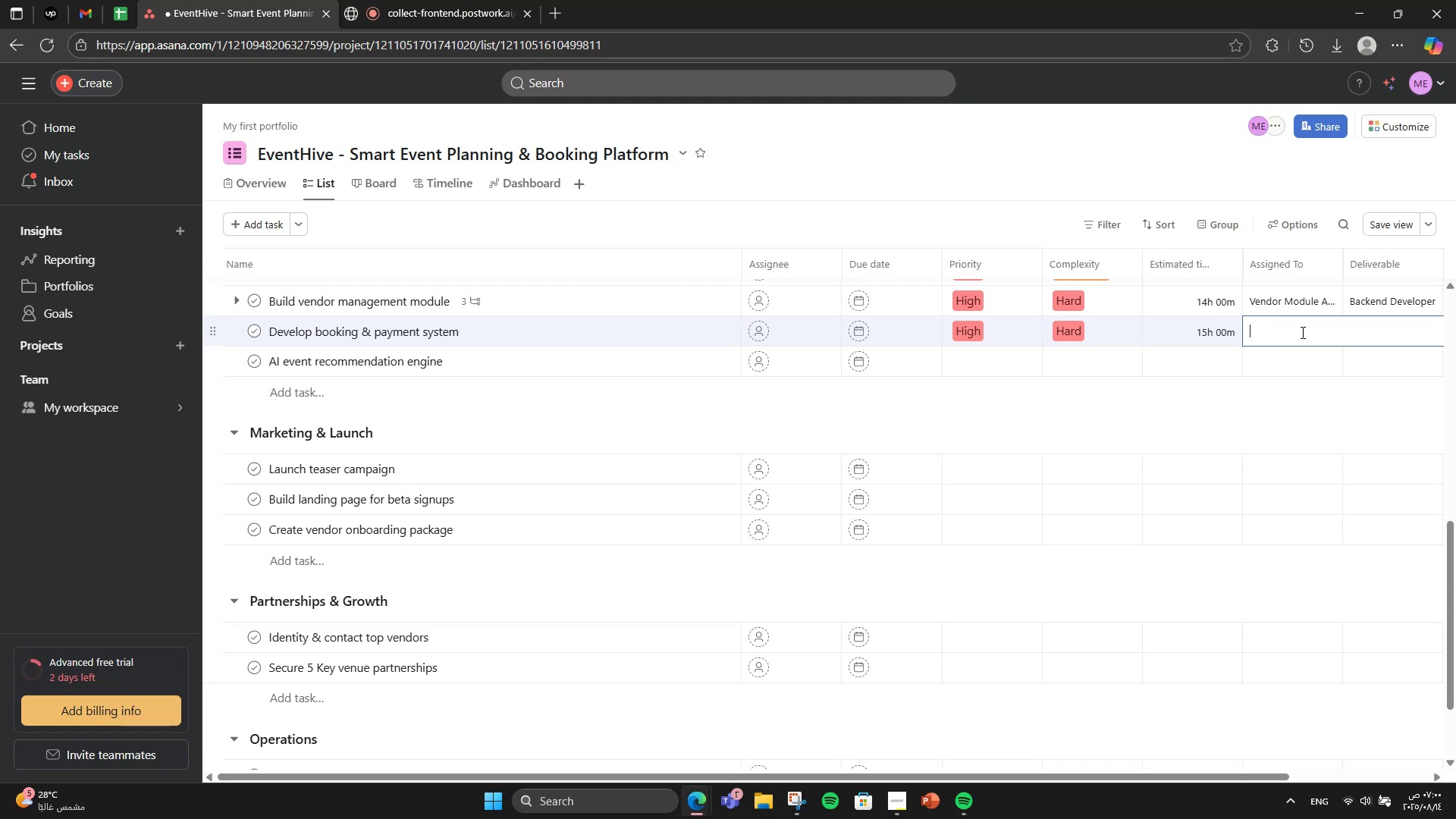 
wait(7.19)
 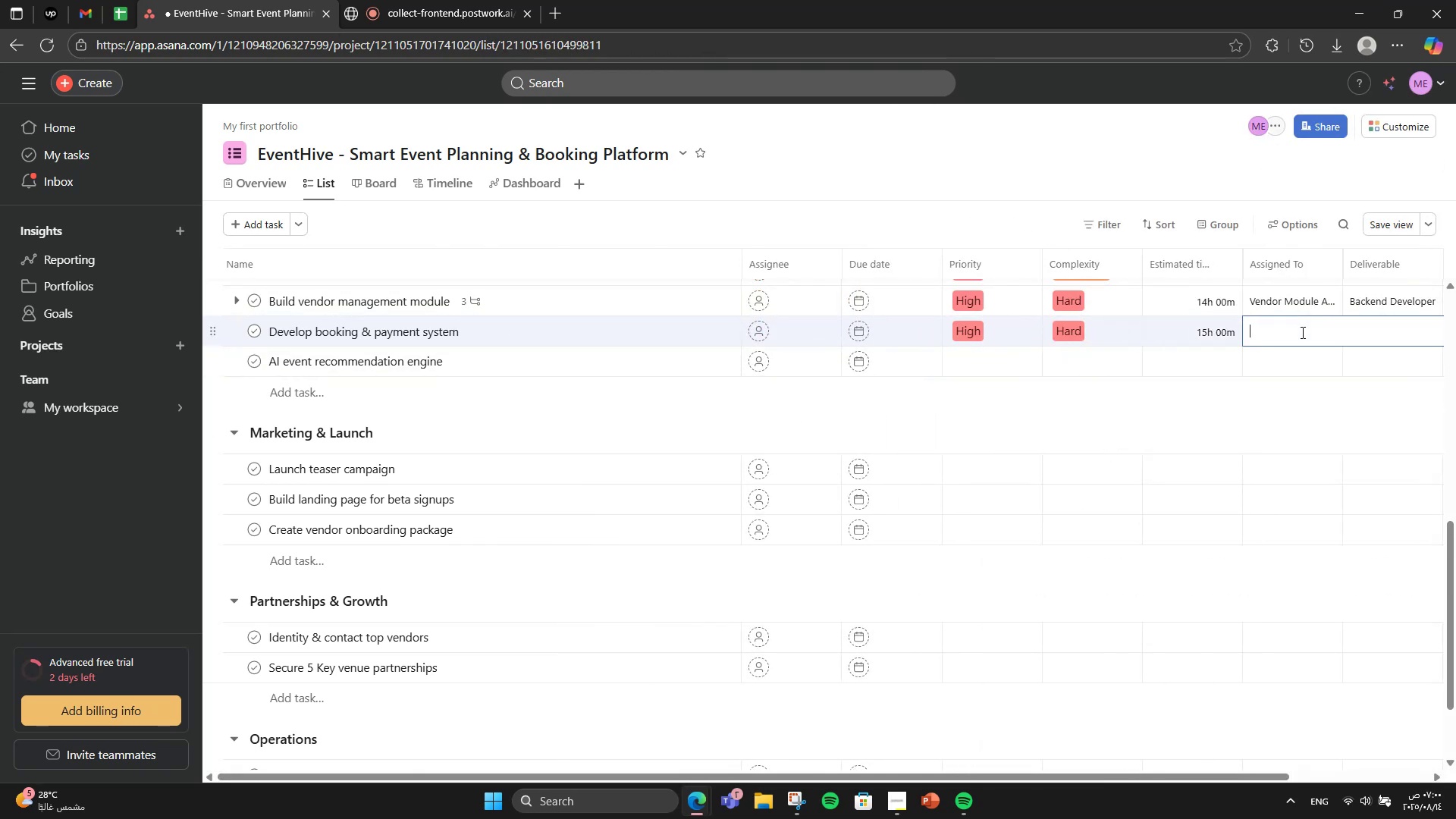 
type(Full Stack Developer)
 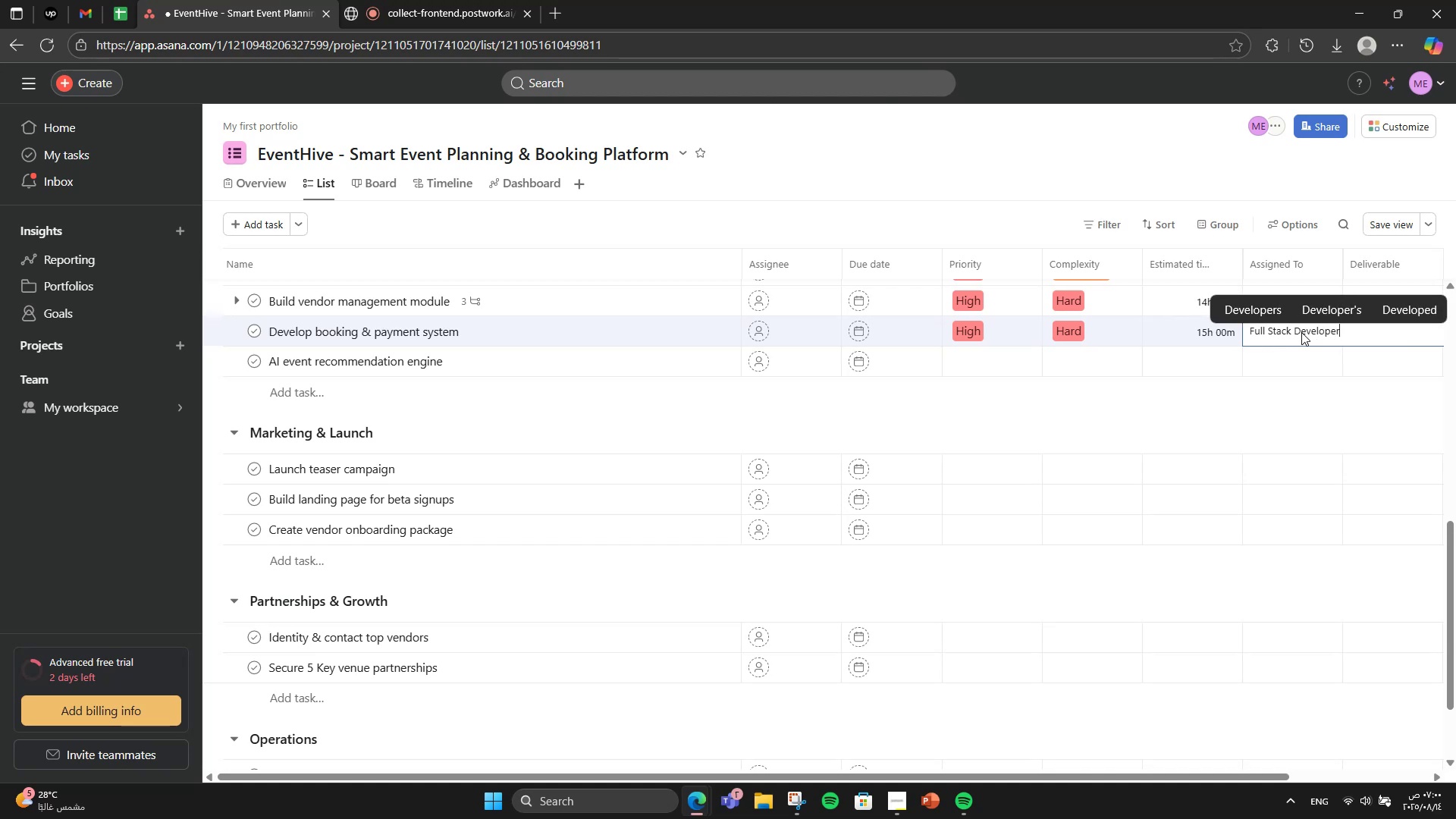 
left_click([1272, 441])
 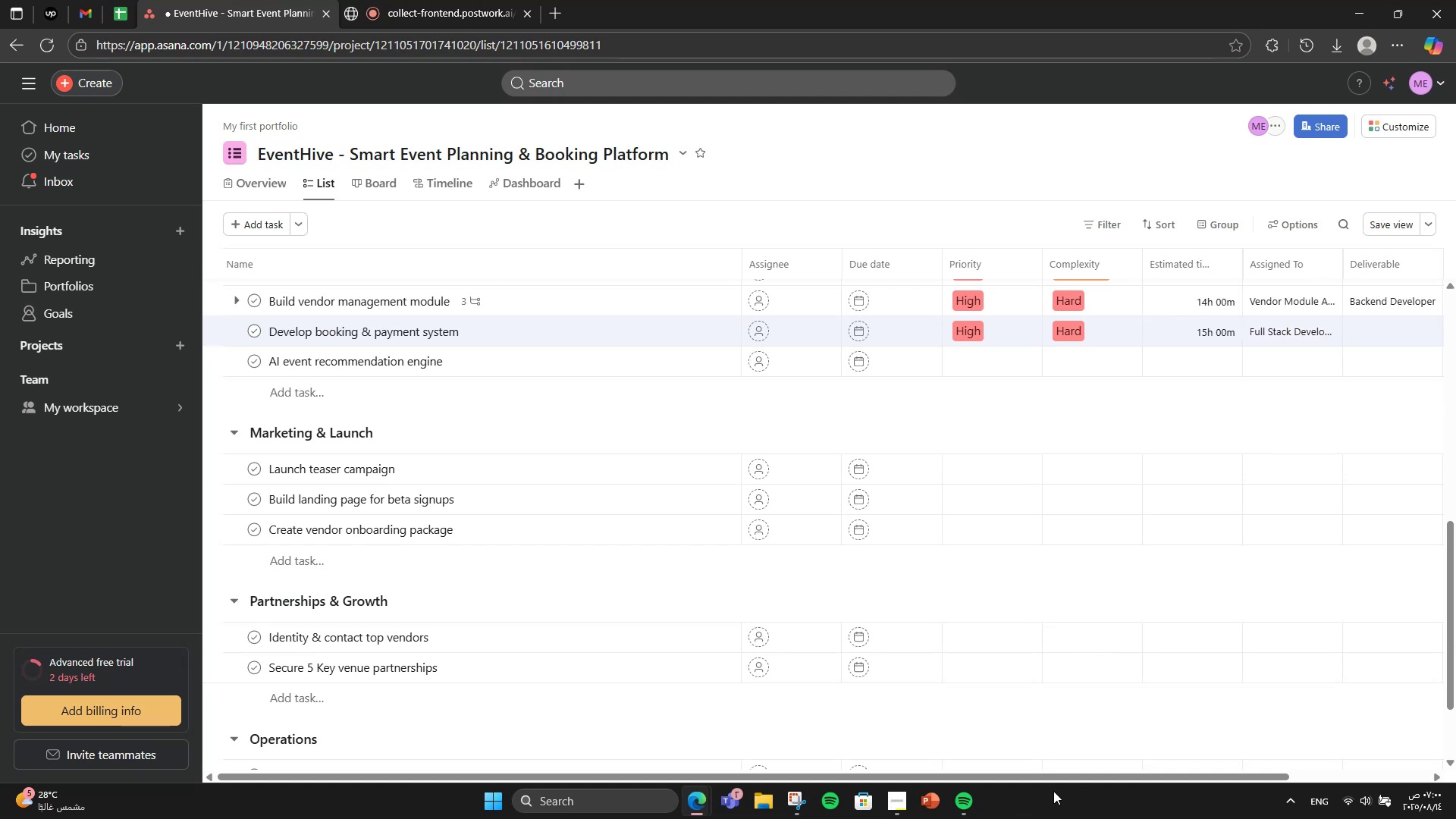 
left_click_drag(start_coordinate=[1069, 781], to_coordinate=[1244, 772])
 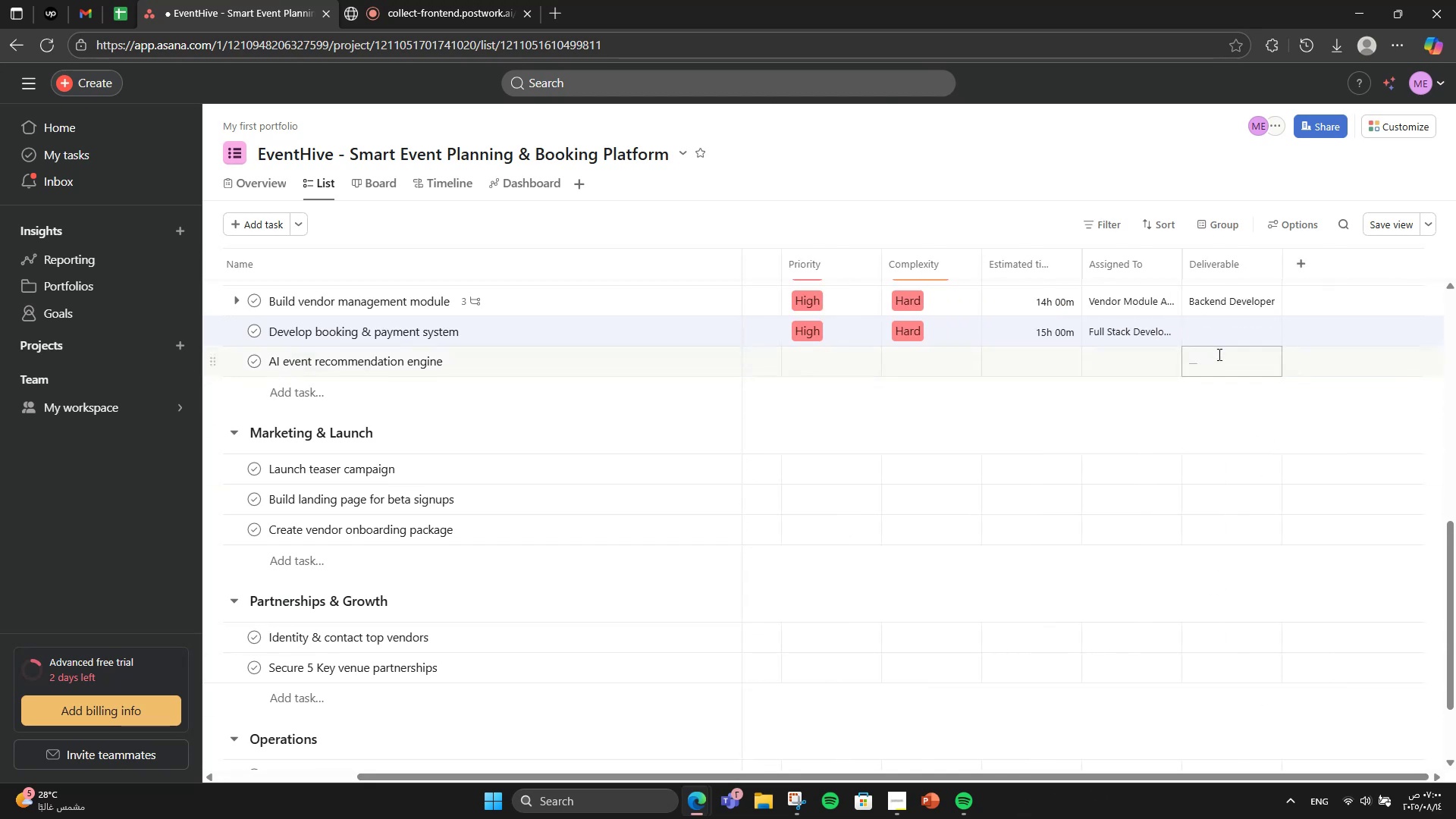 
left_click([1230, 331])
 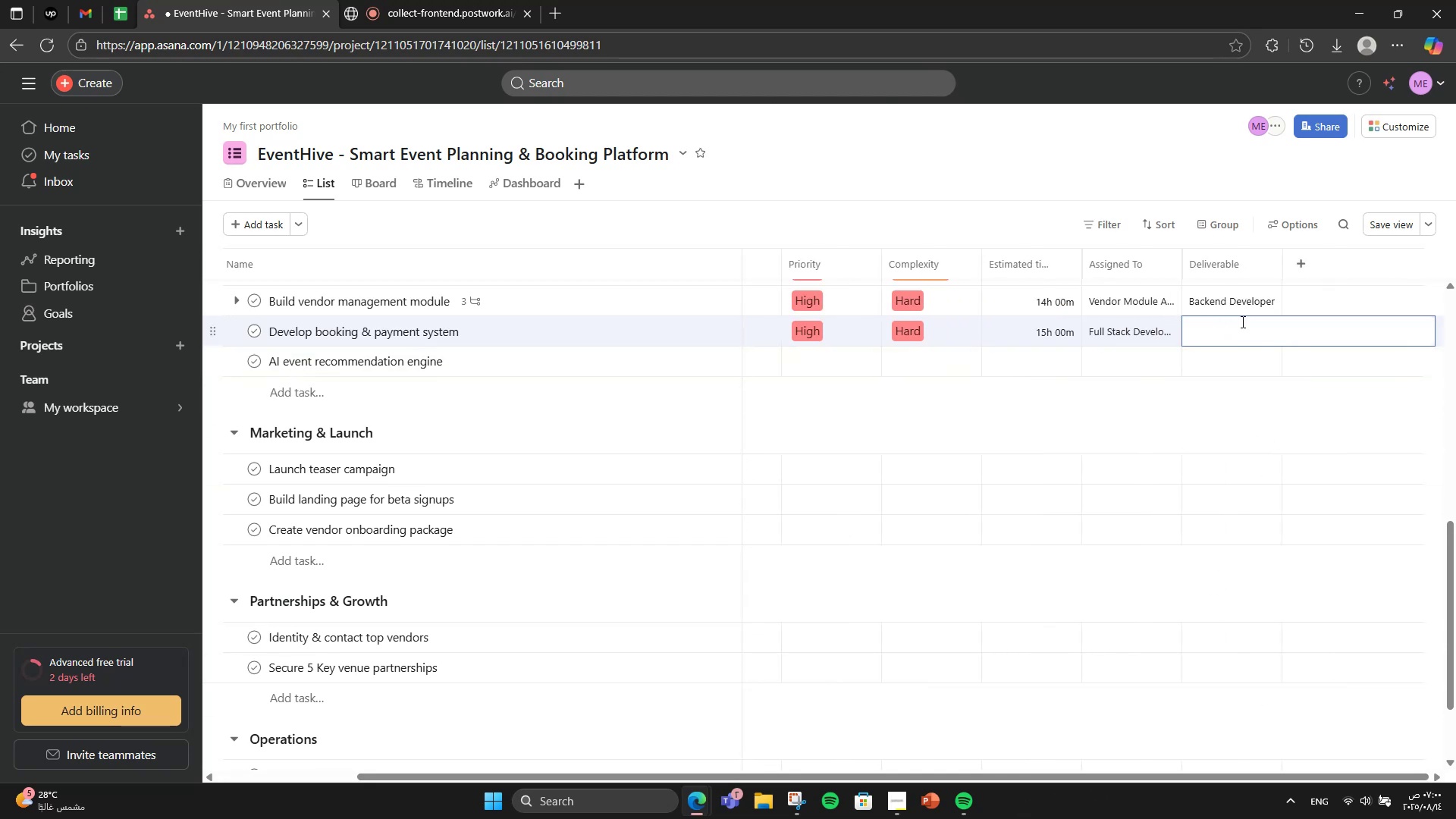 
type(Booking System Build)
 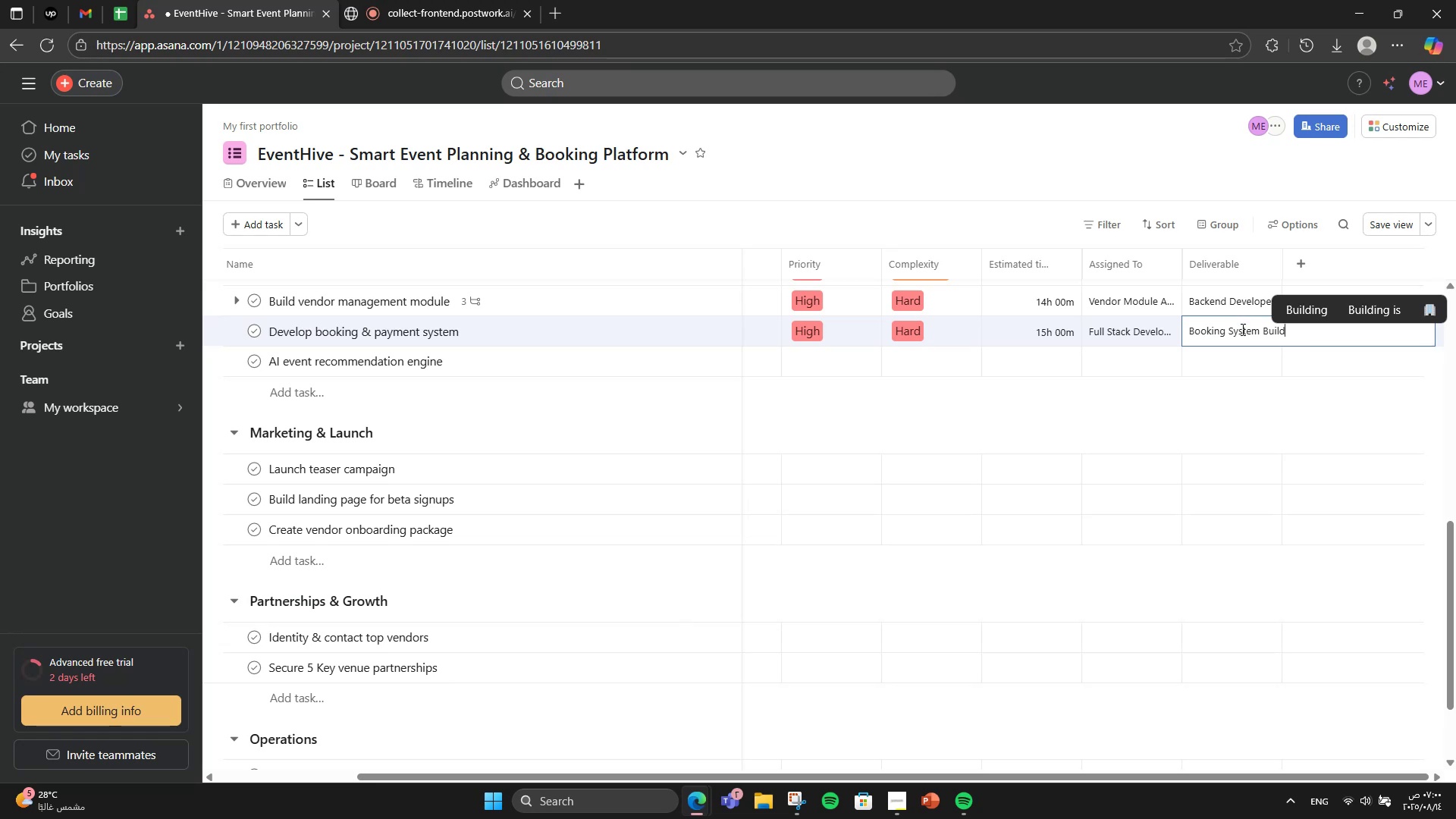 
left_click([1238, 383])
 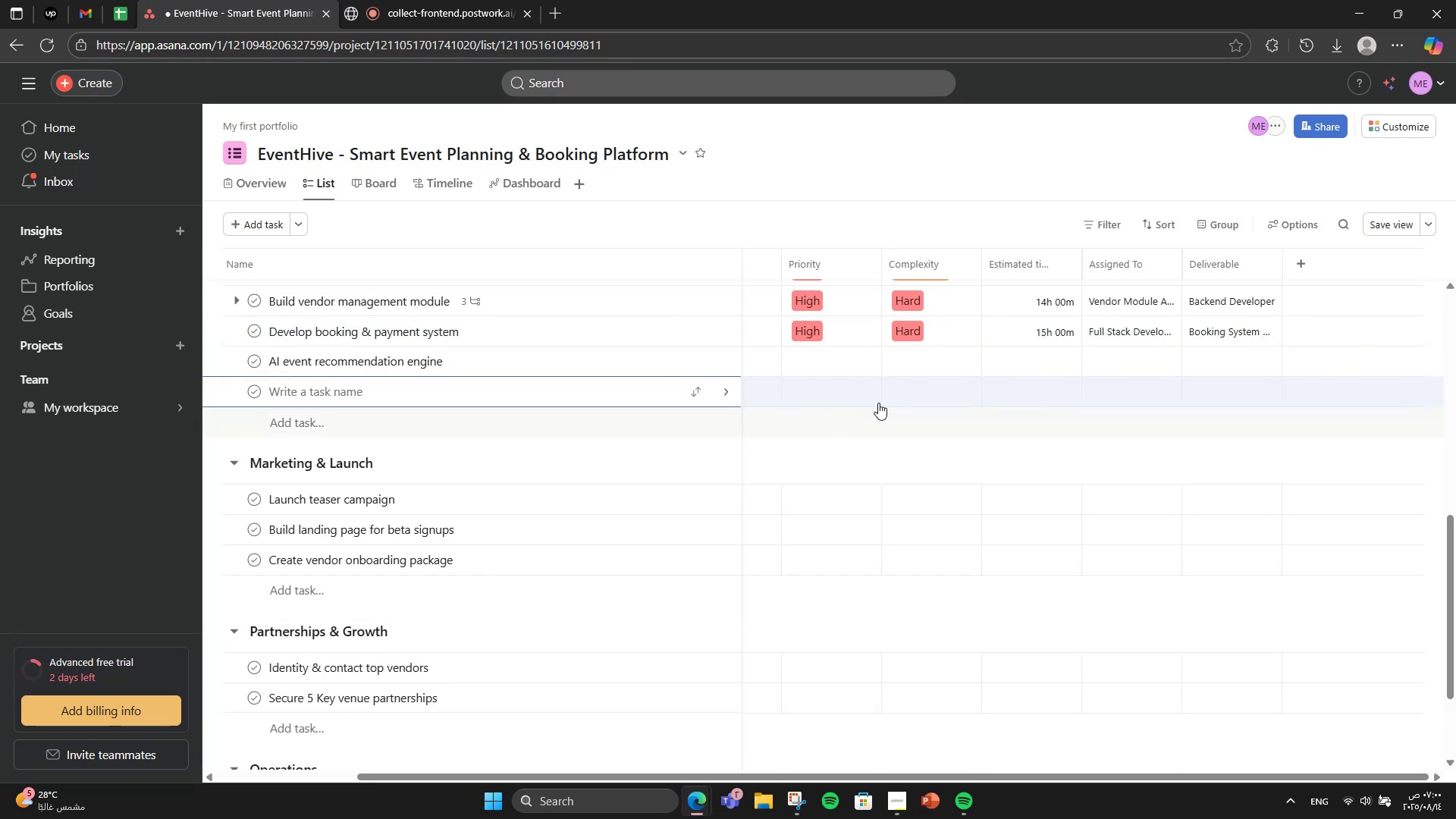 
left_click([850, 372])
 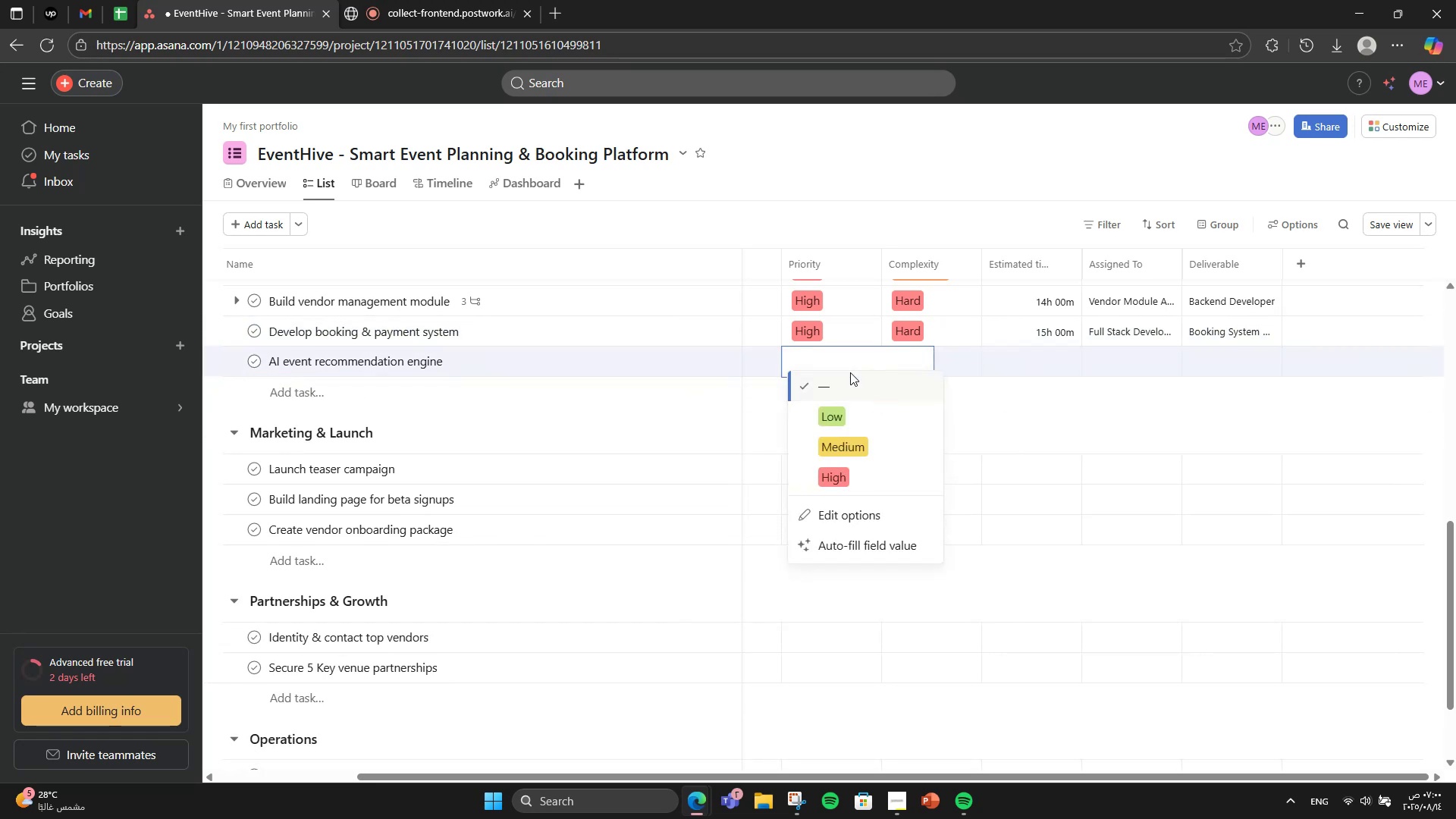 
wait(6.9)
 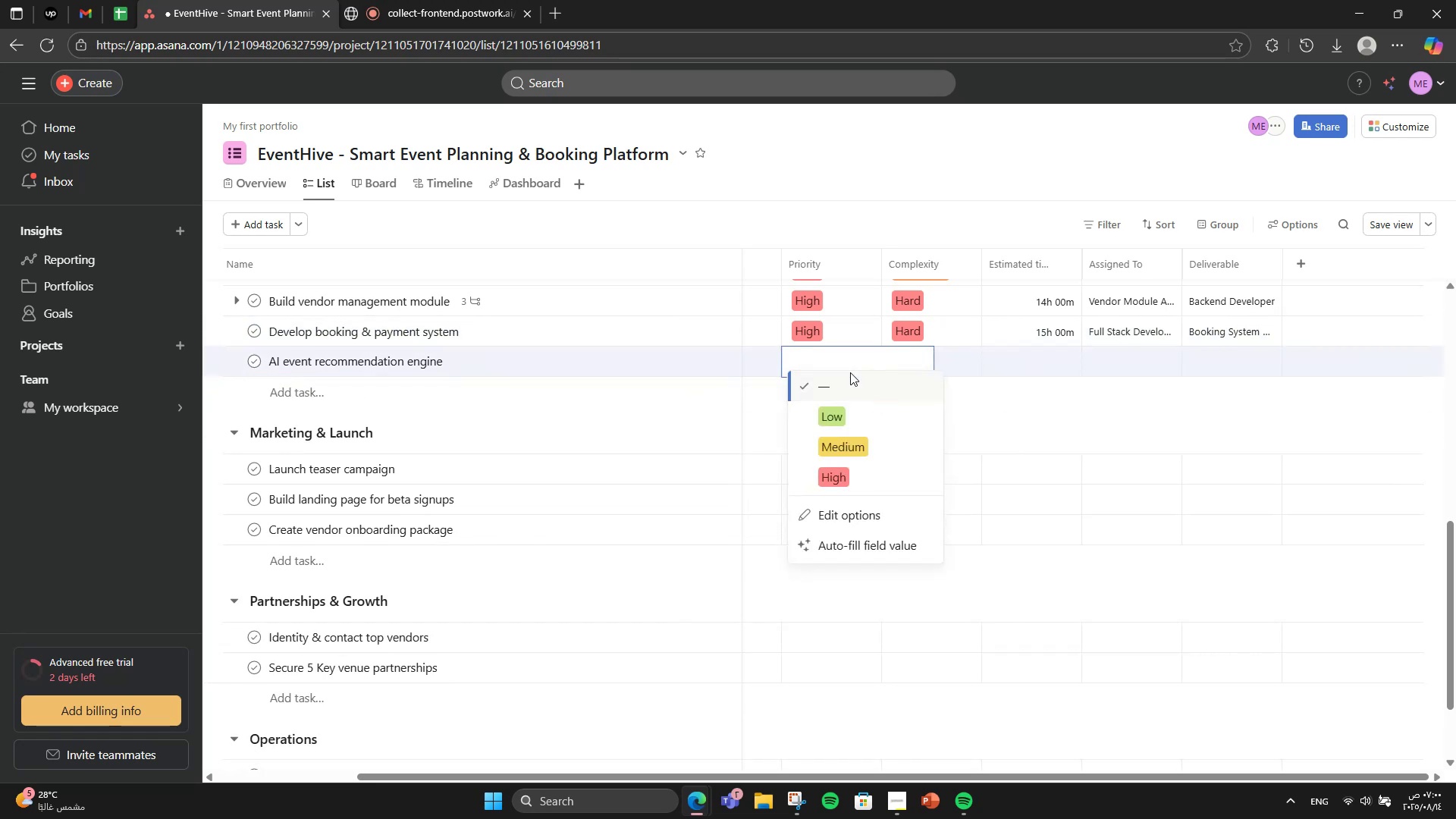 
left_click([869, 464])
 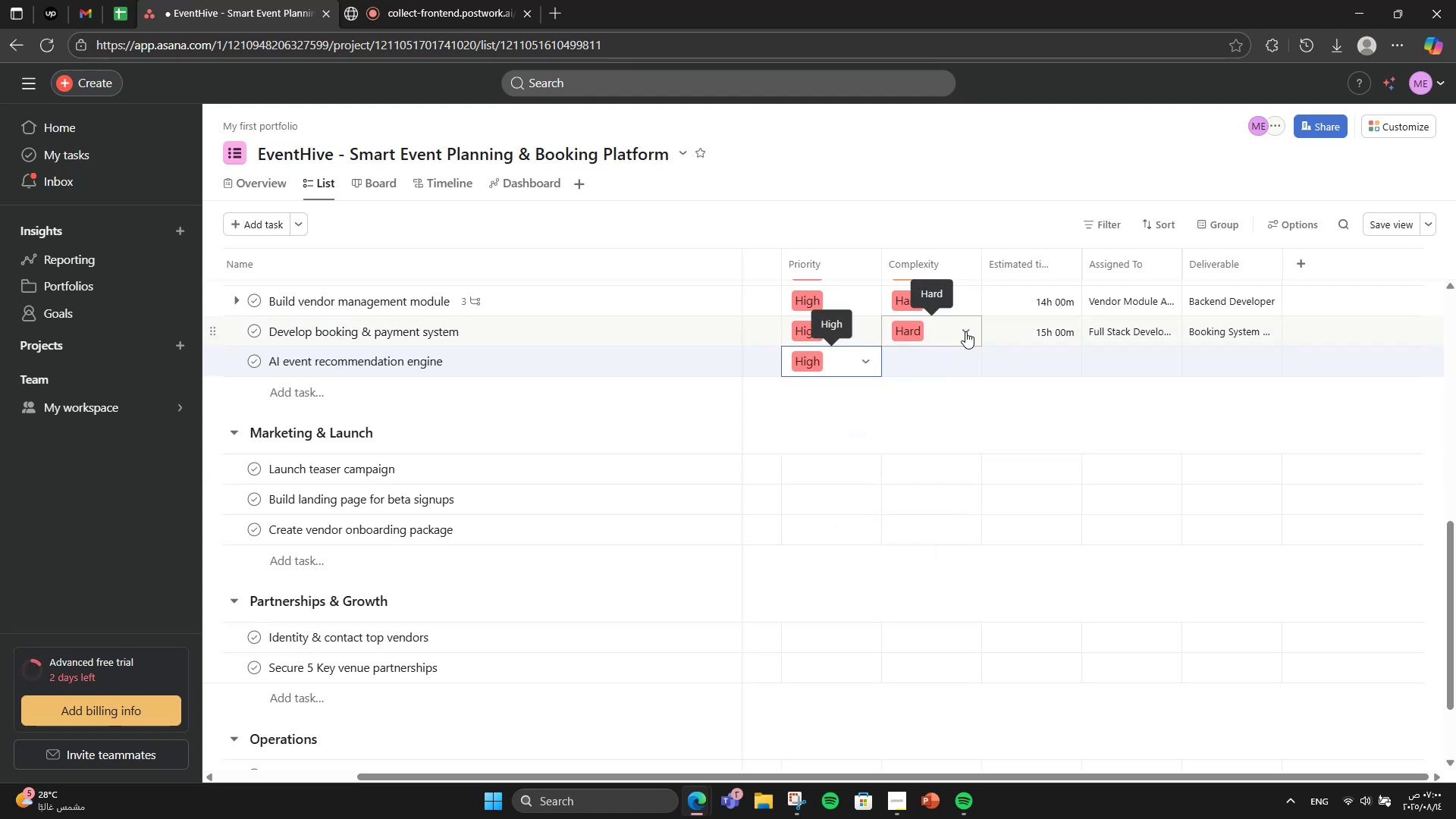 
left_click([965, 347])
 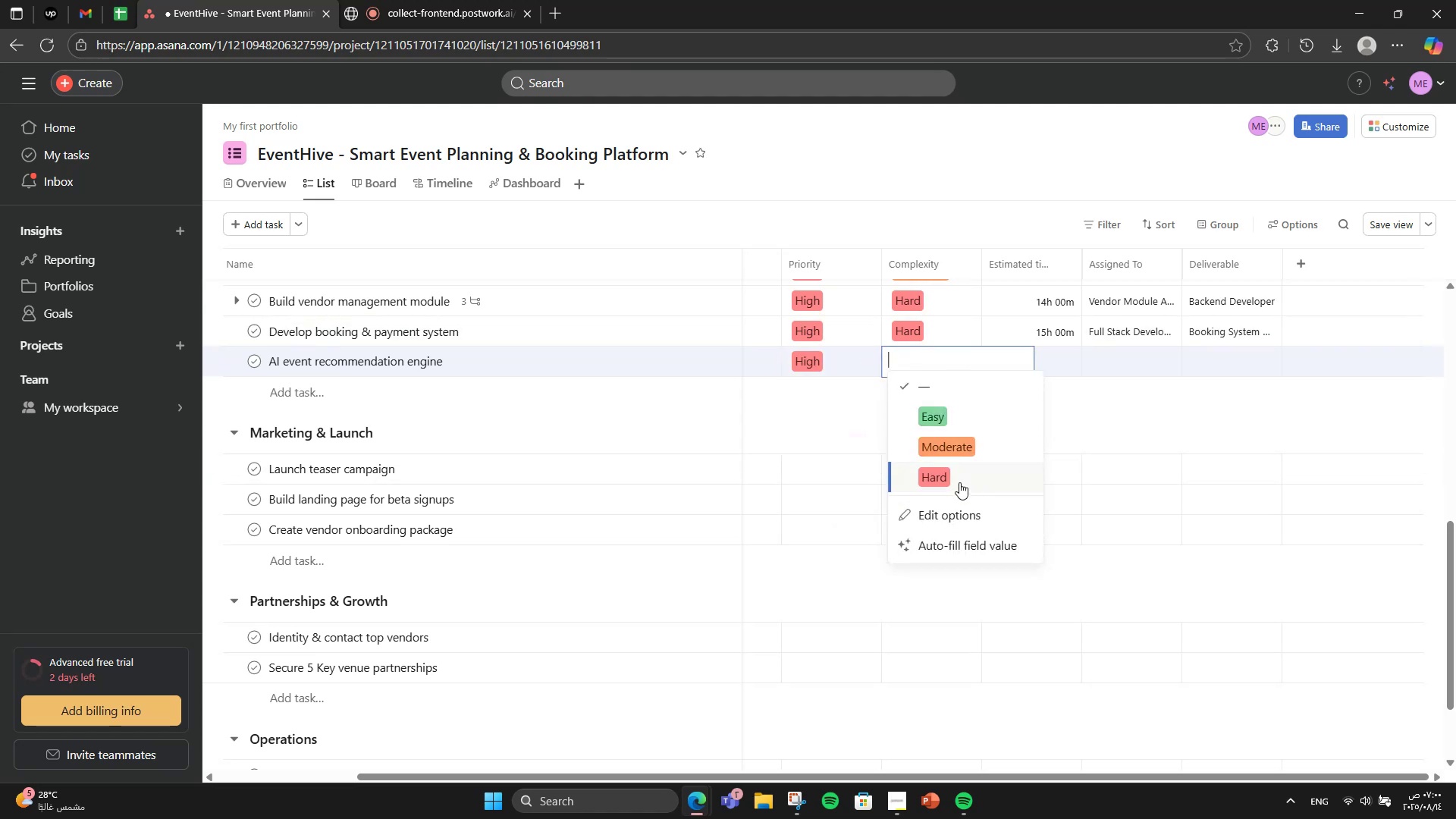 
left_click([959, 478])
 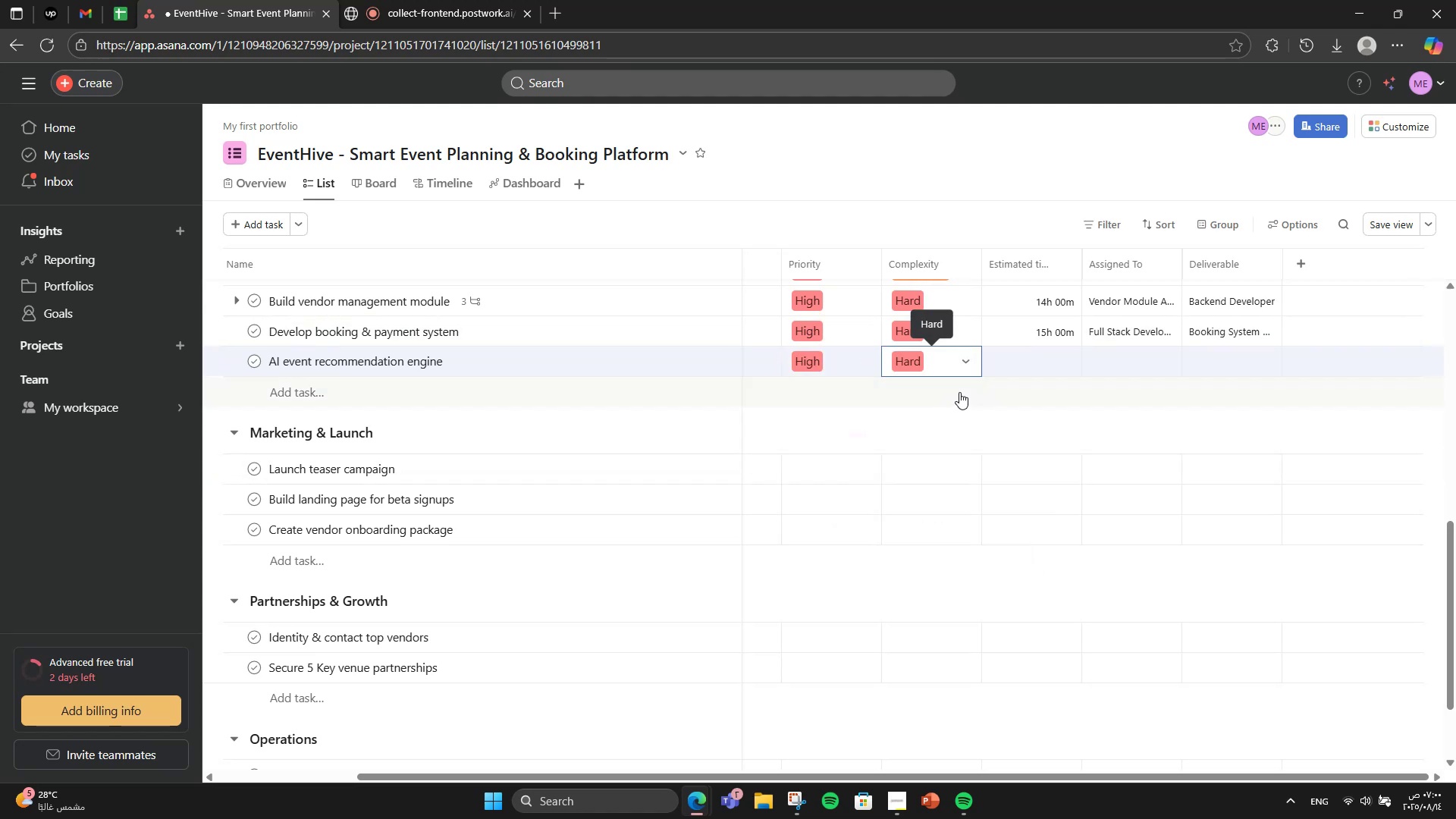 
left_click([1003, 372])
 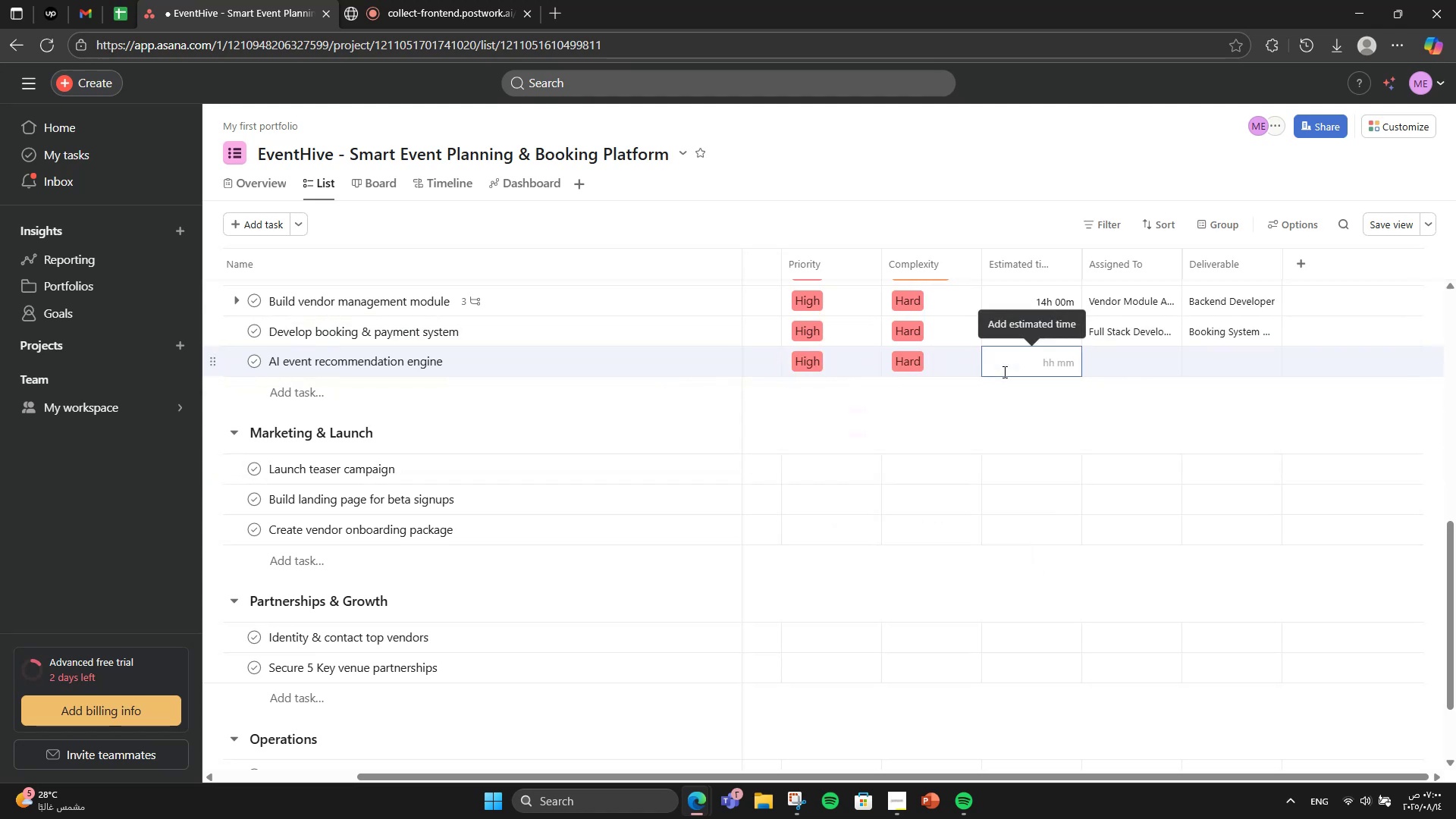 
key(Numpad1)
 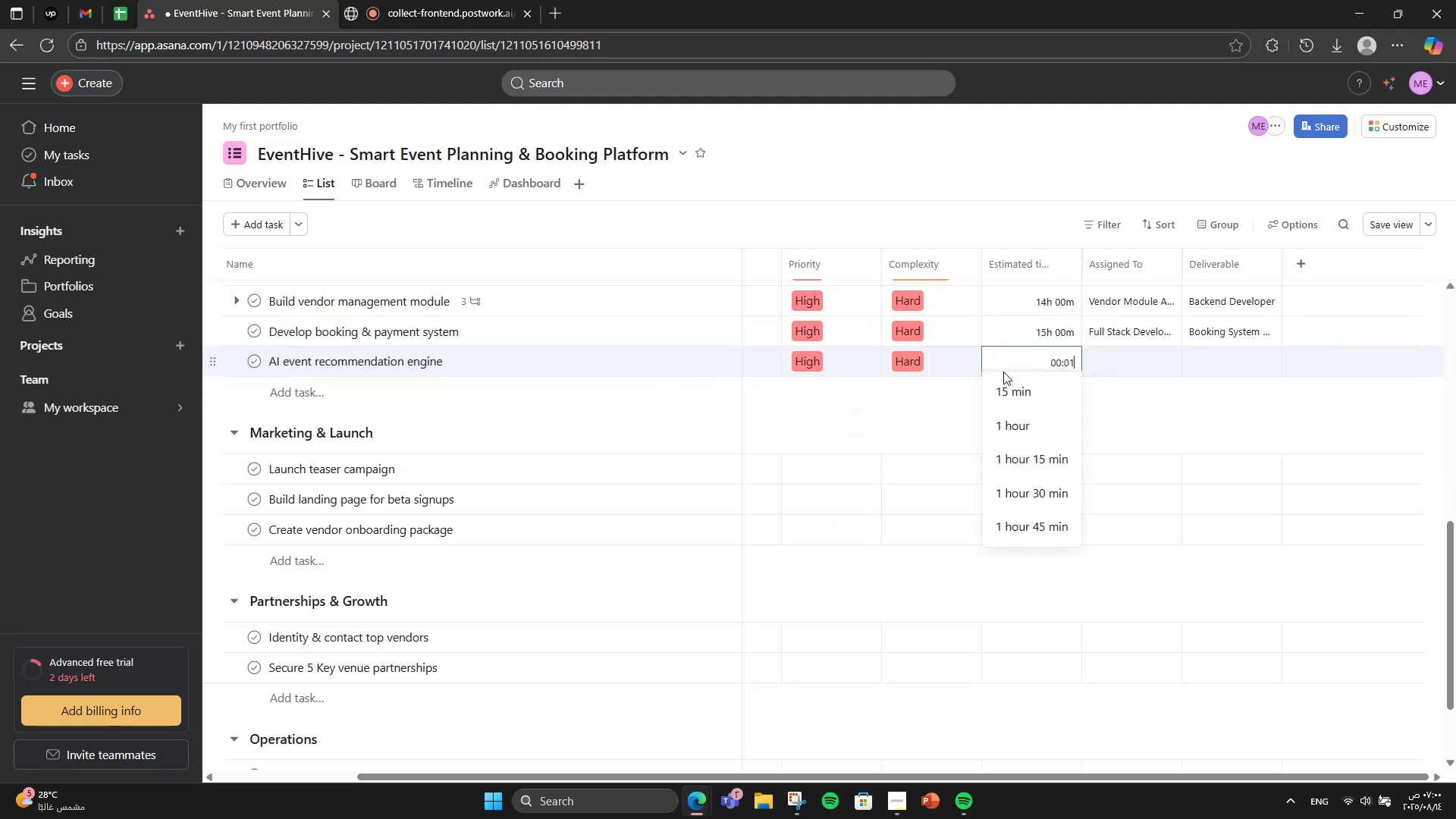 
key(Numpad8)
 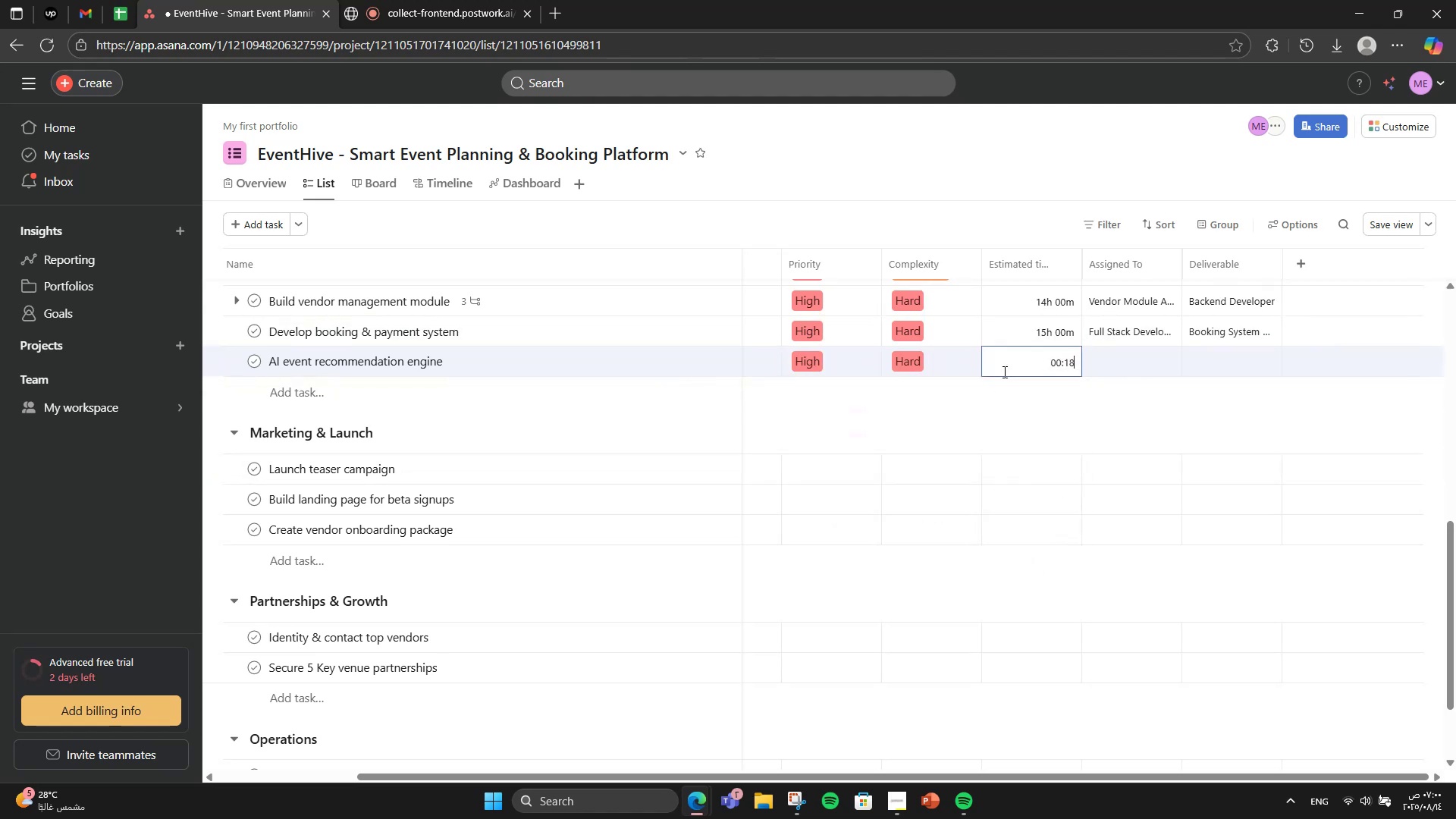 
key(Numpad0)
 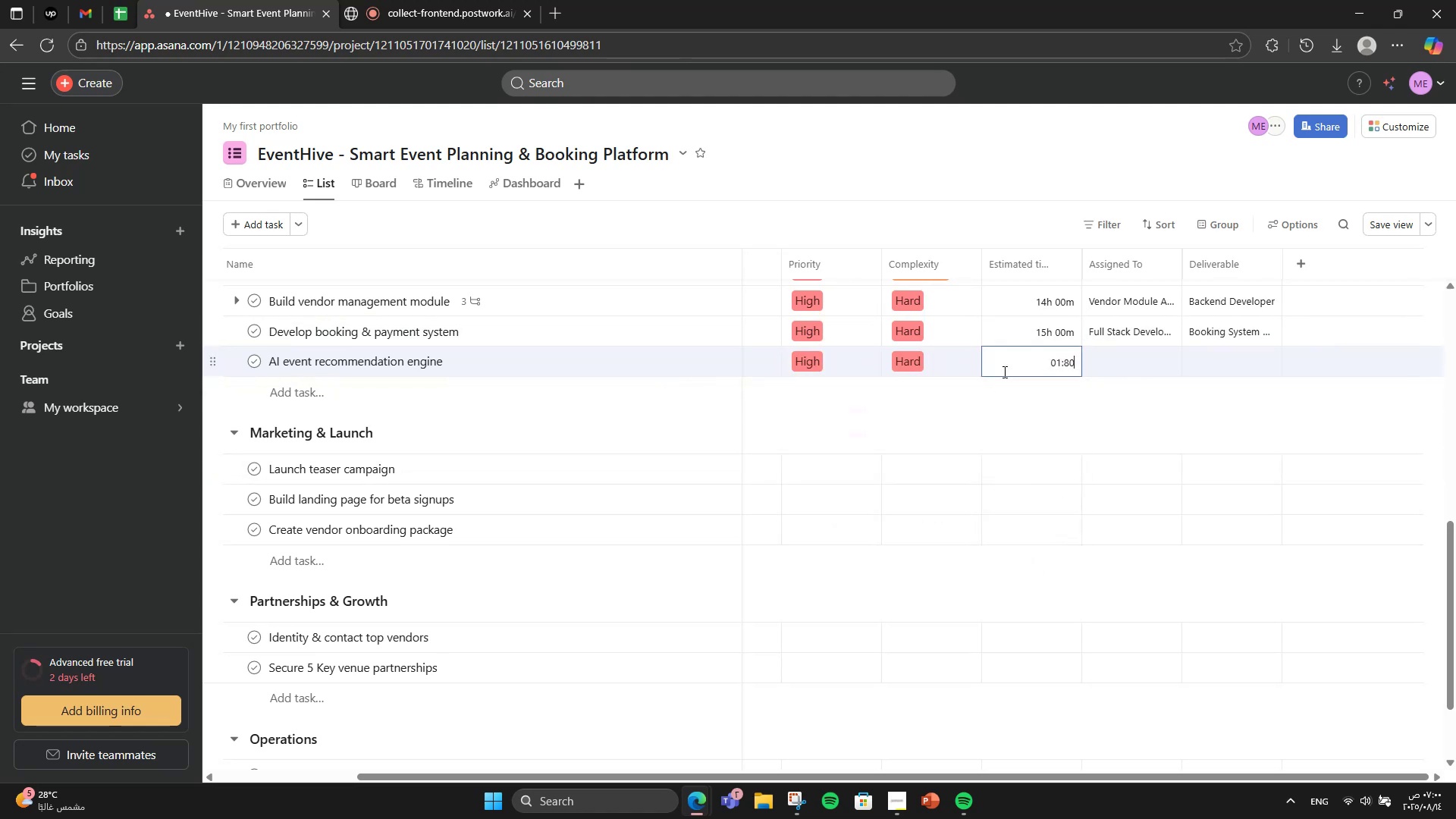 
key(Numpad0)
 